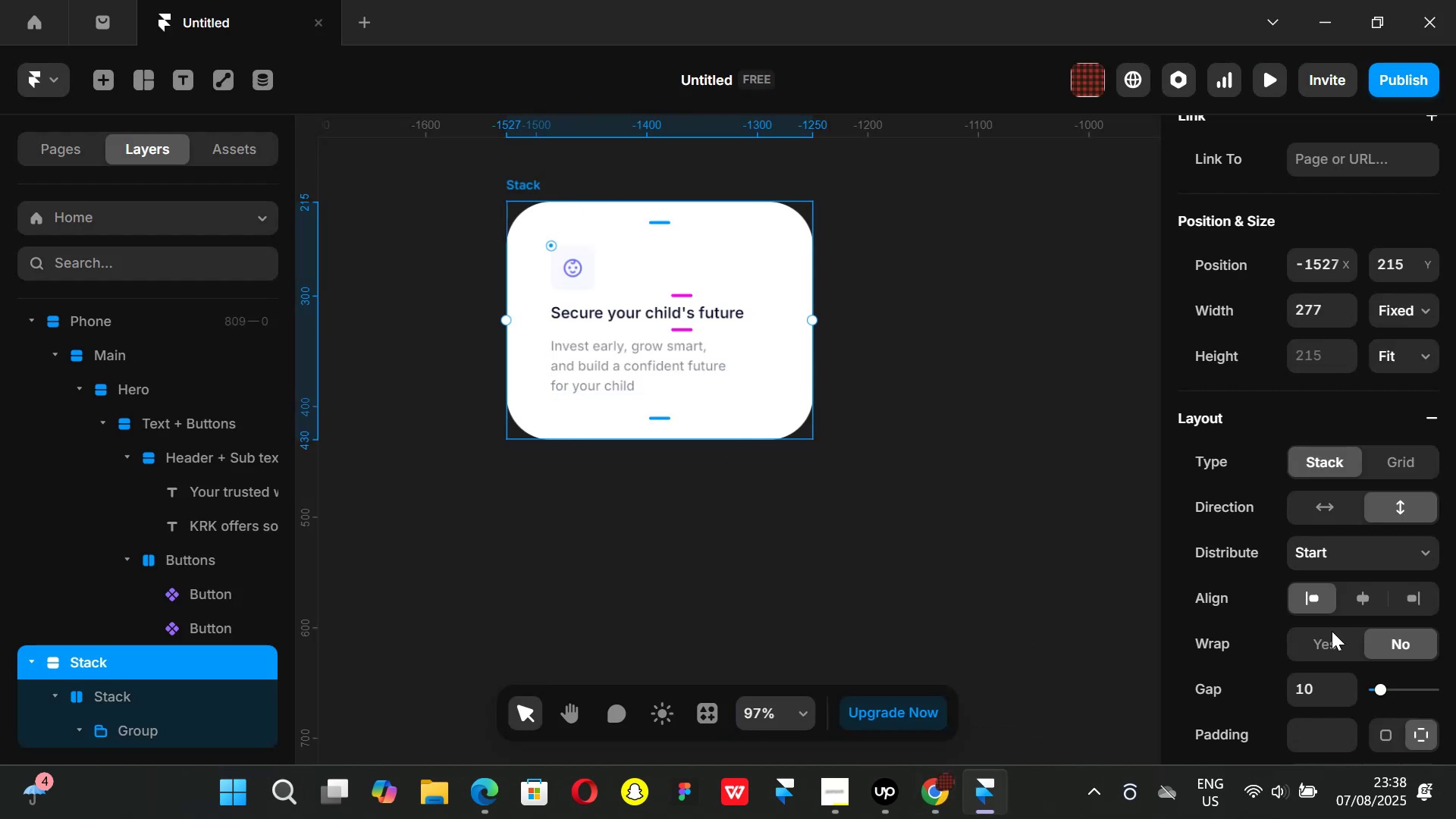 
scroll: coordinate [1342, 635], scroll_direction: down, amount: 1.0
 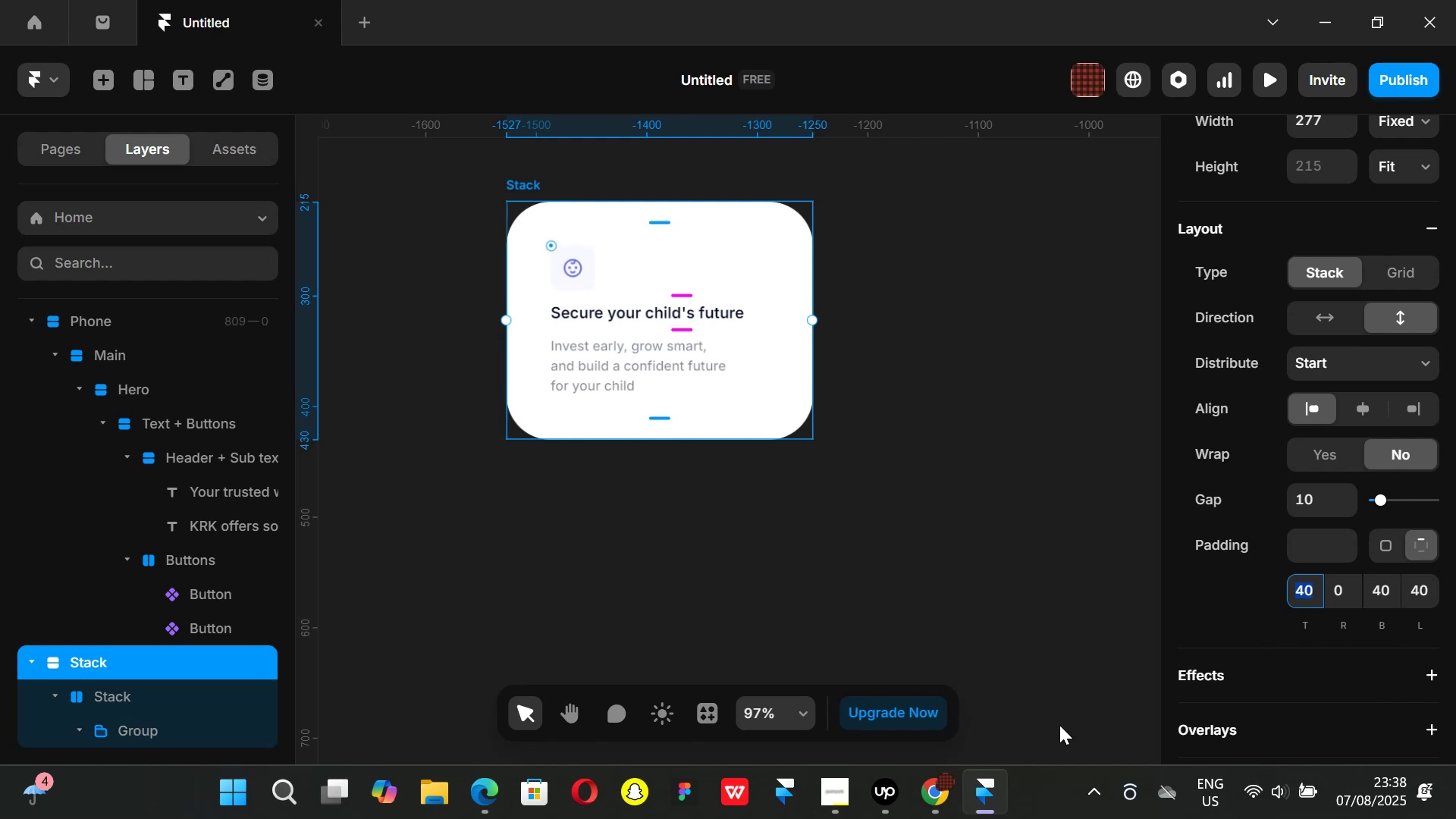 
left_click([937, 790])
 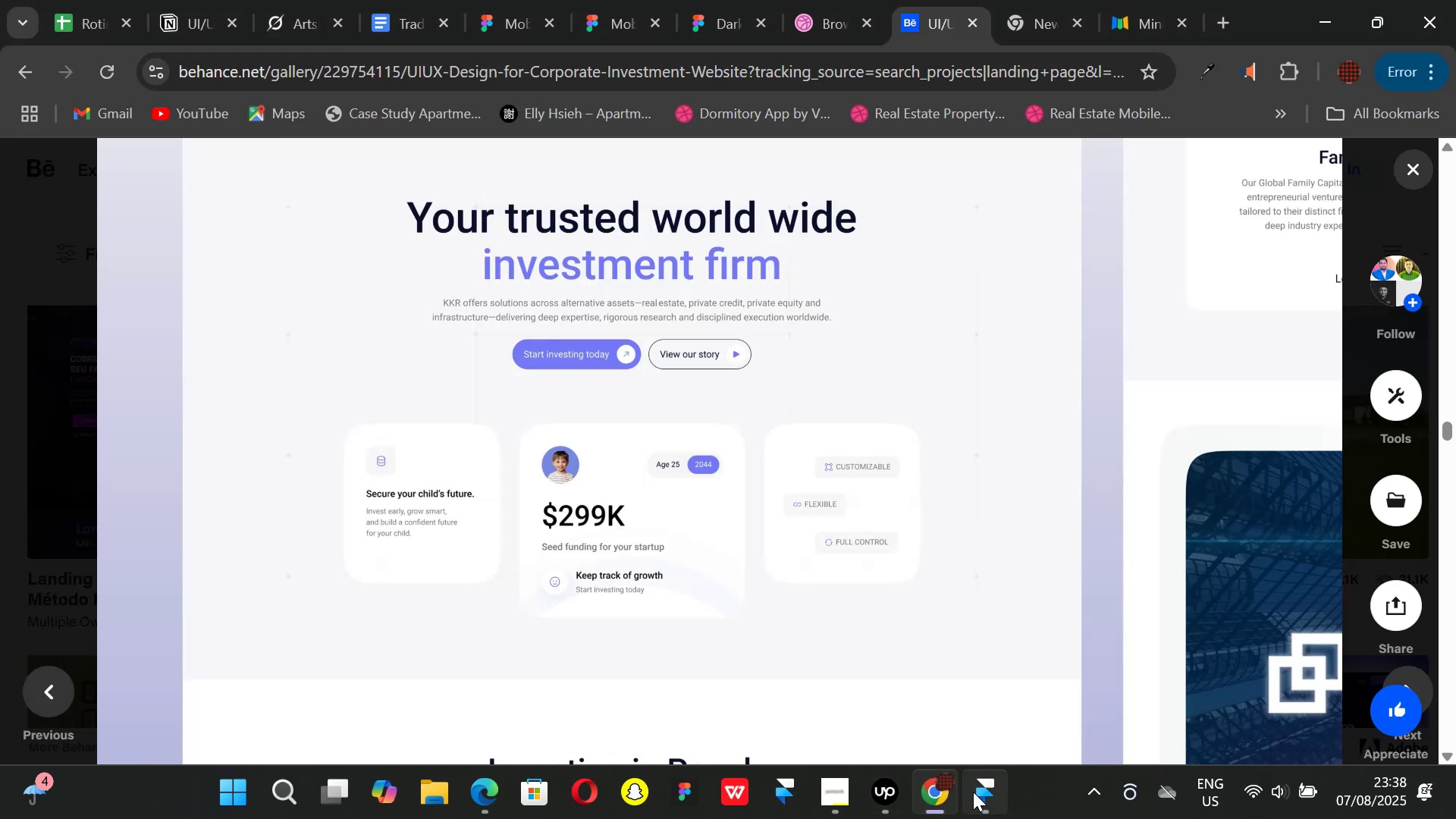 
left_click([977, 798])
 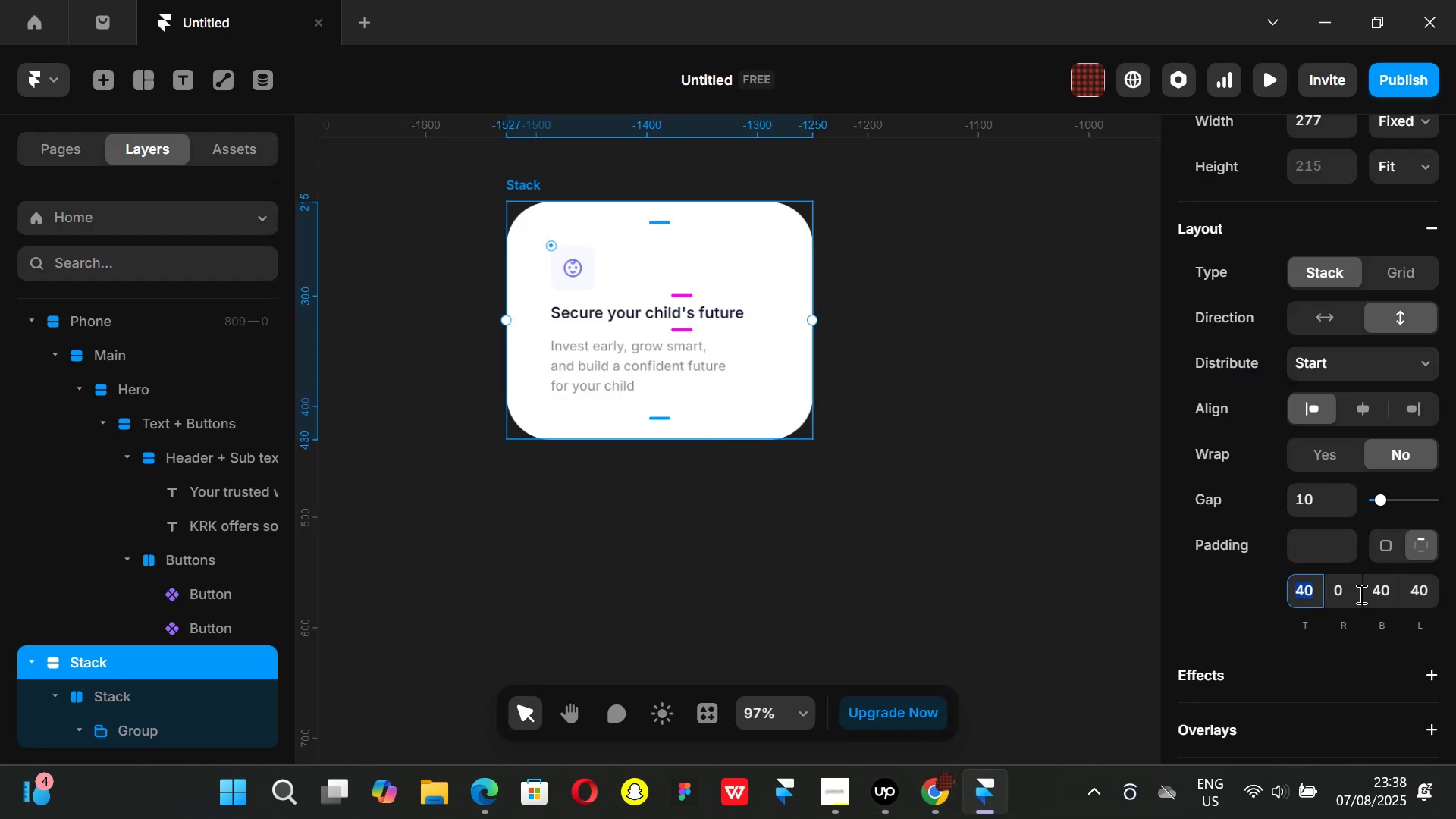 
left_click([1389, 600])
 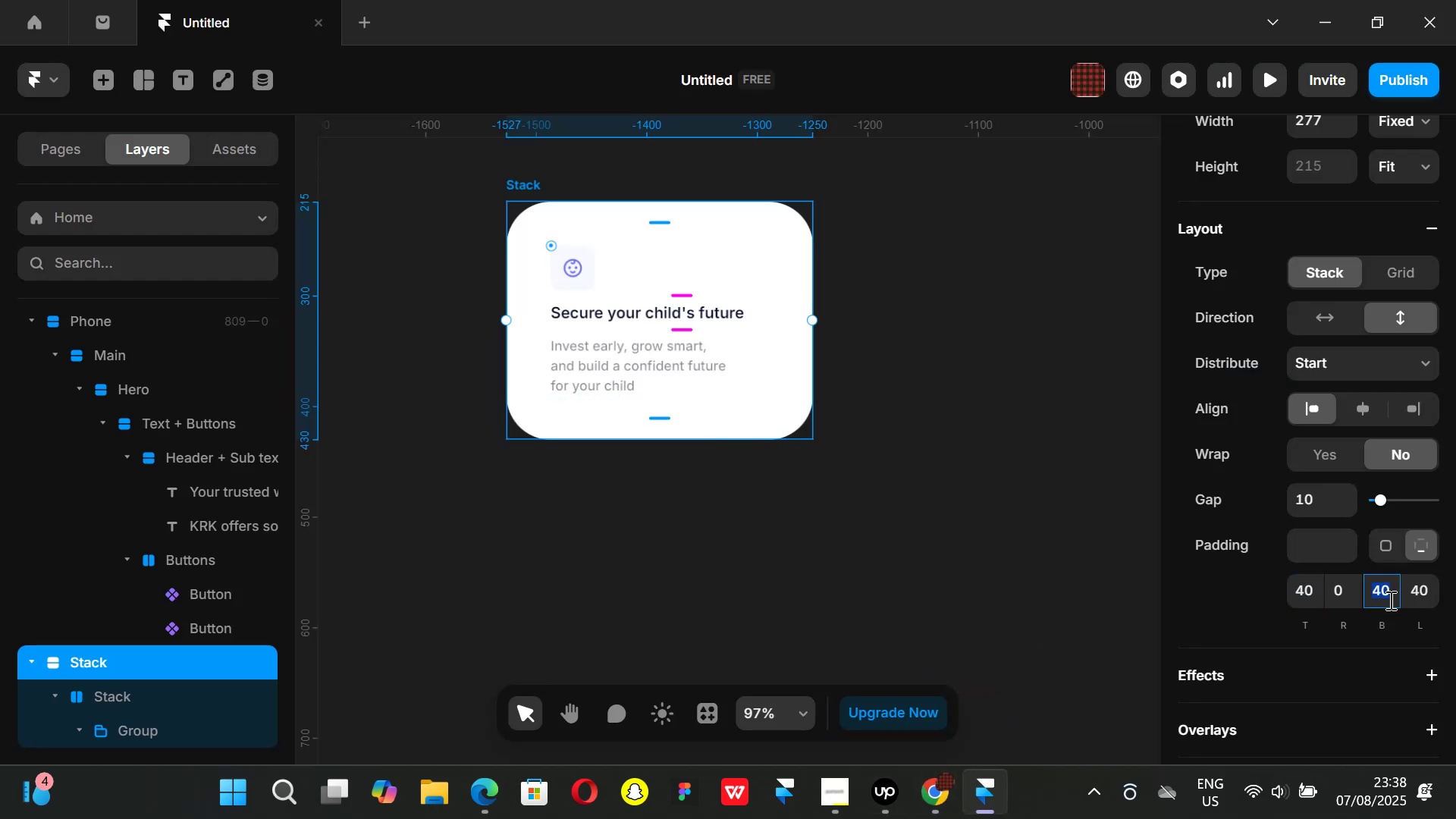 
type(80)
 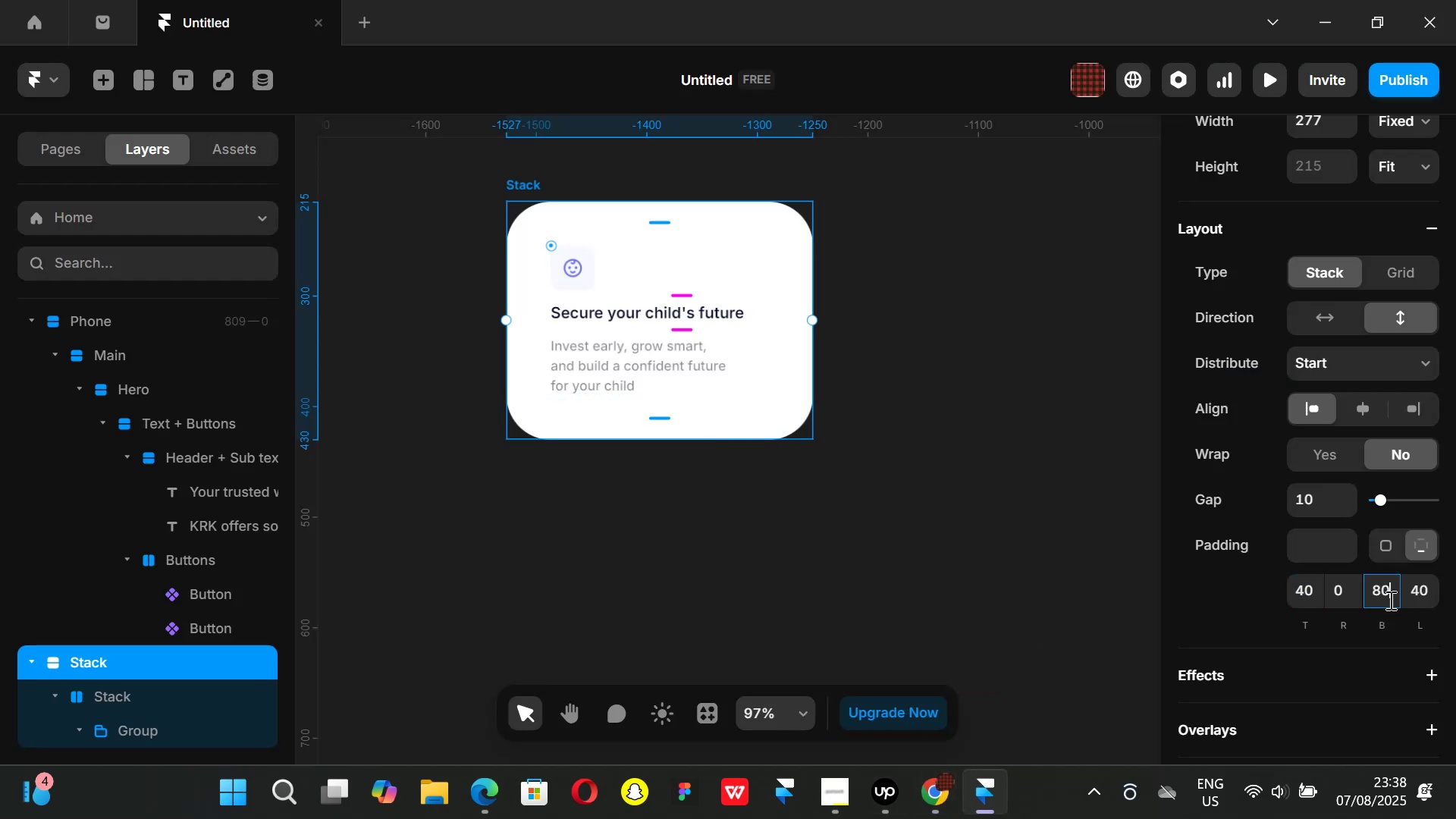 
key(Enter)
 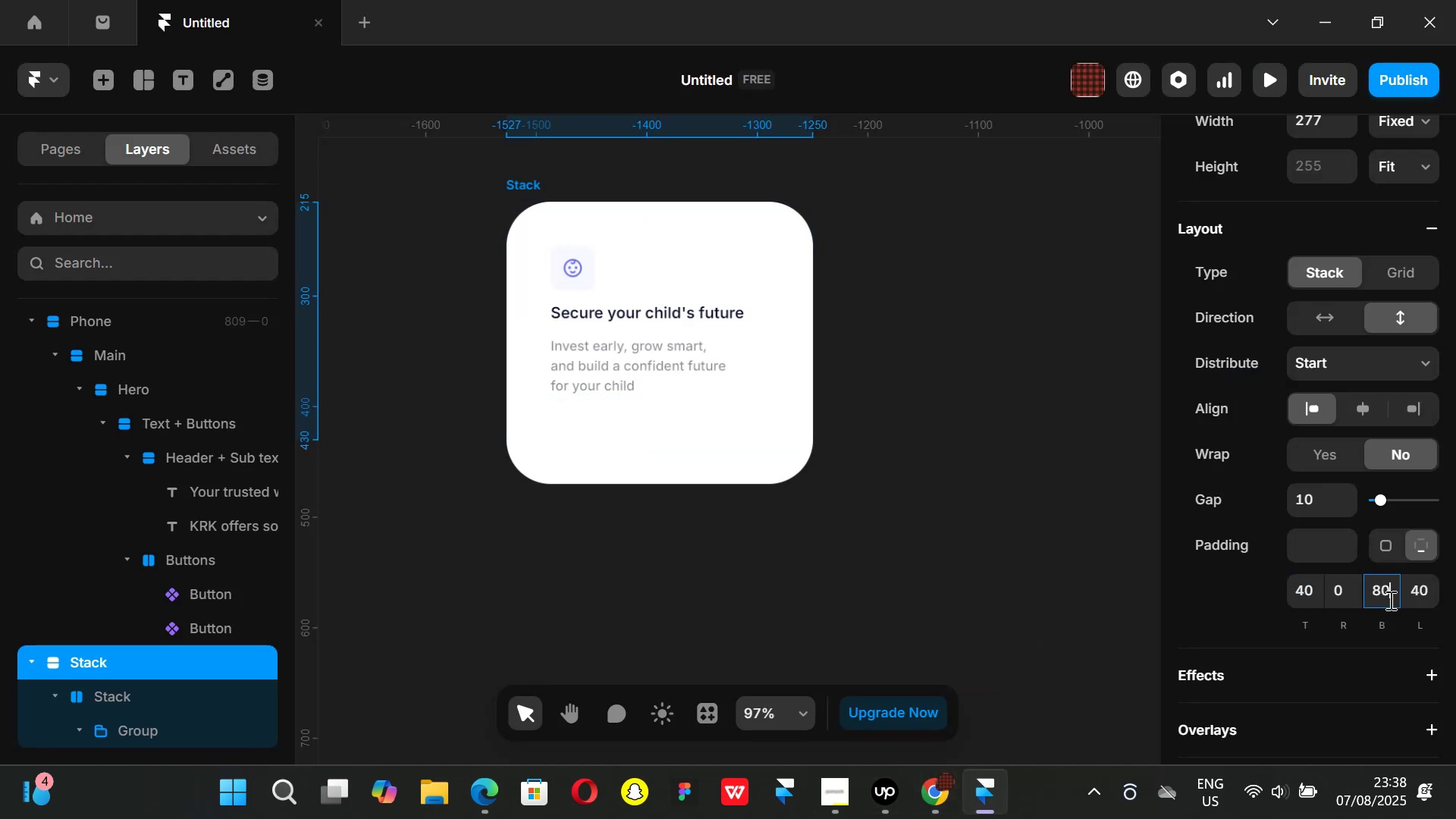 
key(Backspace)
key(Backspace)
key(Backspace)
key(Backspace)
type(65)
 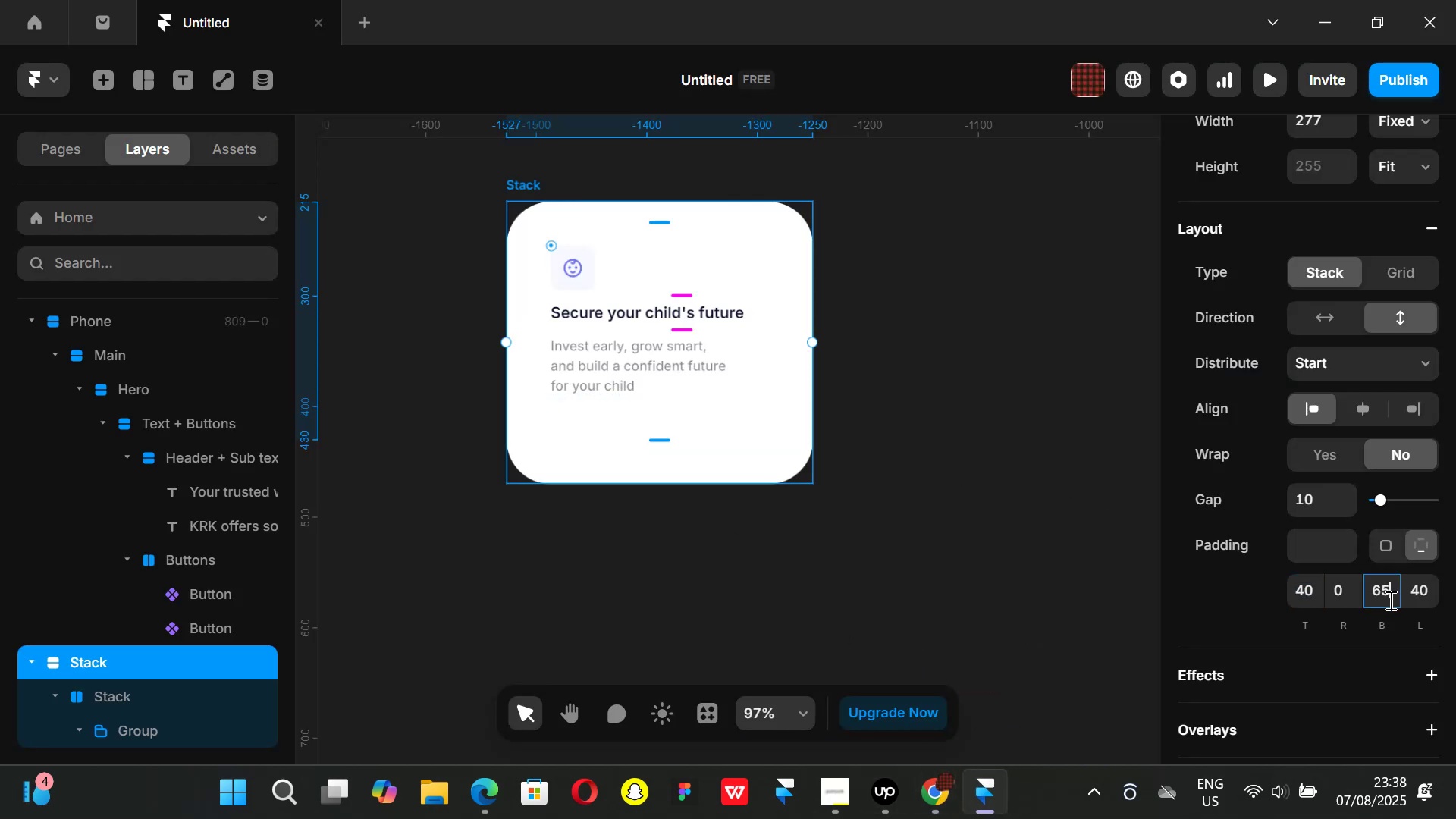 
key(Enter)
 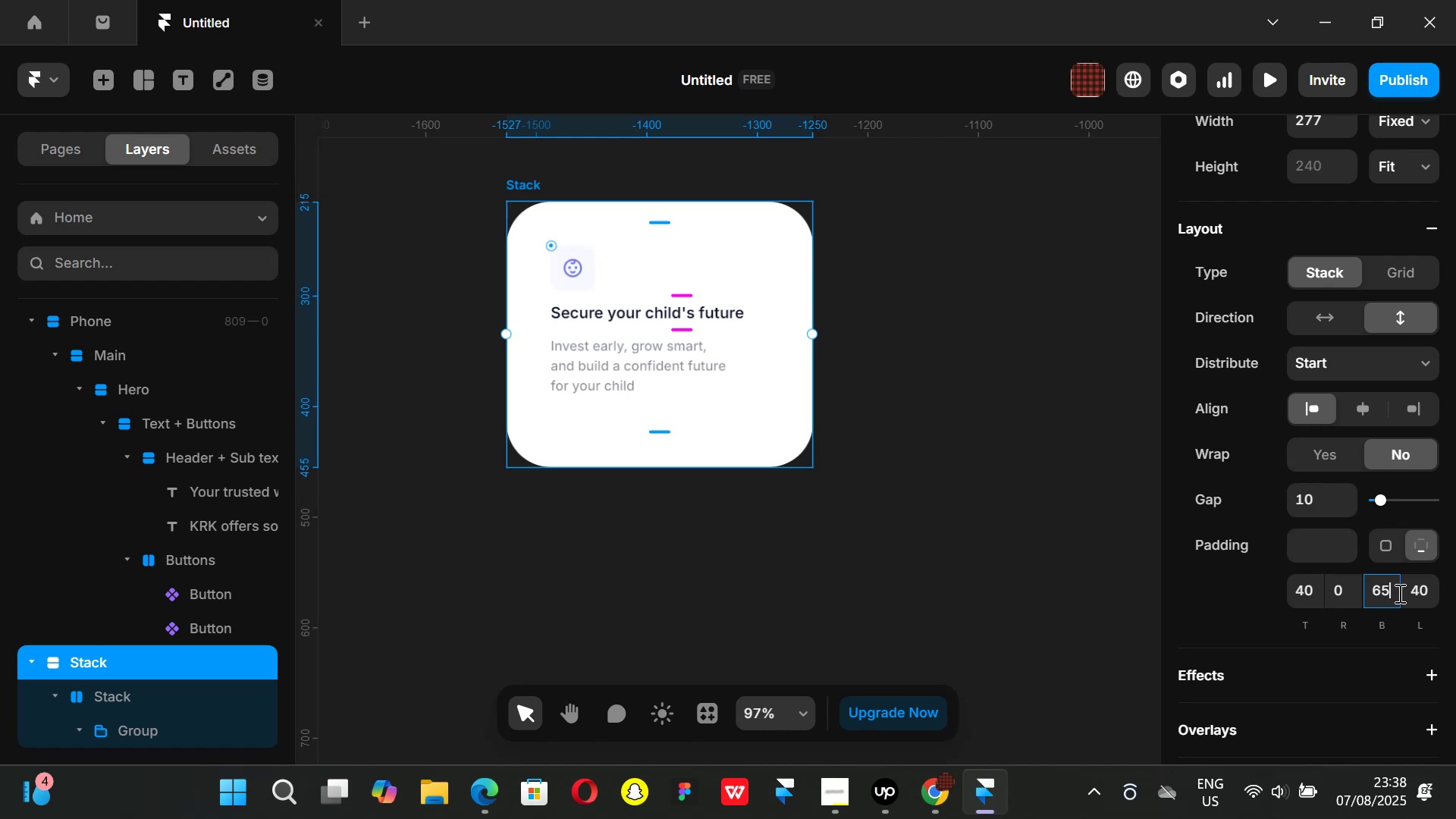 
key(Backspace)
key(Backspace)
key(Backspace)
type(70)
 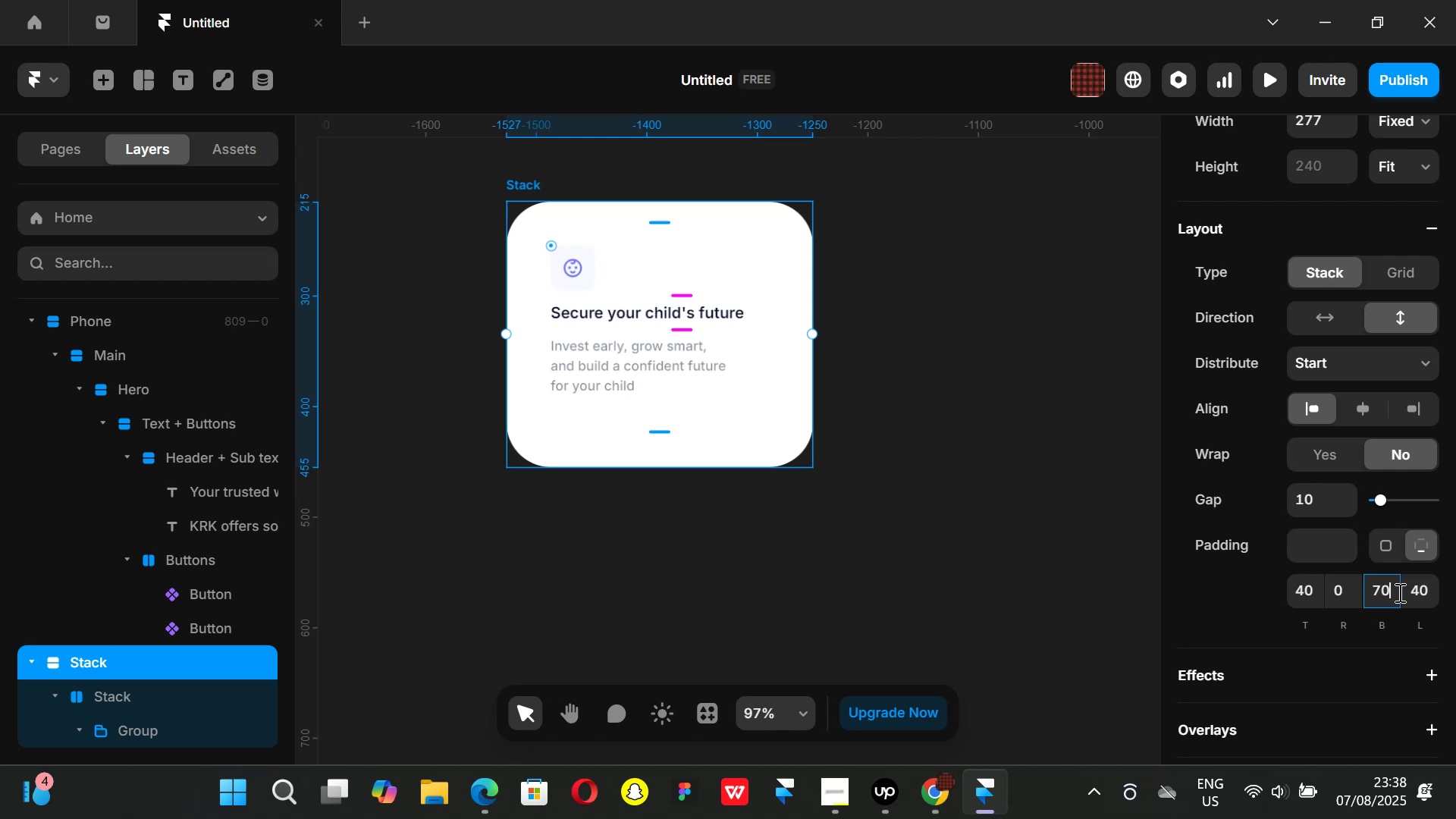 
key(Enter)
 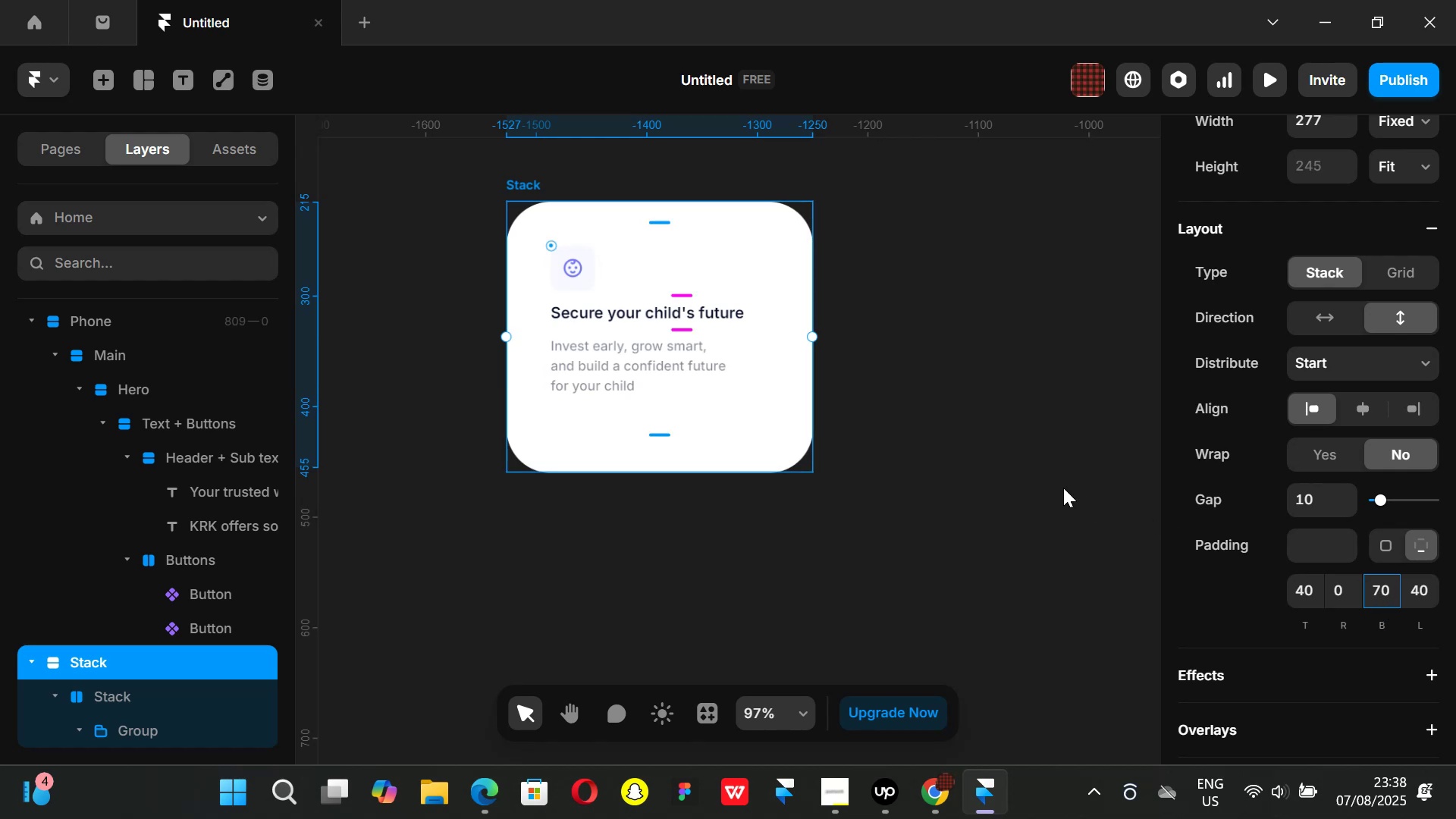 
left_click([1025, 453])
 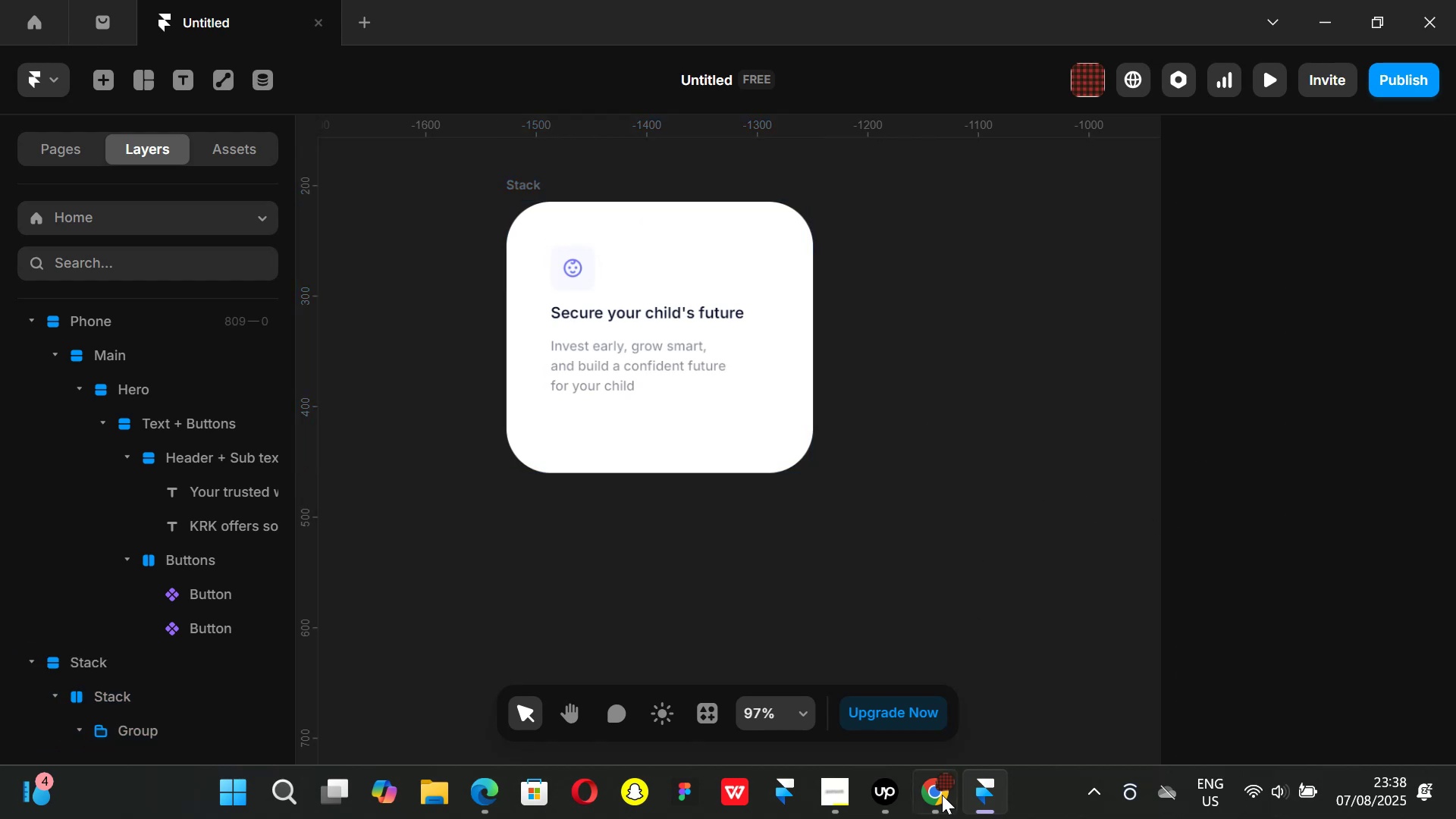 
left_click([930, 818])
 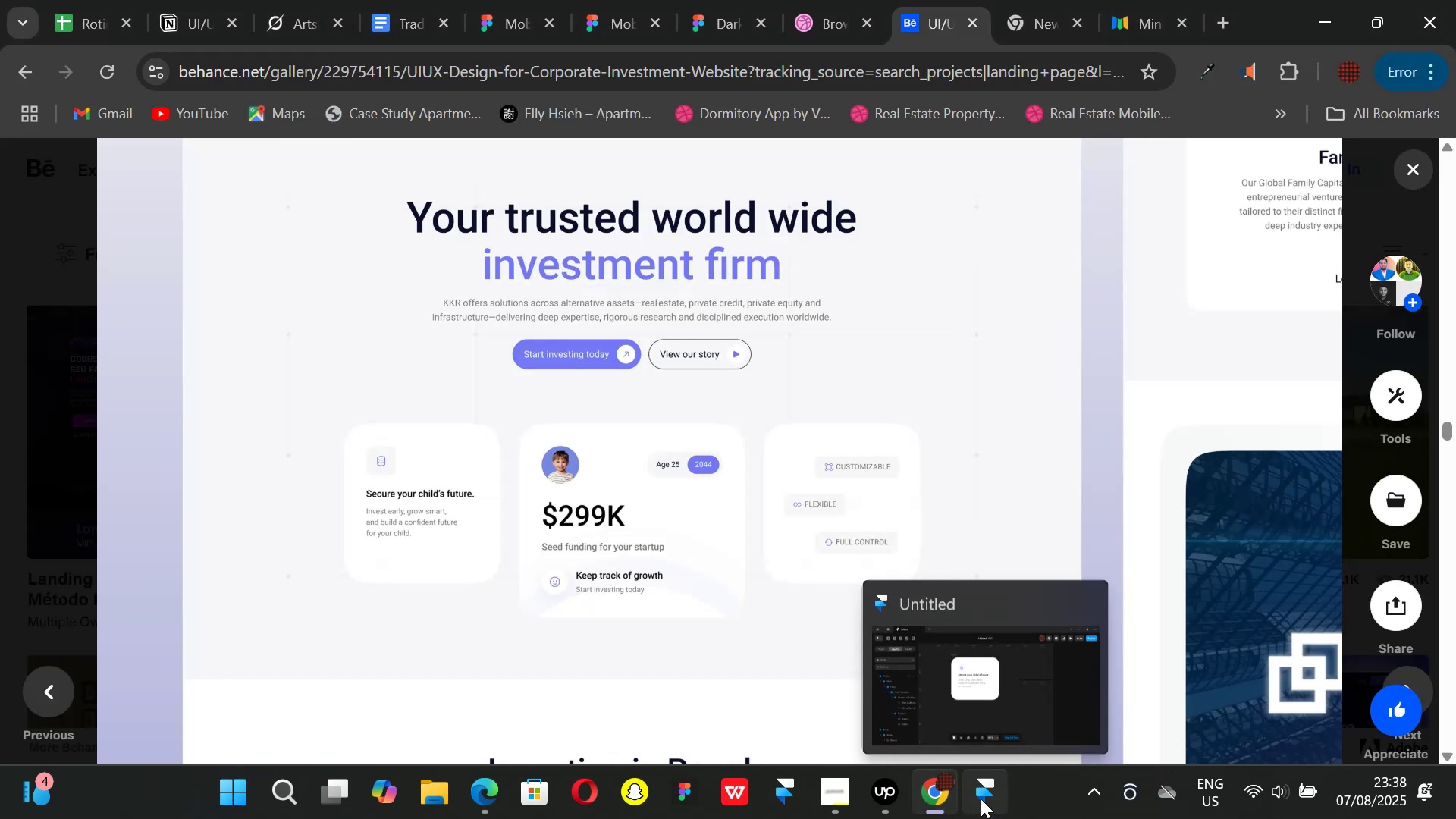 
left_click([981, 799])
 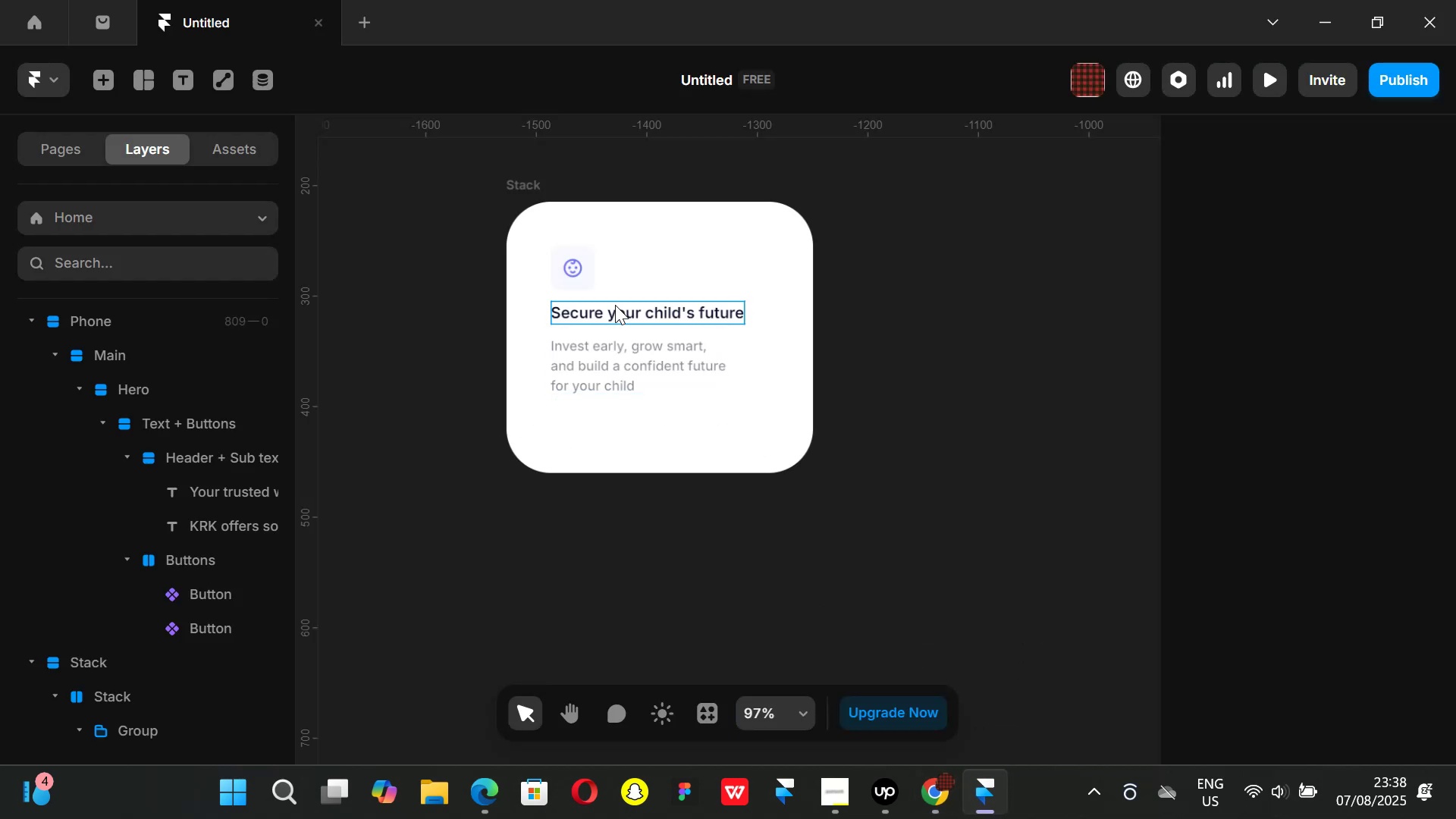 
left_click([615, 305])
 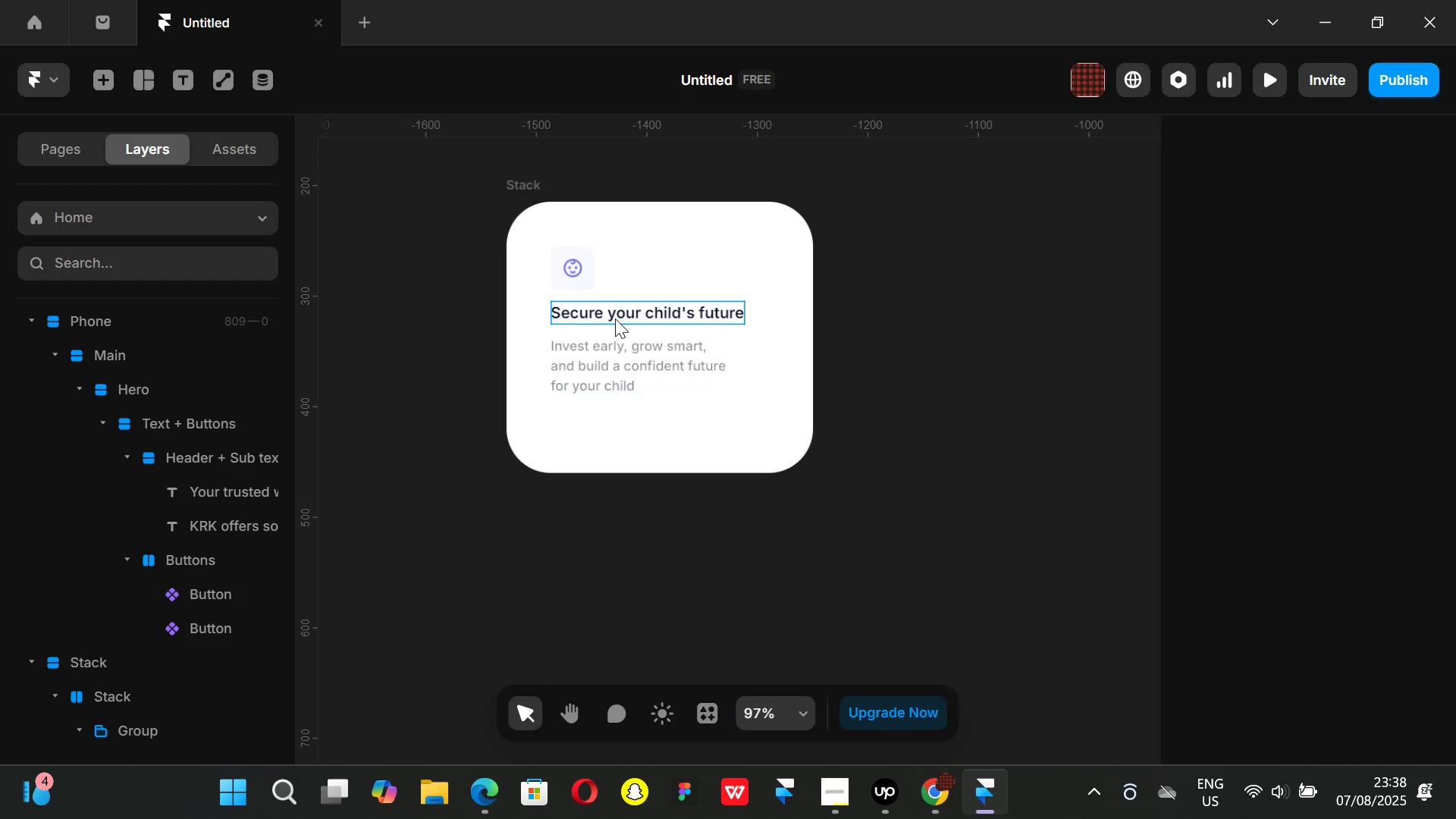 
hold_key(key=ShiftLeft, duration=0.73)
left_click([607, 388])
 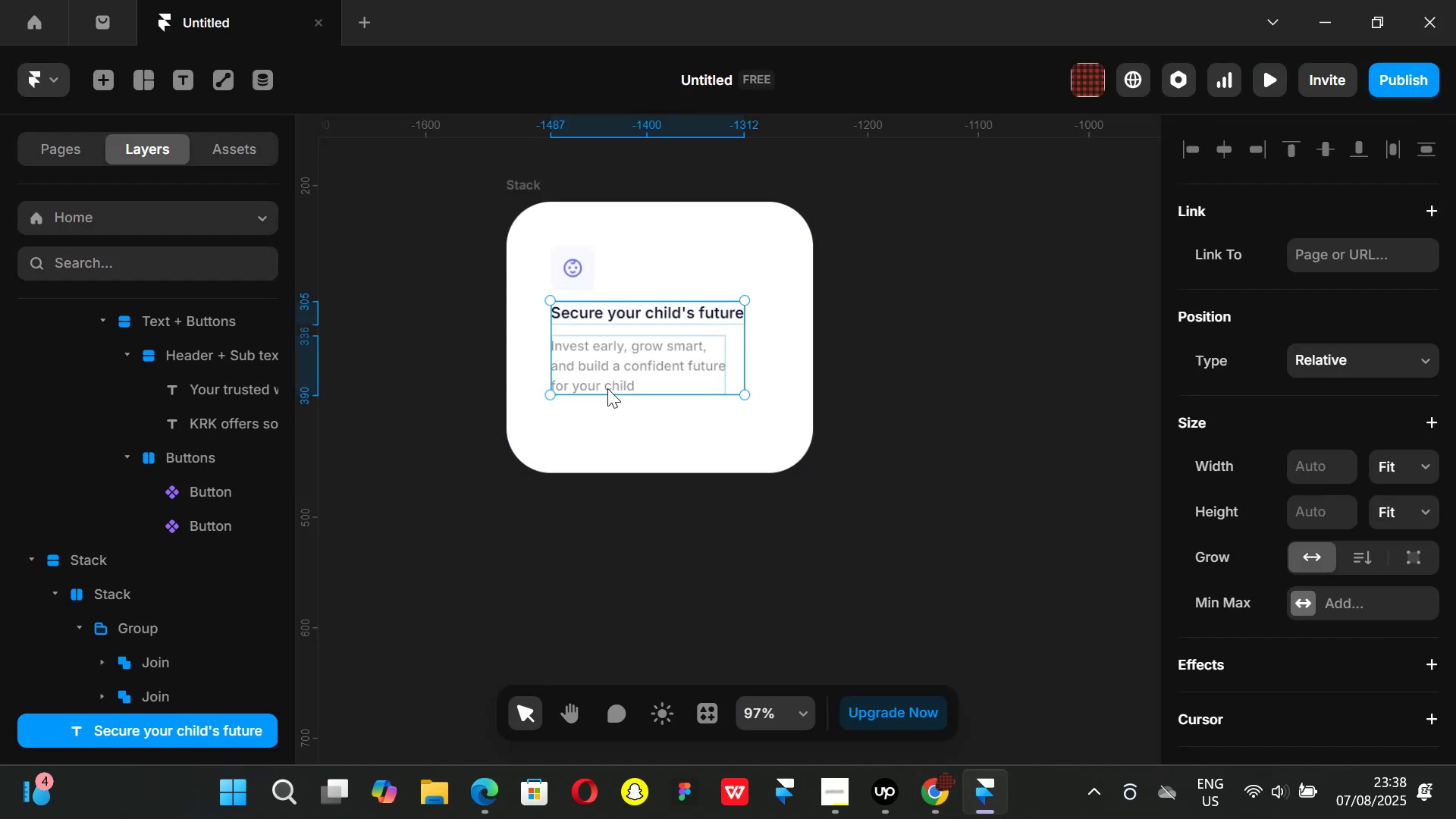 
key(Control+ControlLeft)
 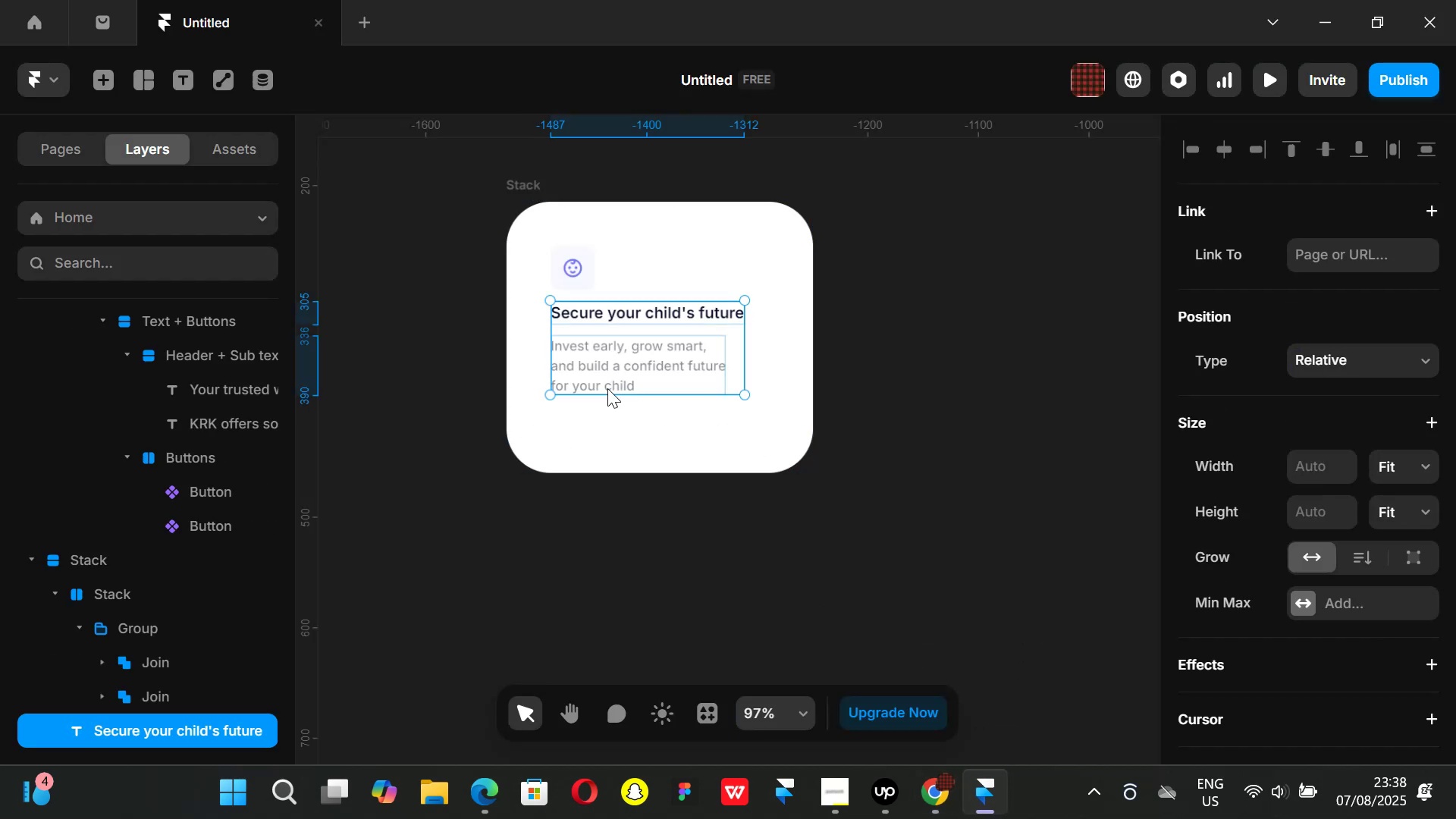 
key(Alt+Control+AltLeft)
 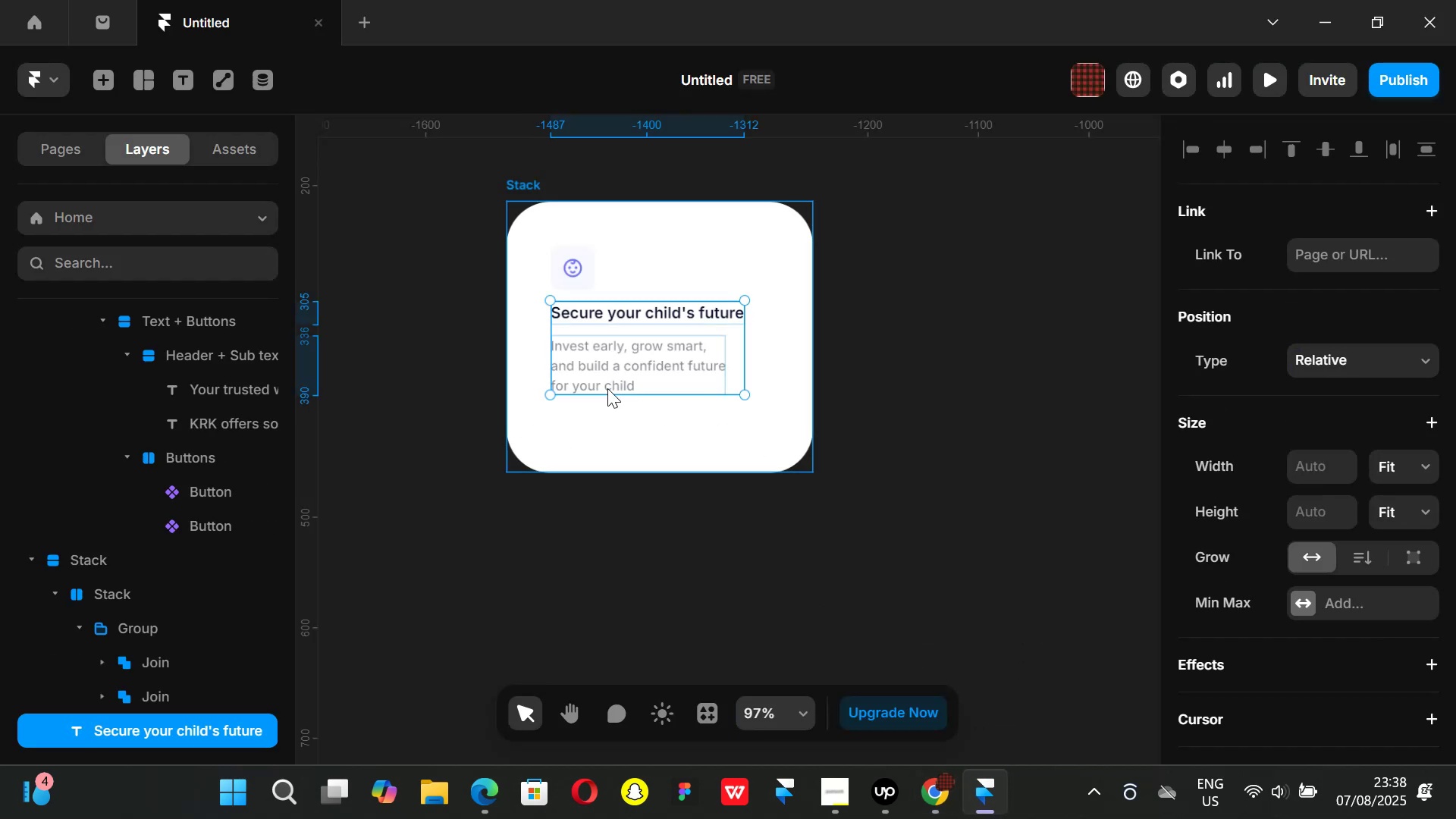 
key(Alt+Control+Backspace)
 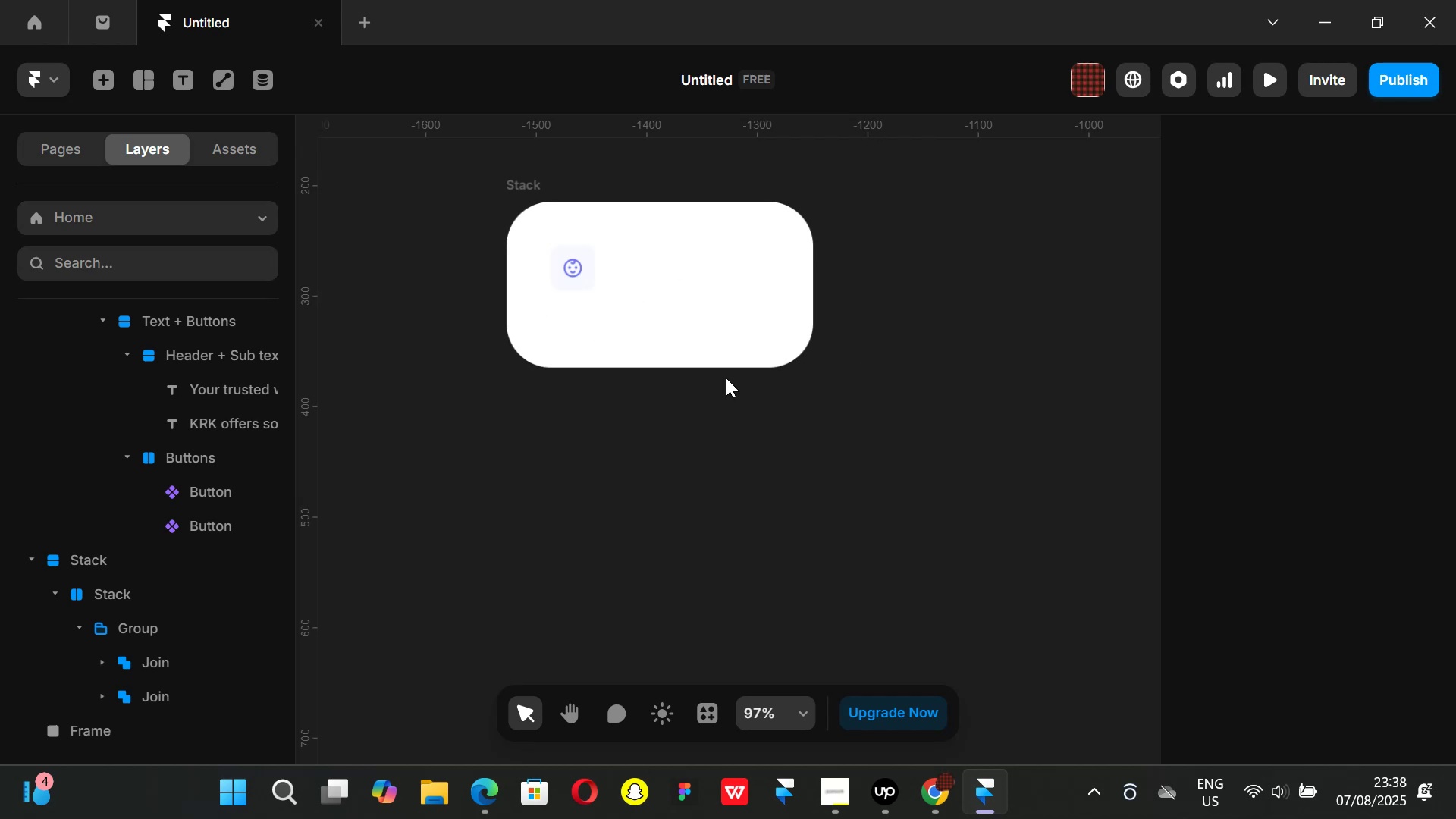 
key(Control+ControlLeft)
 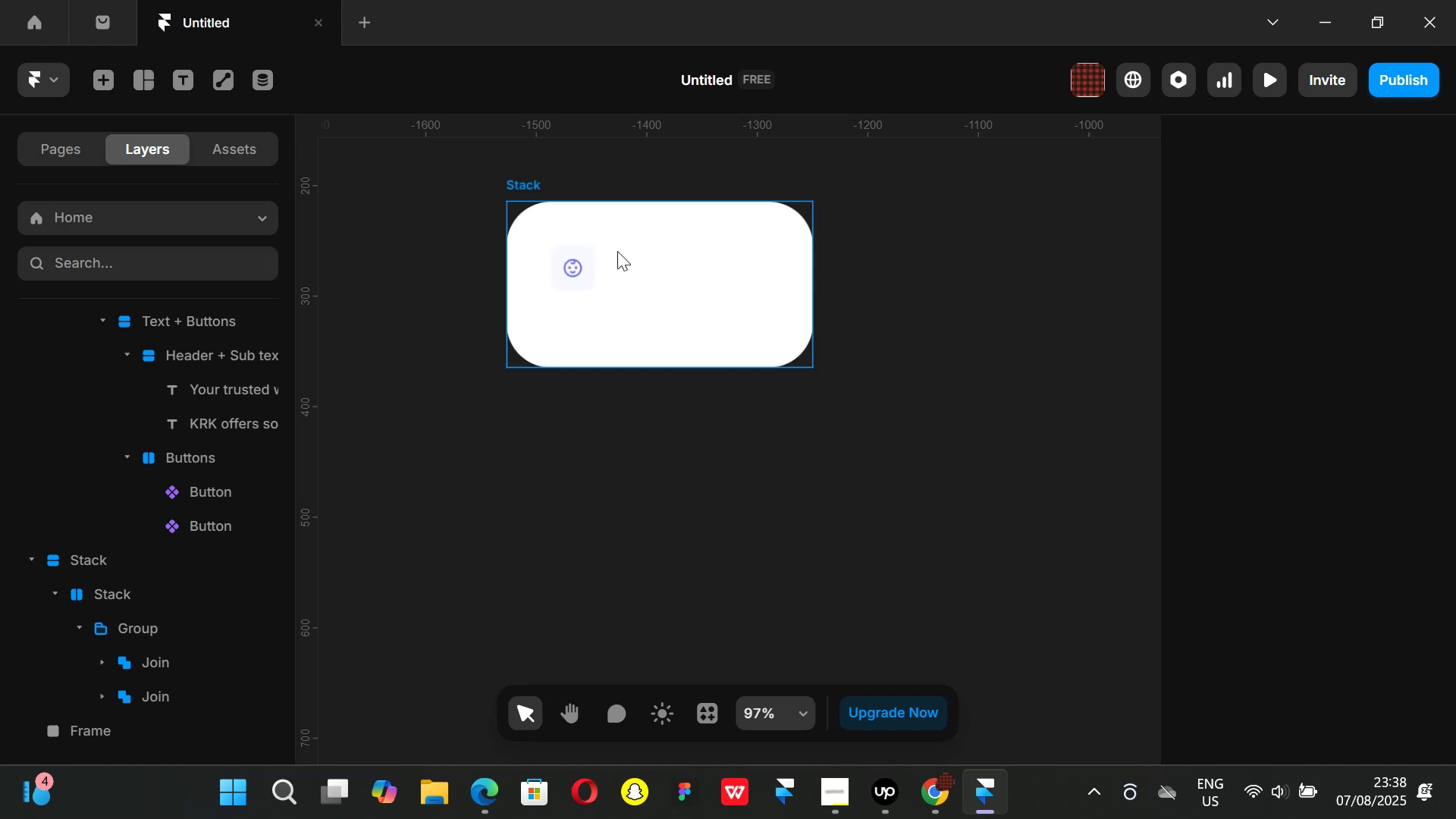 
key(Control+Z)
 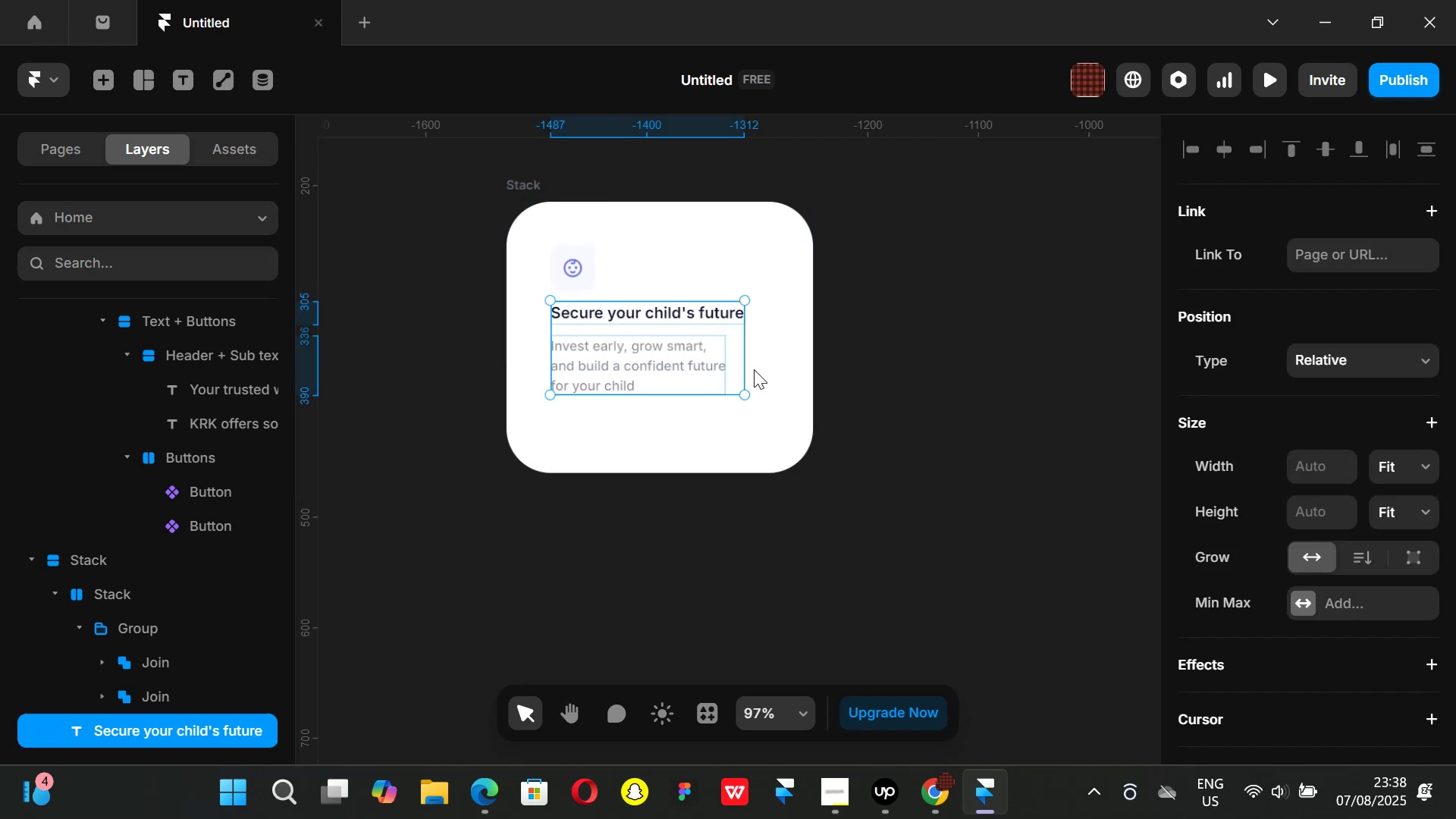 
key(Alt+AltLeft)
 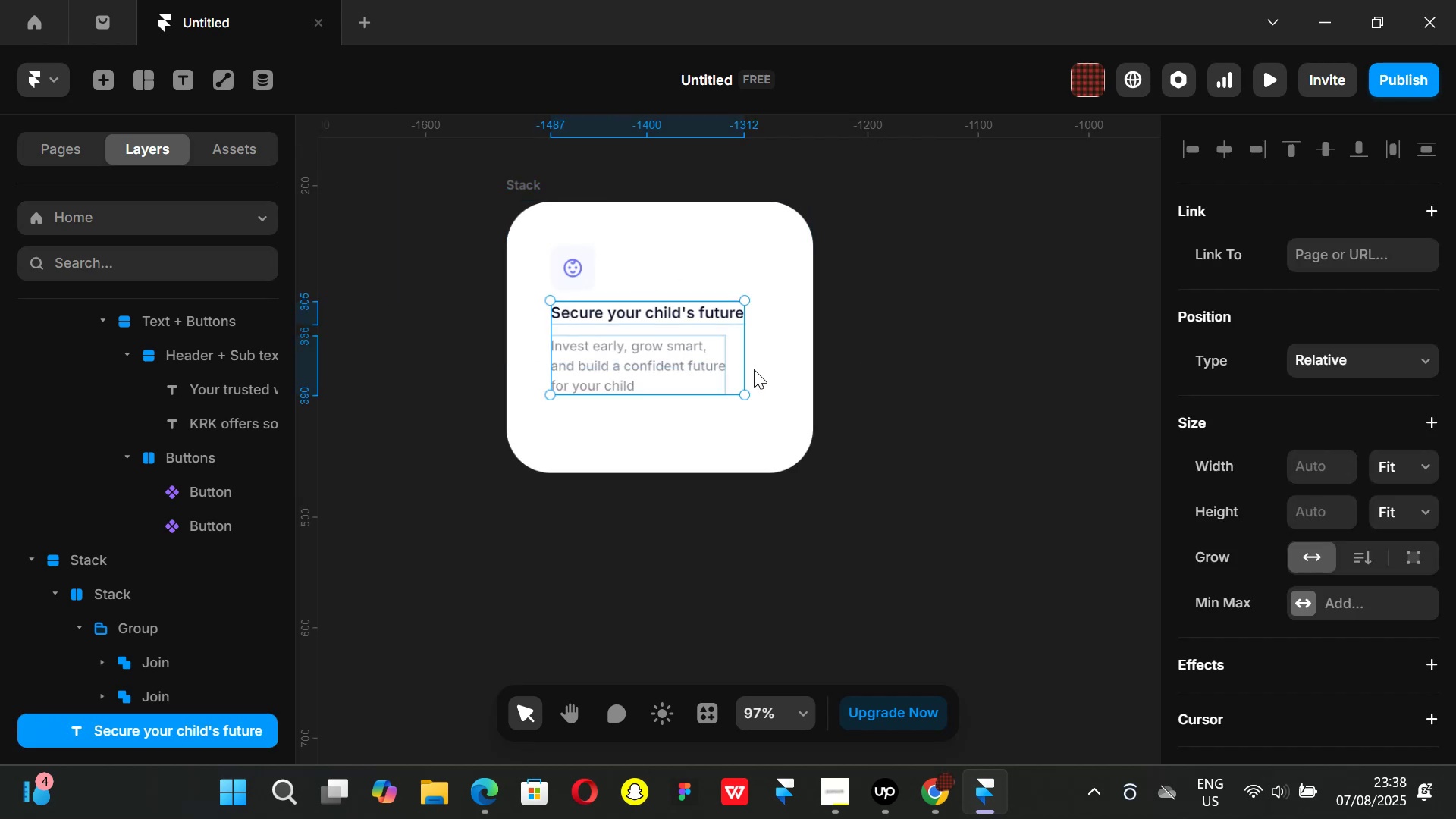 
key(Alt+Control+ControlLeft)
 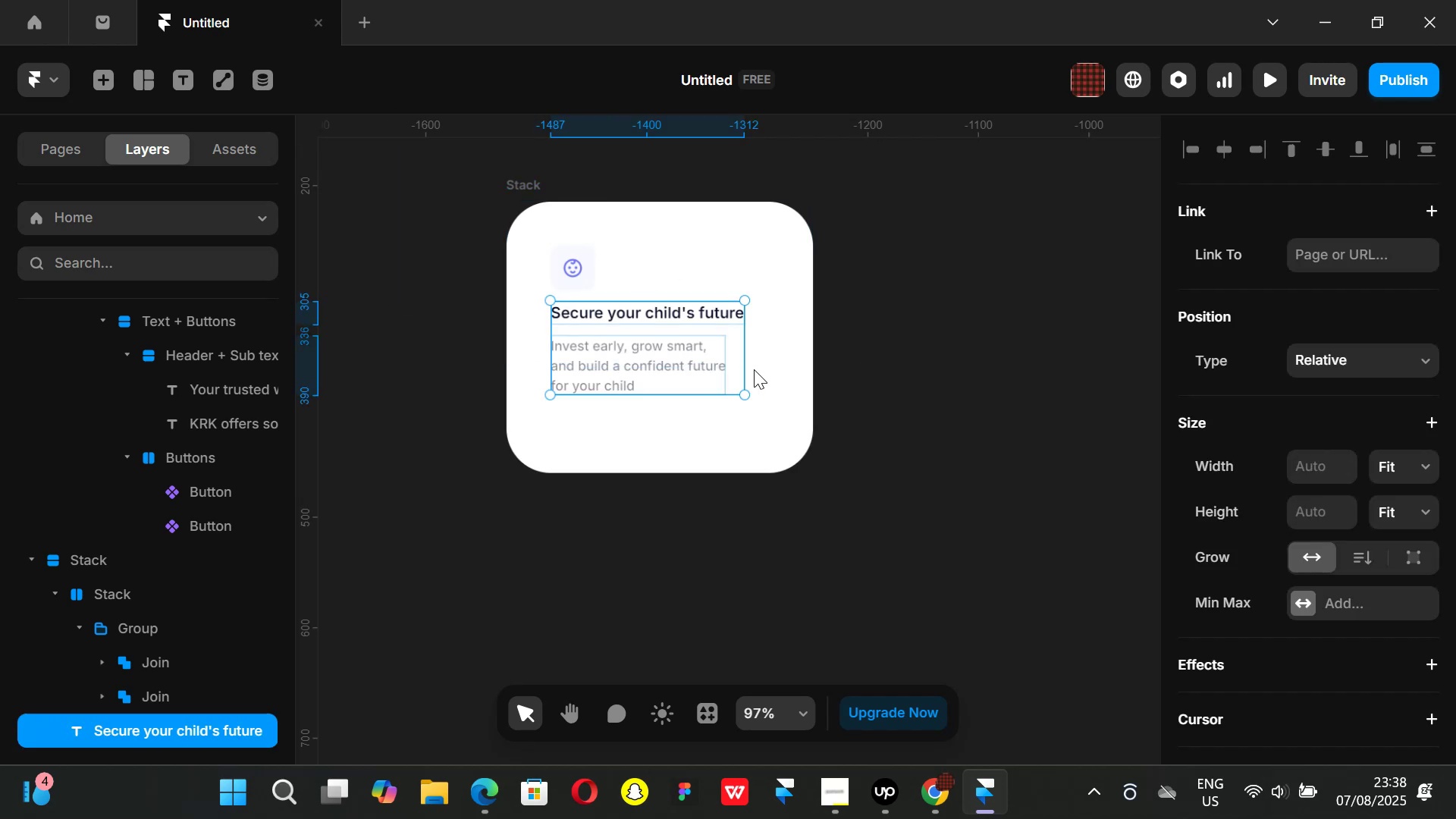 
key(Alt+Control+Enter)
 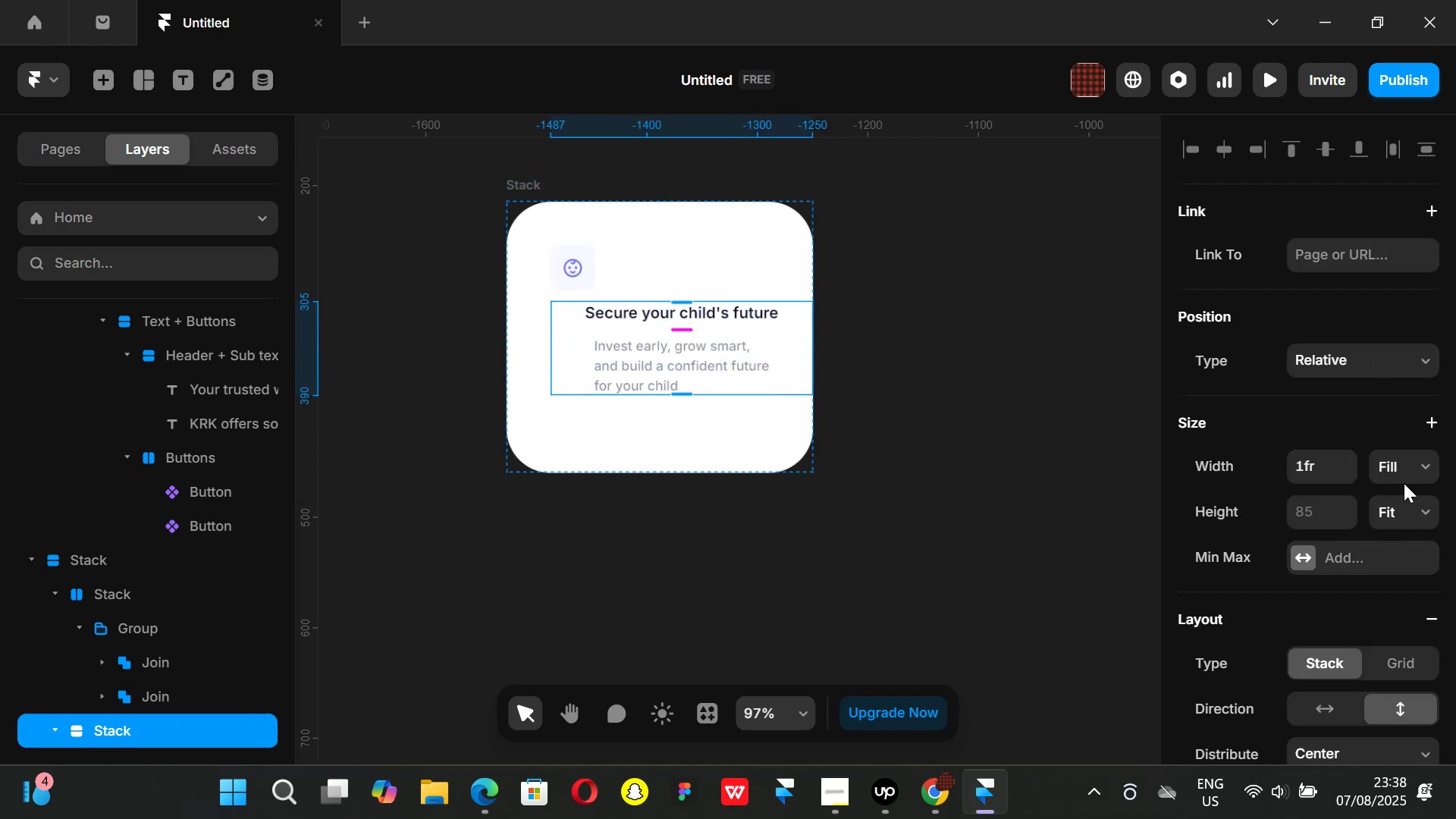 
left_click([1425, 472])
 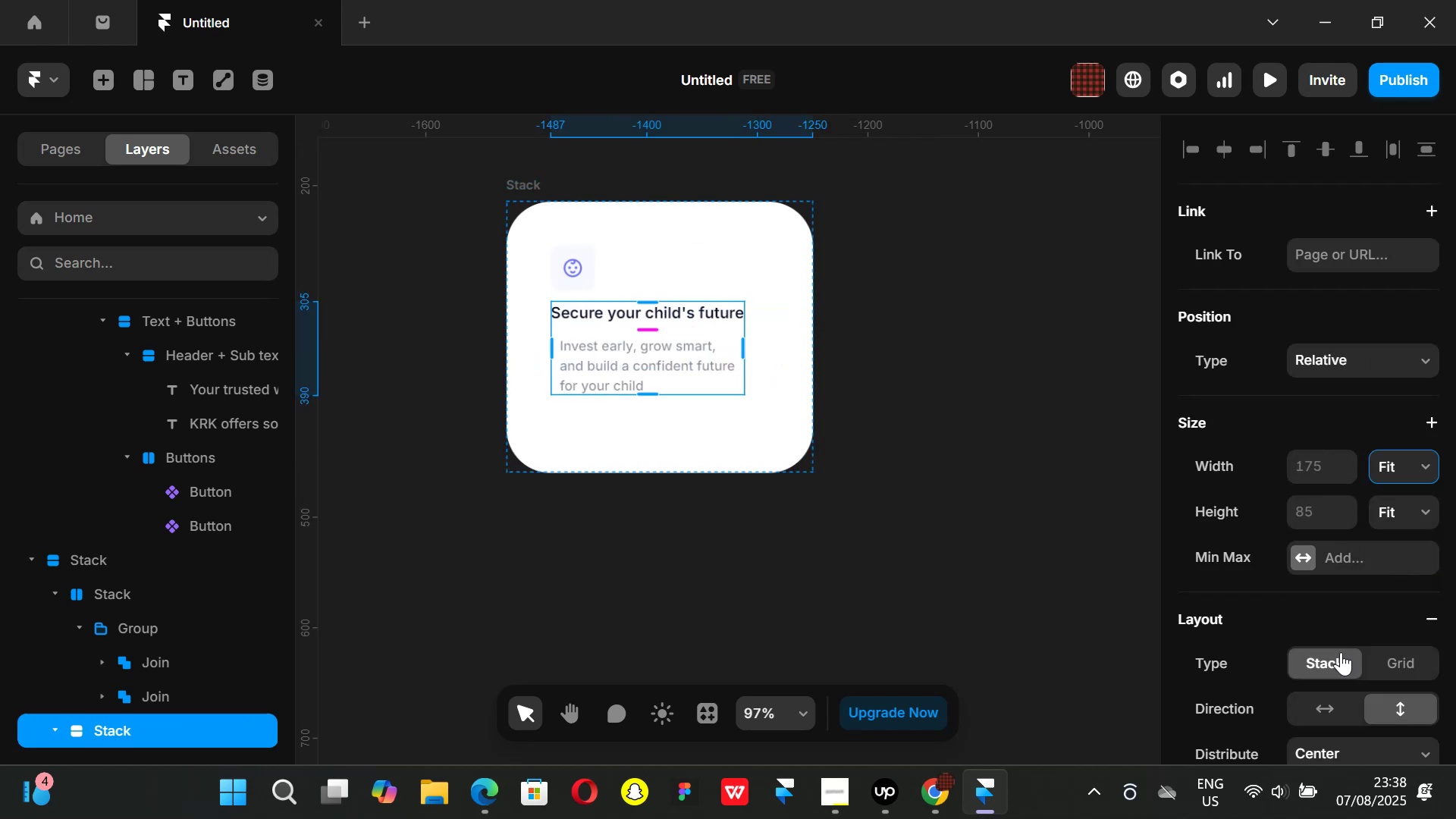 
scroll: coordinate [1335, 585], scroll_direction: down, amount: 2.0
 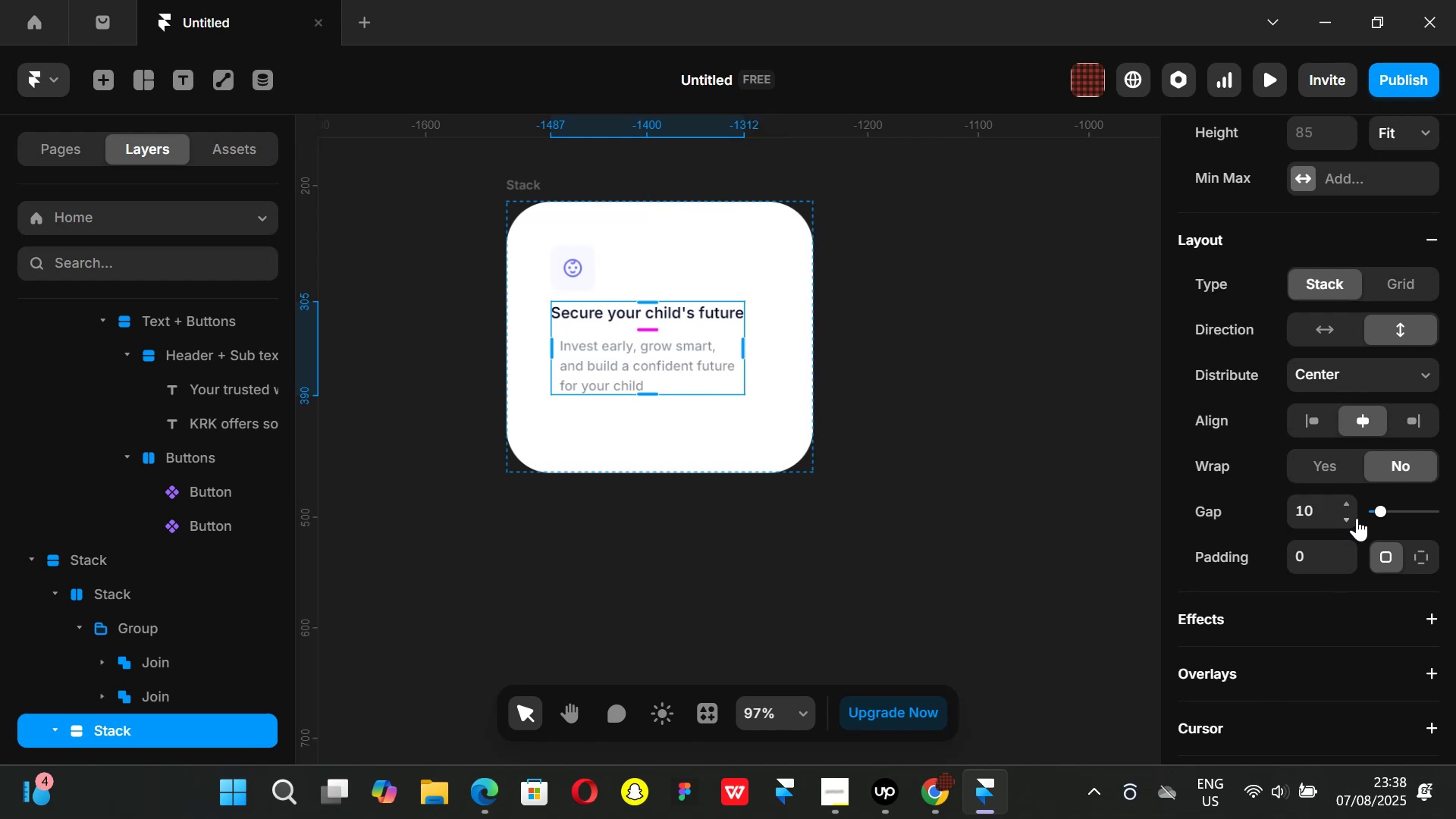 
left_click_drag(start_coordinate=[1347, 508], to_coordinate=[1338, 507])
 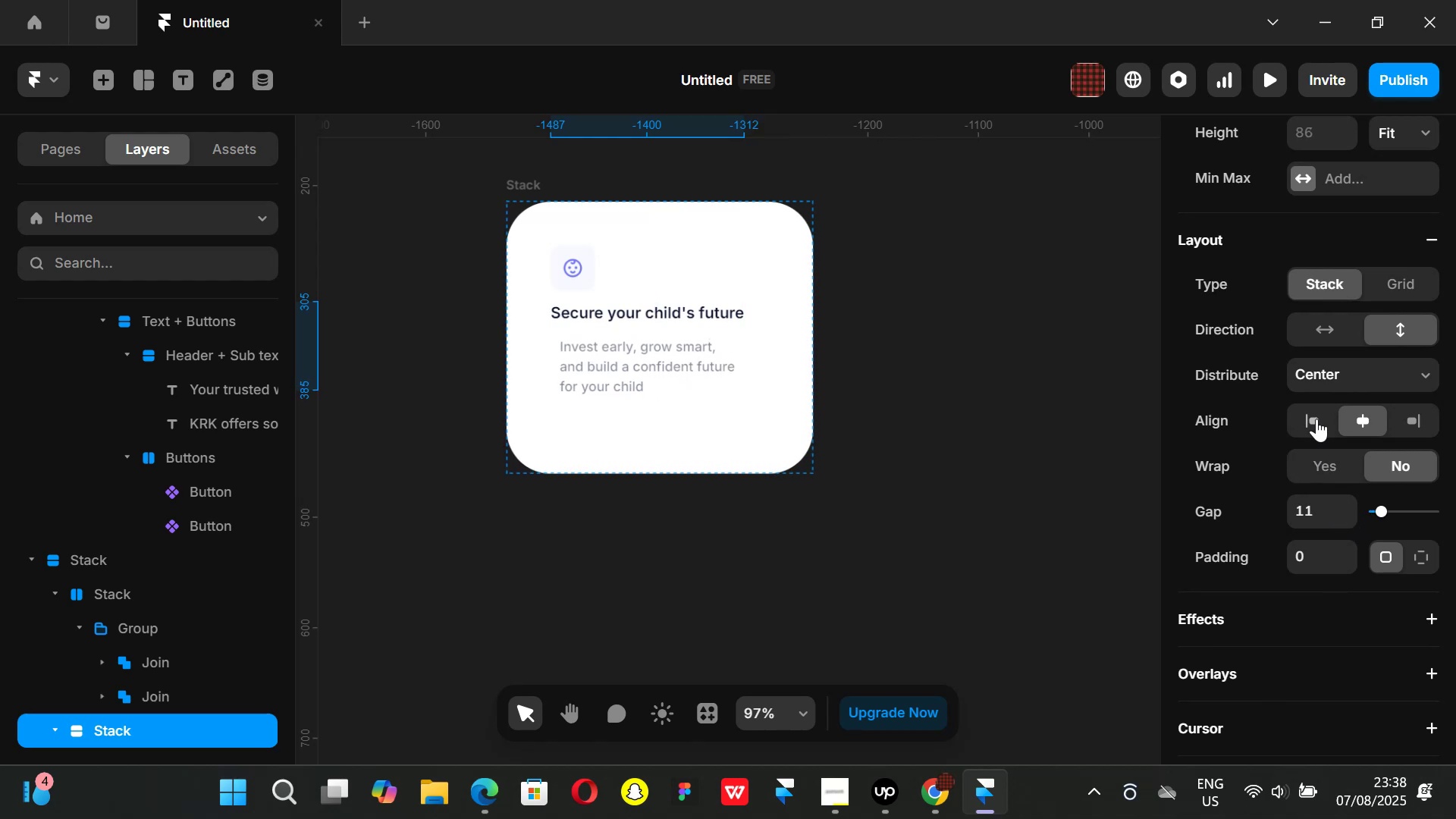 
left_click([1316, 419])
 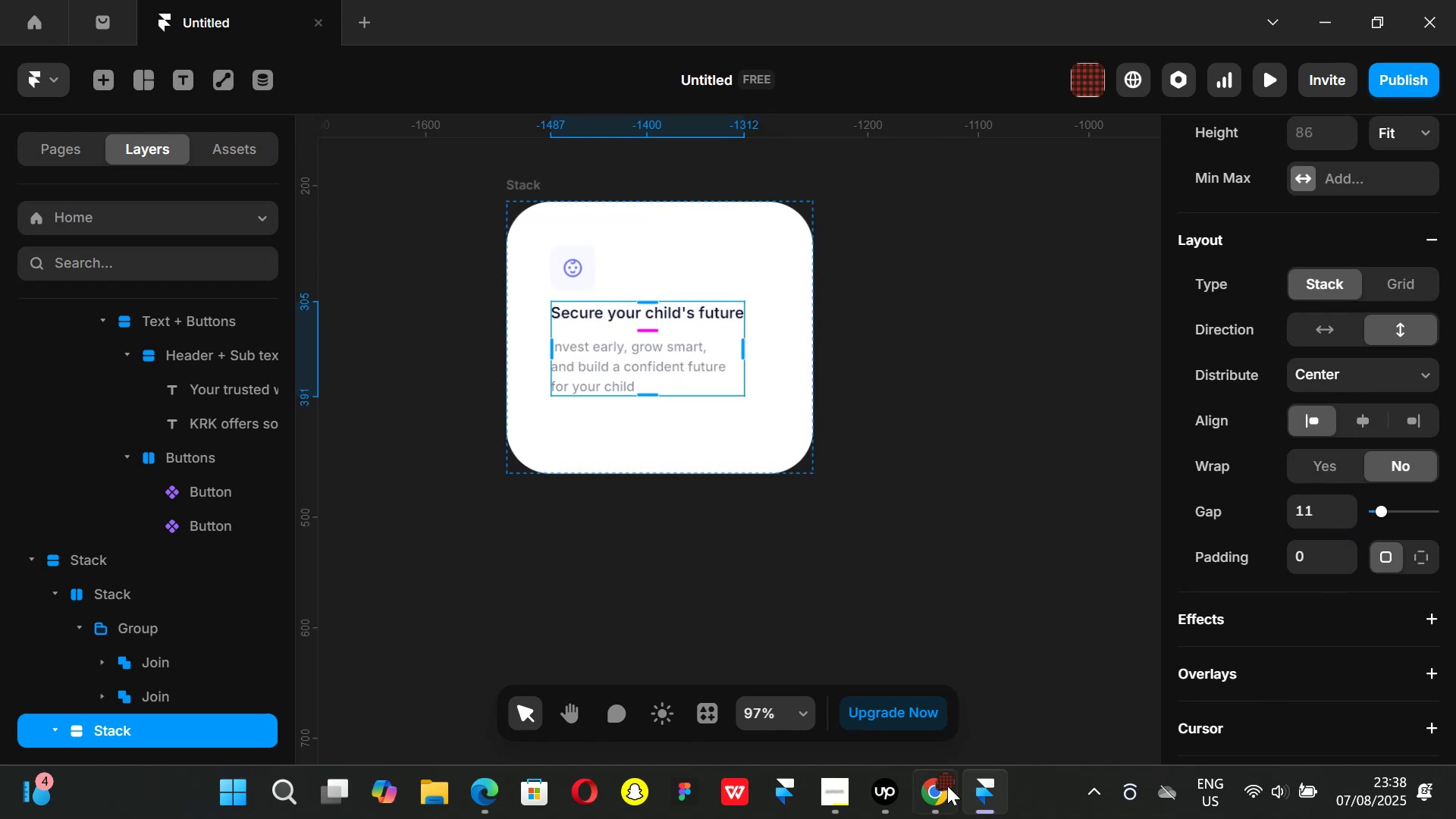 
left_click([933, 800])
 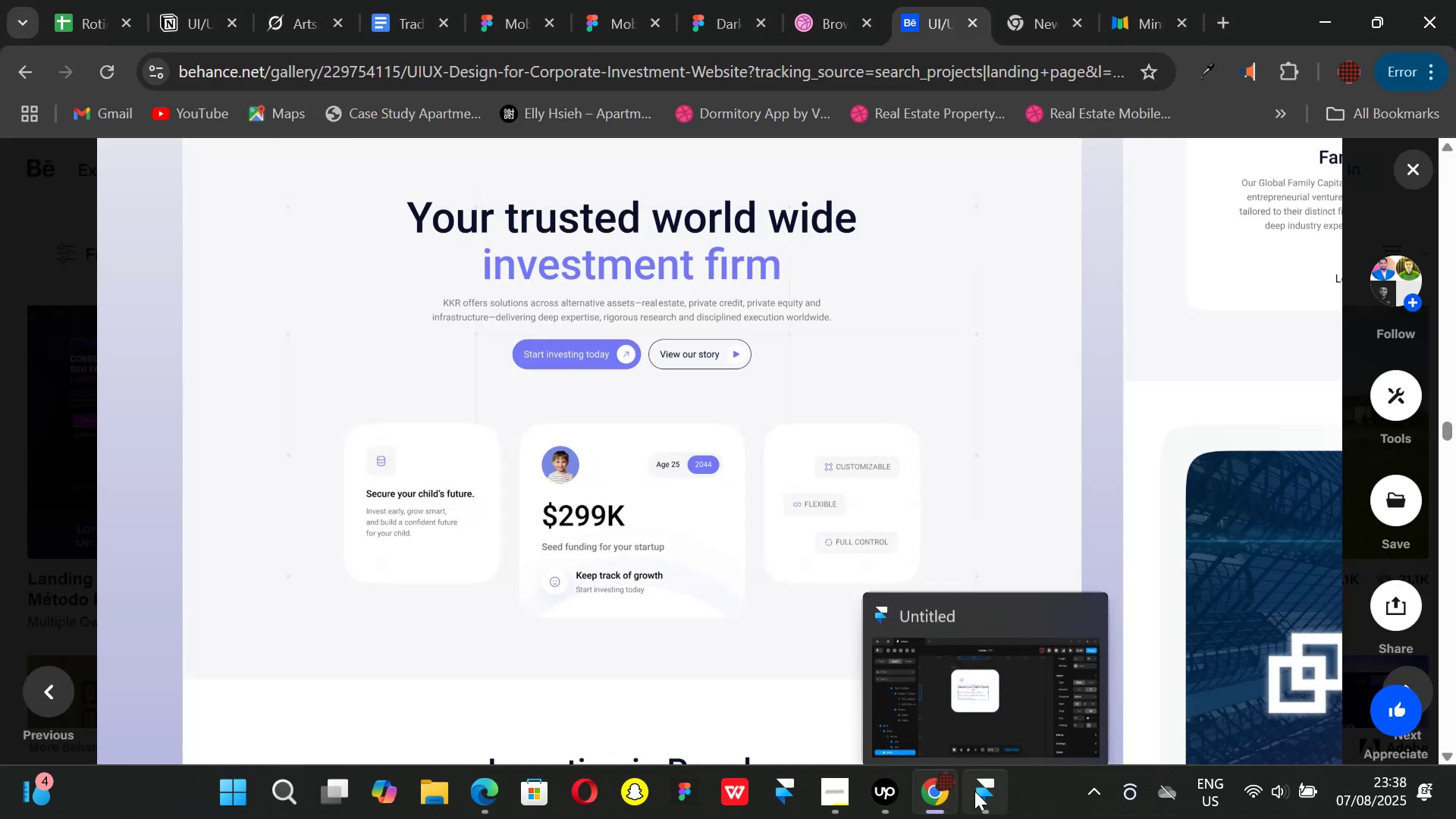 
left_click([974, 791])
 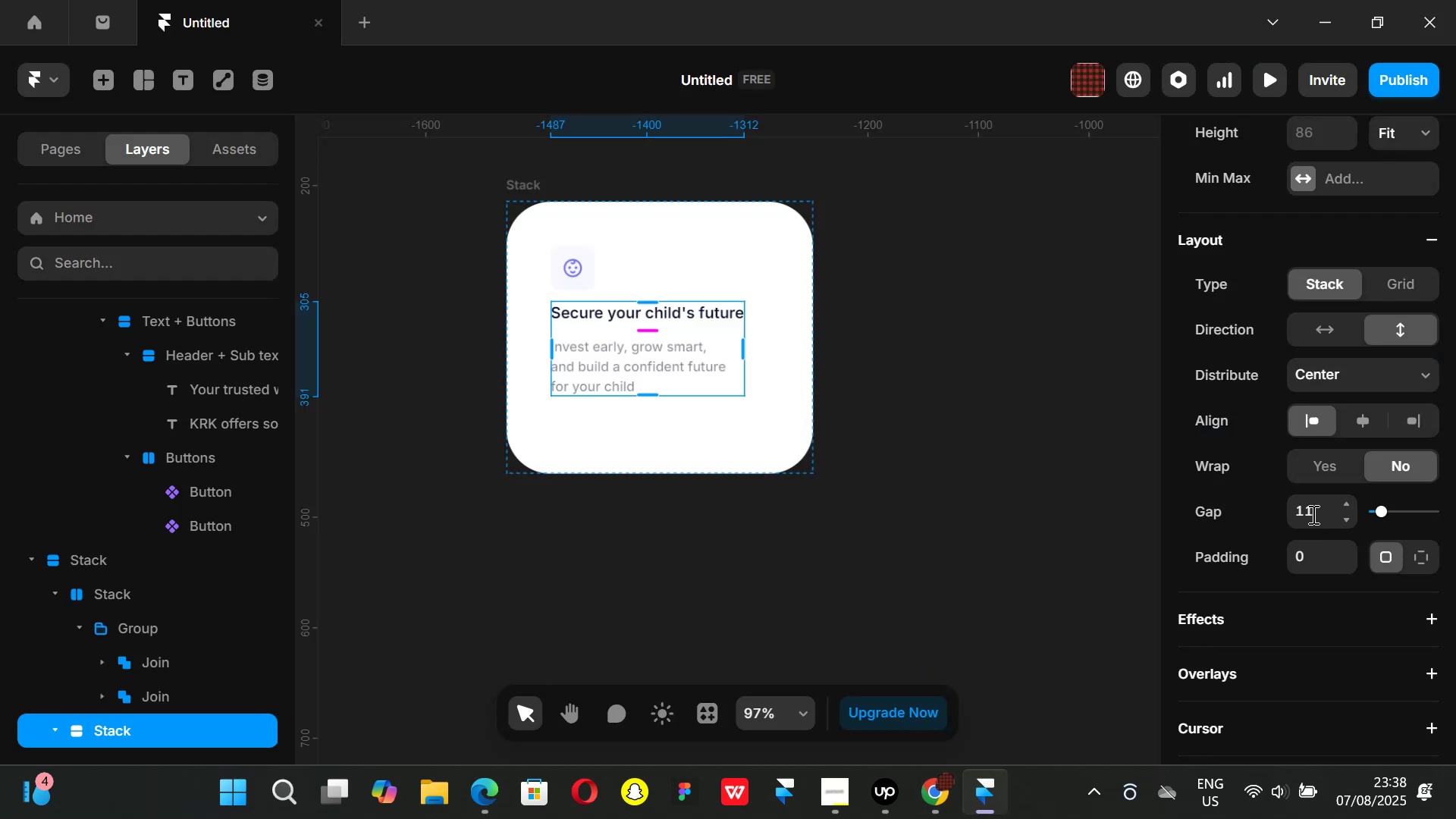 
left_click([1312, 514])
 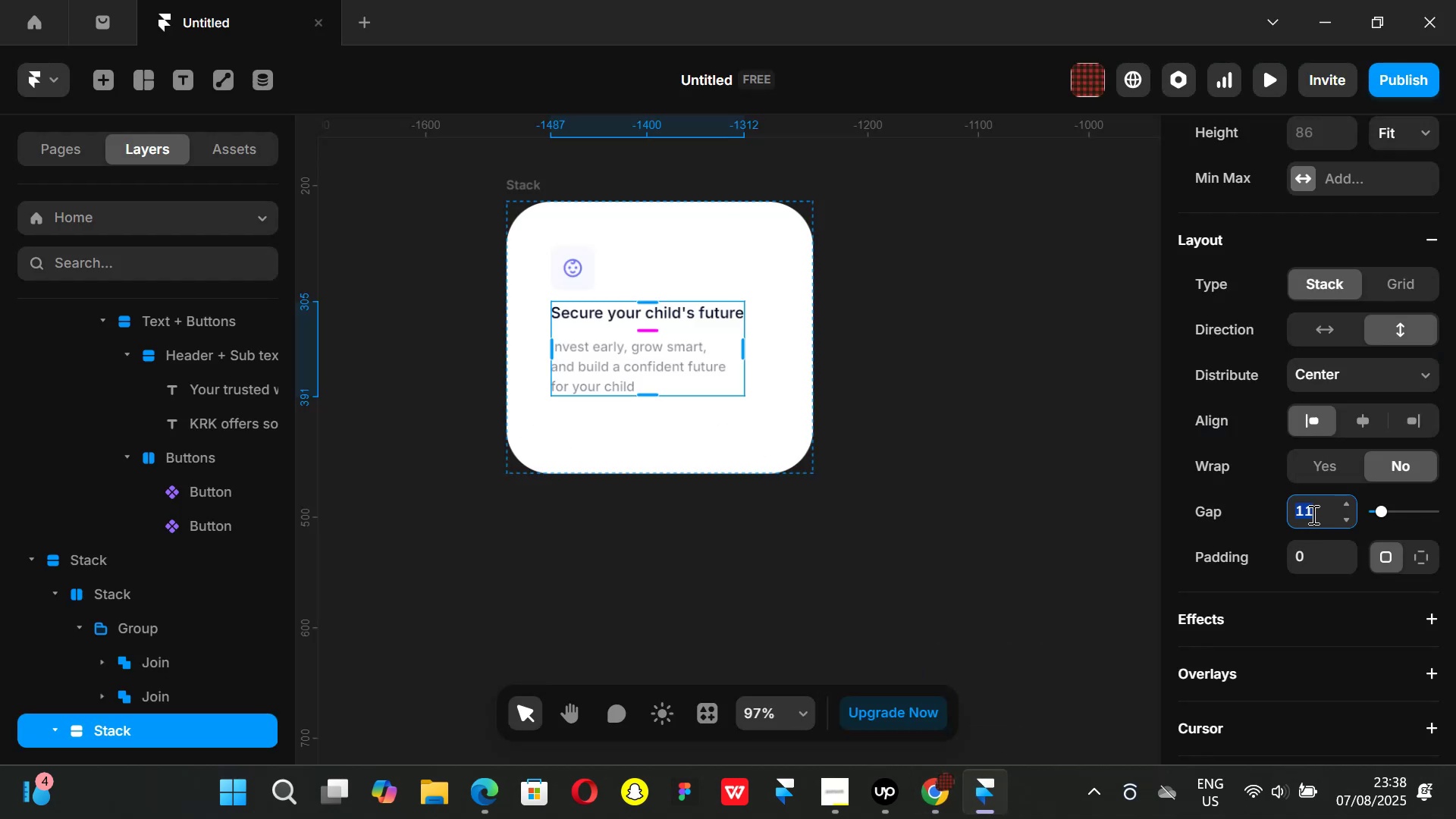 
key(8)
 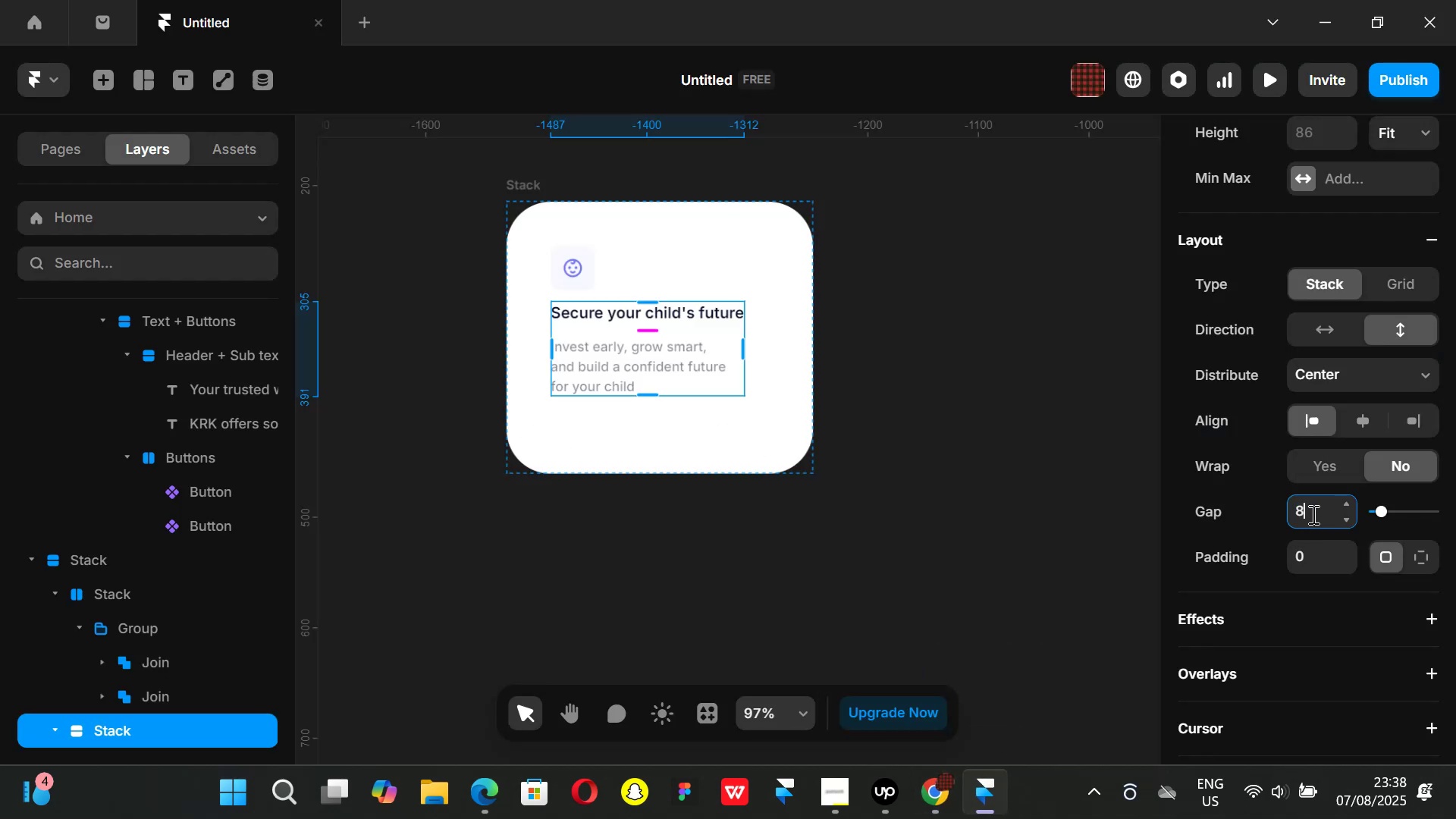 
key(Enter)
 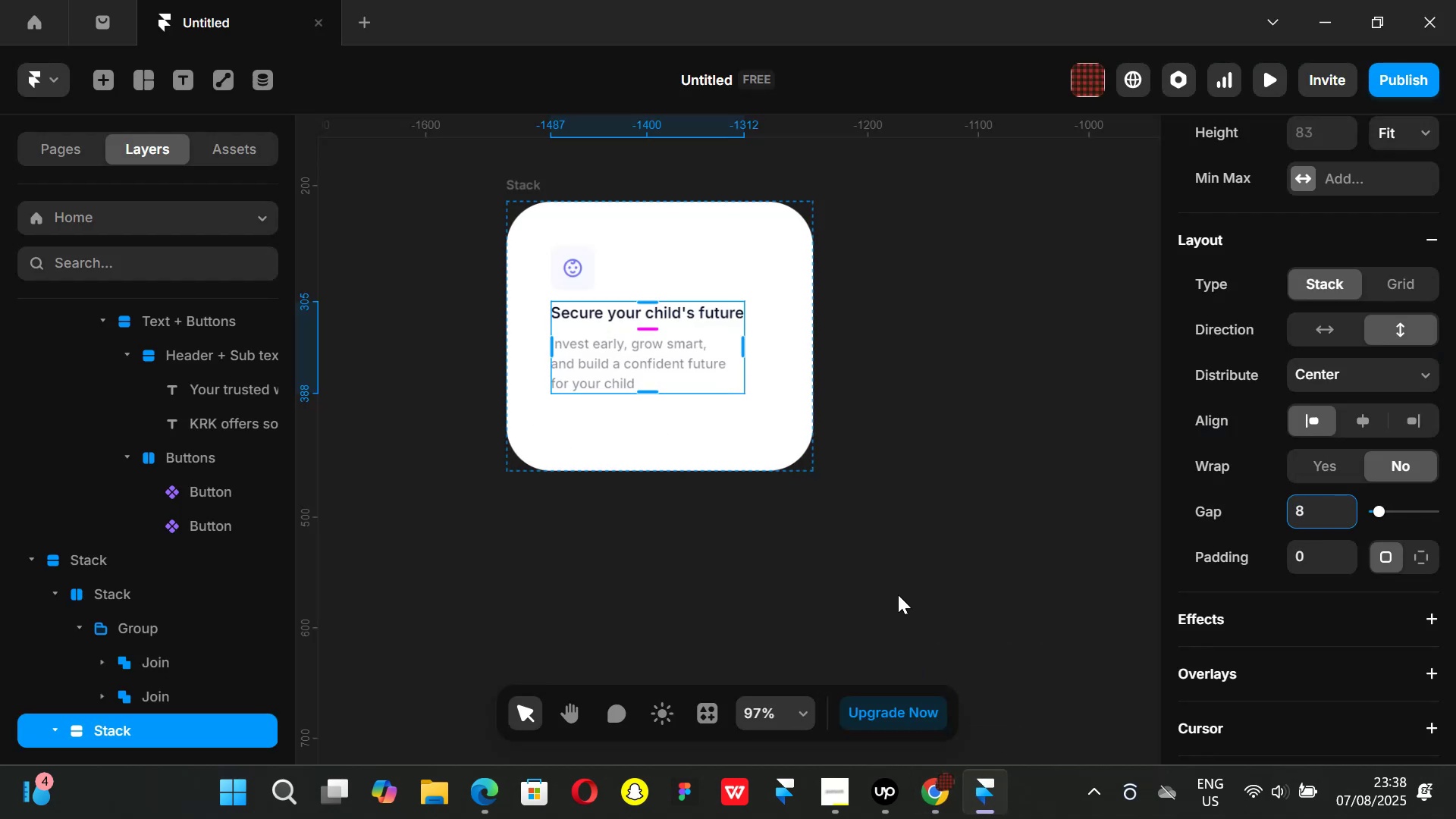 
left_click([934, 775])
 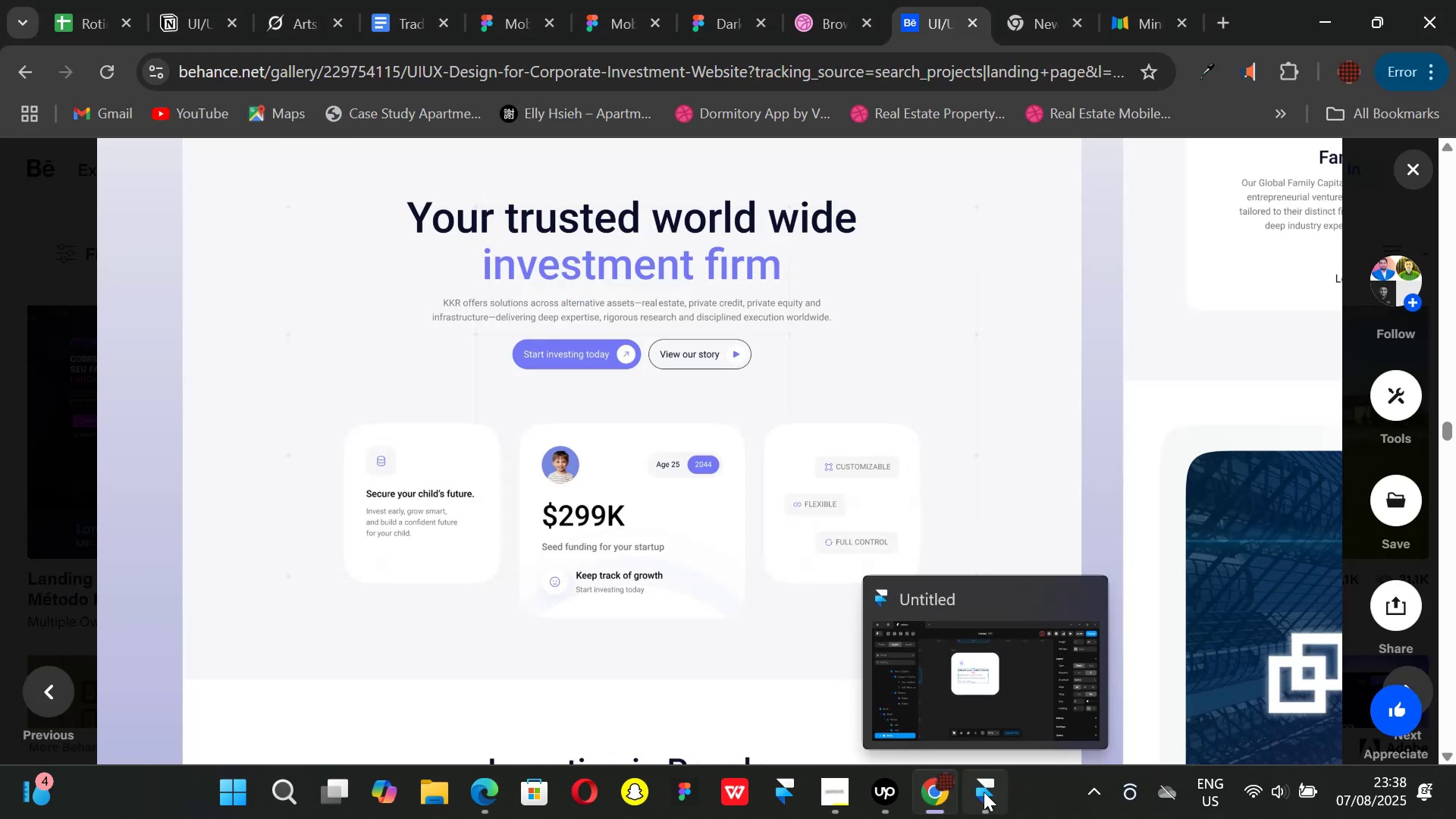 
left_click([984, 792])
 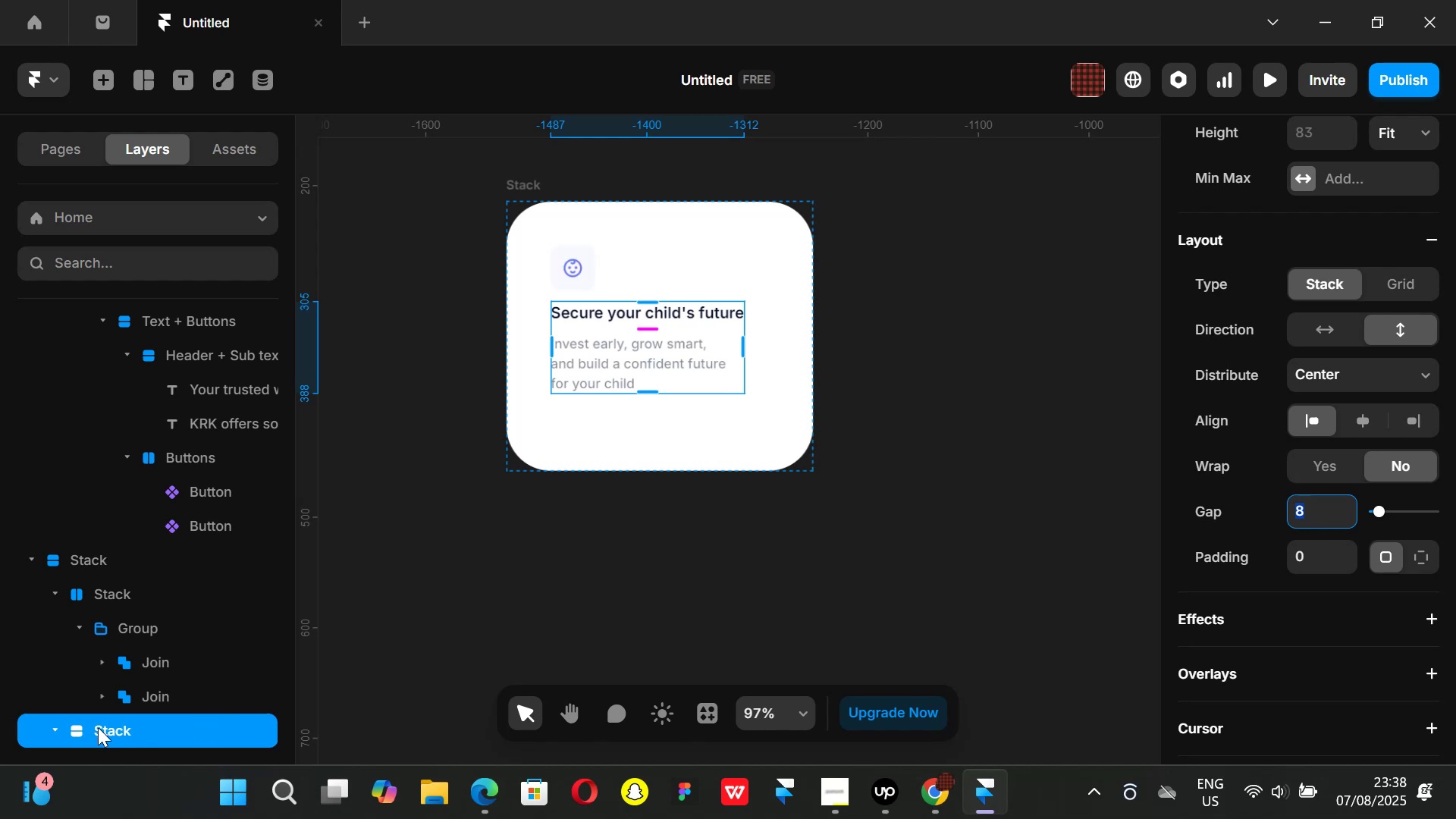 
double_click([98, 727])
 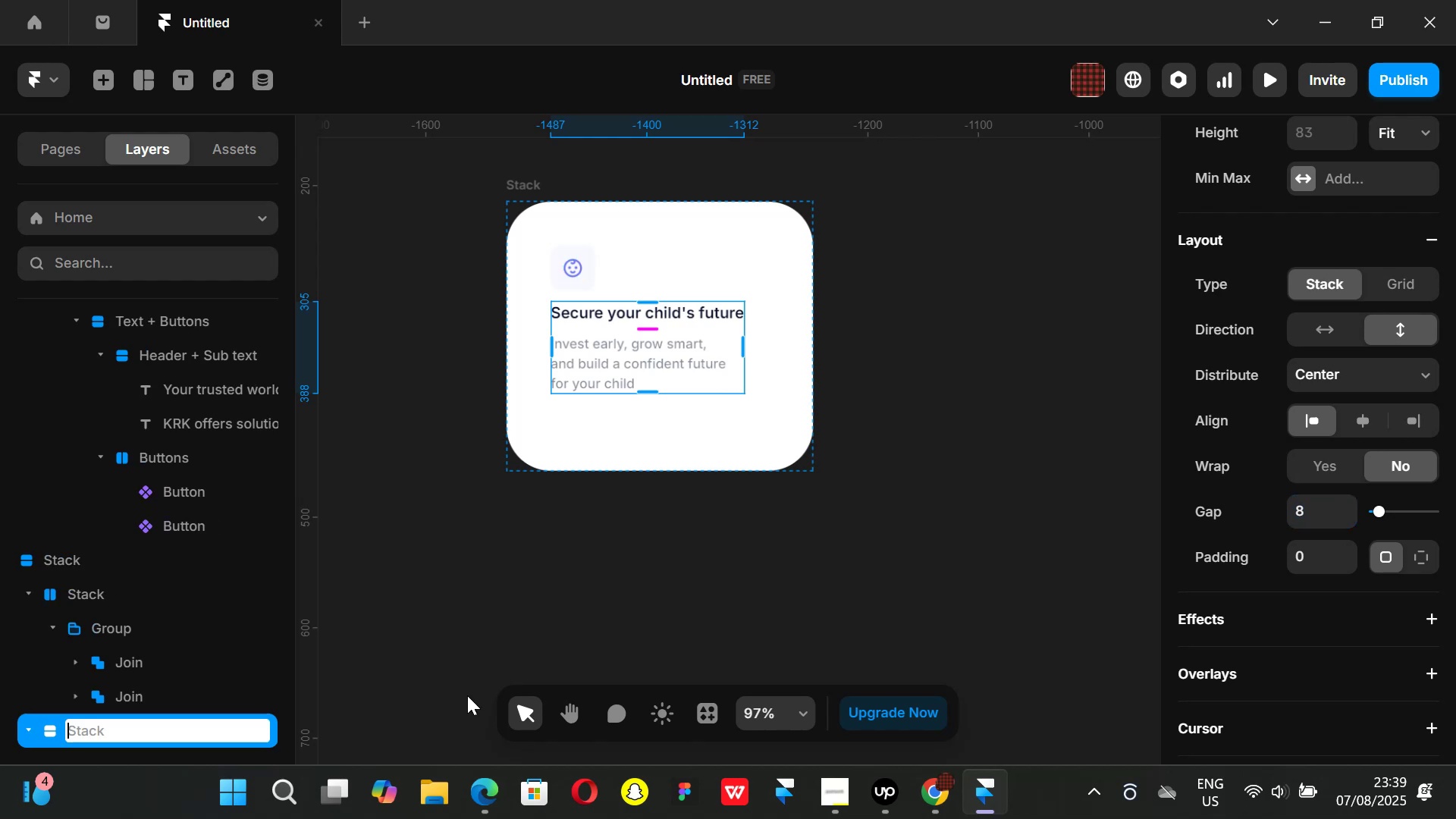 
type(Content)
 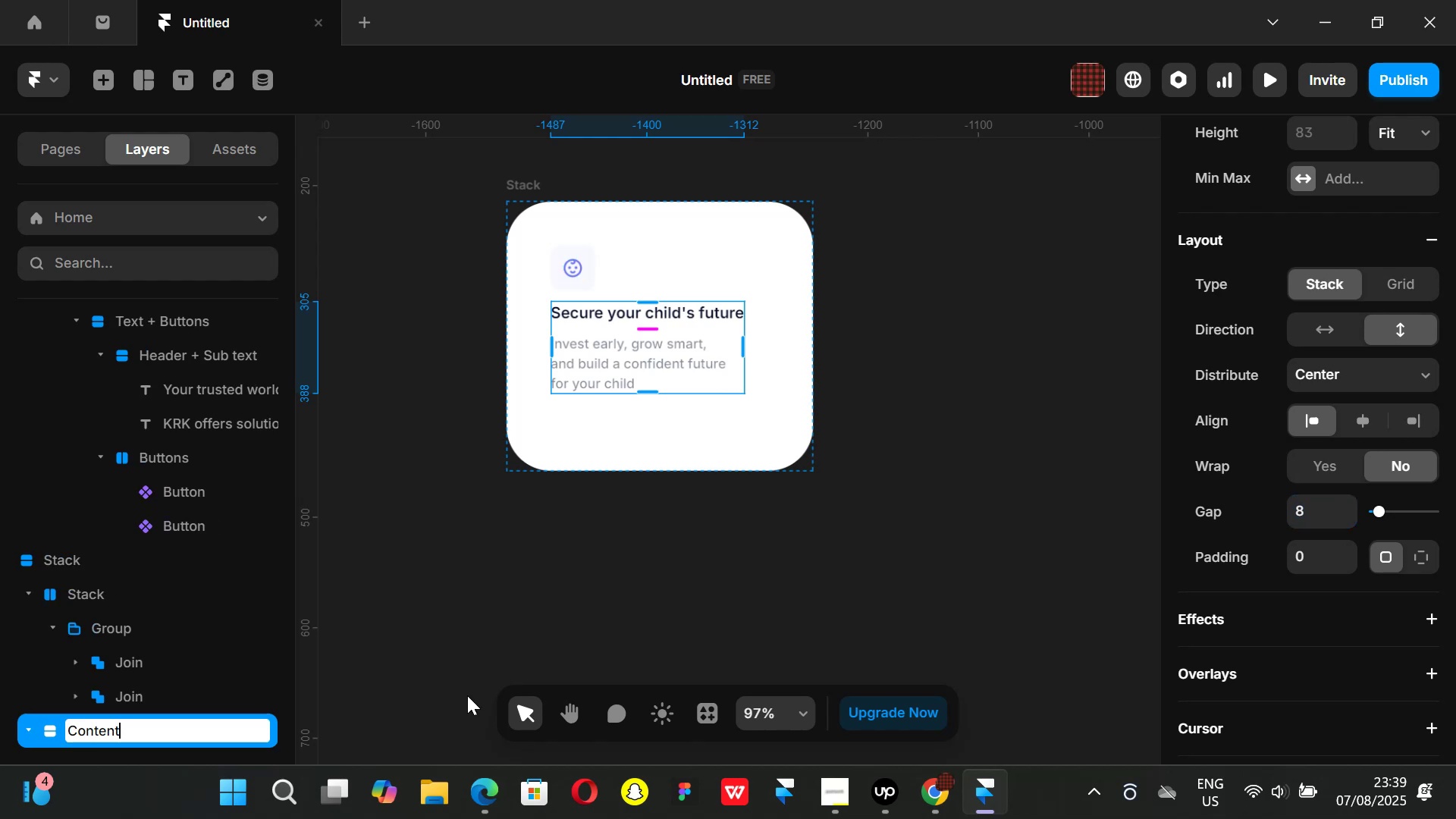 
key(Enter)
 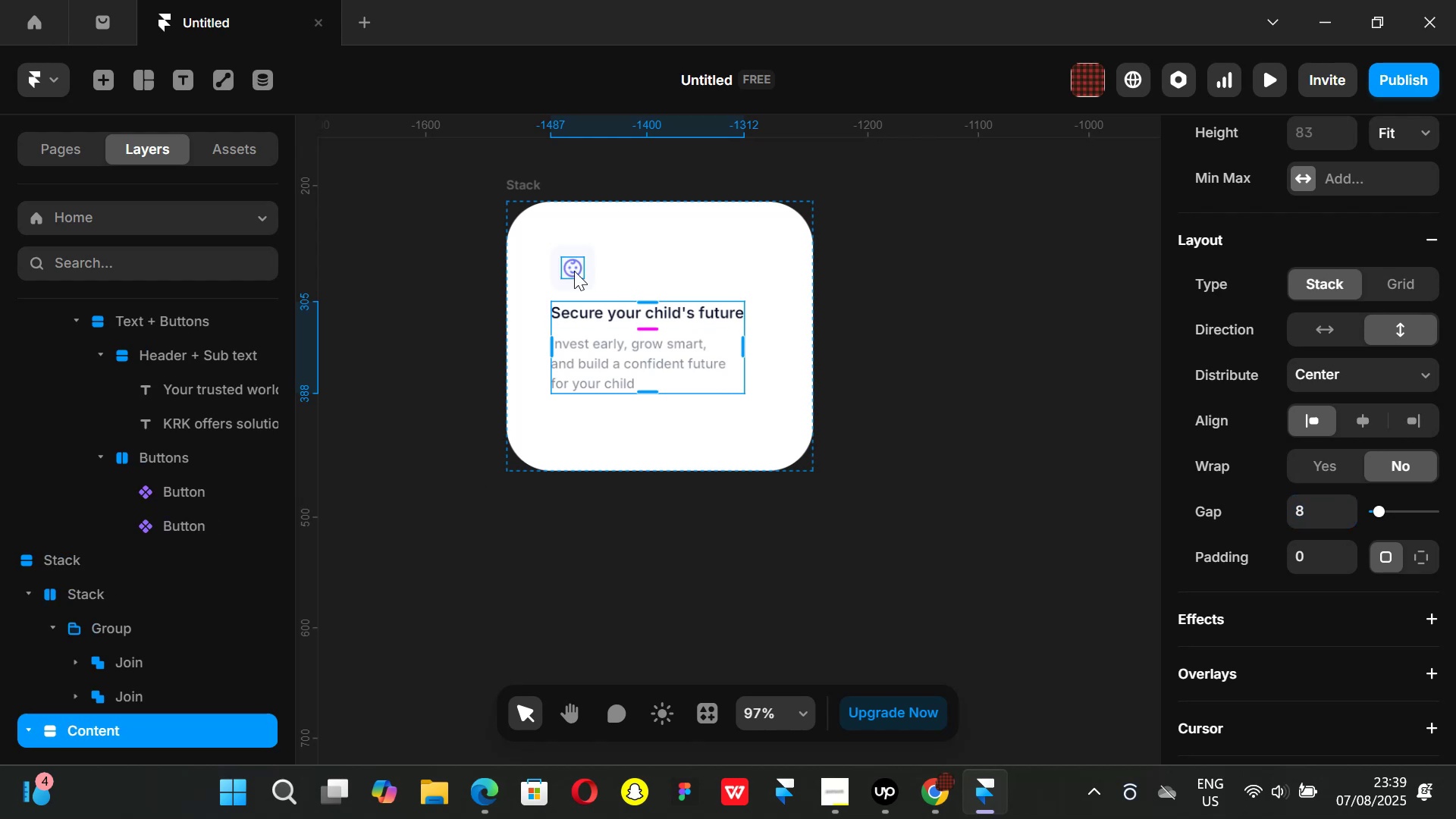 
hold_key(key=ShiftLeft, duration=0.52)
left_click([587, 280])
 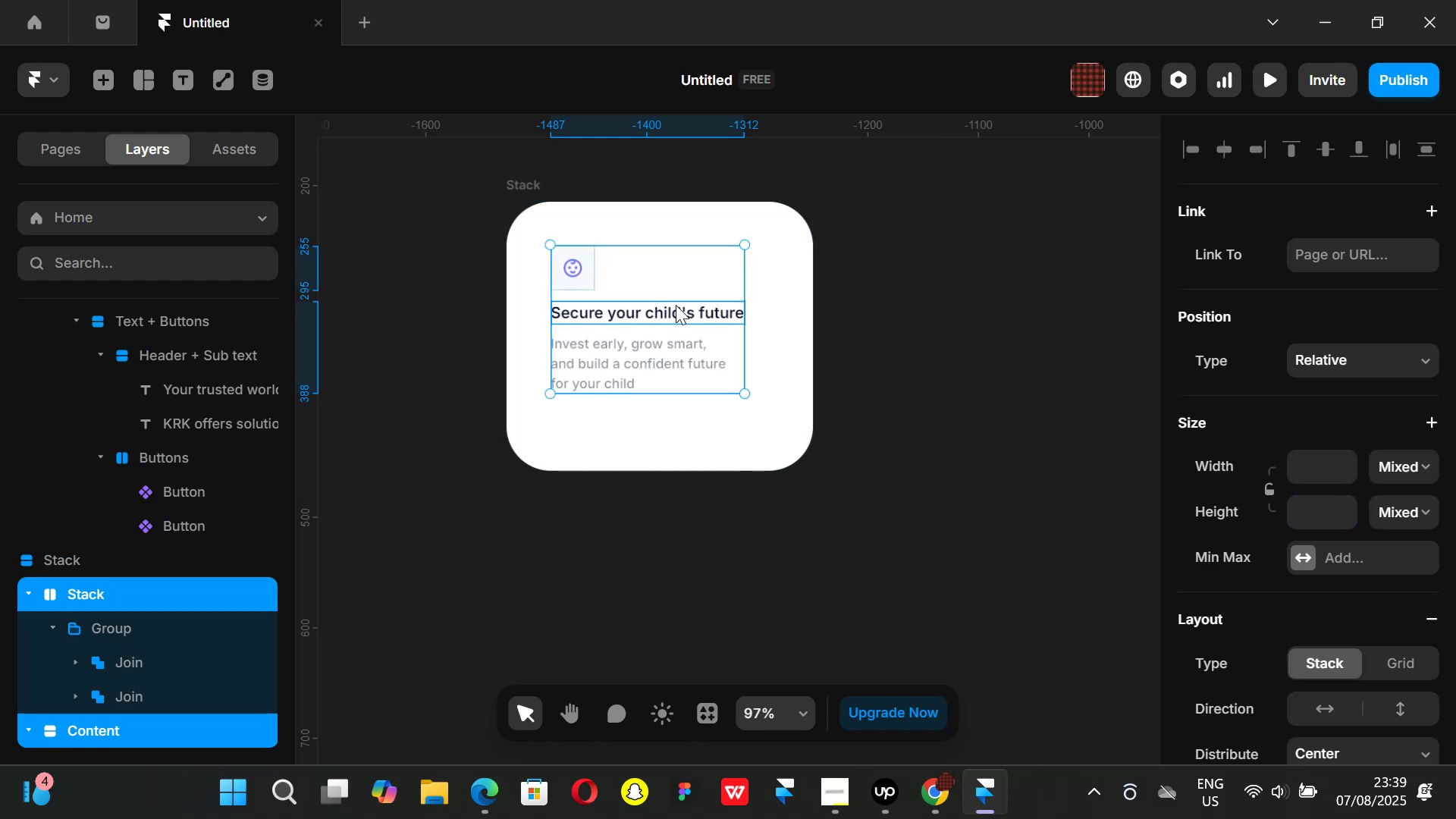 
key(Control+ControlLeft)
 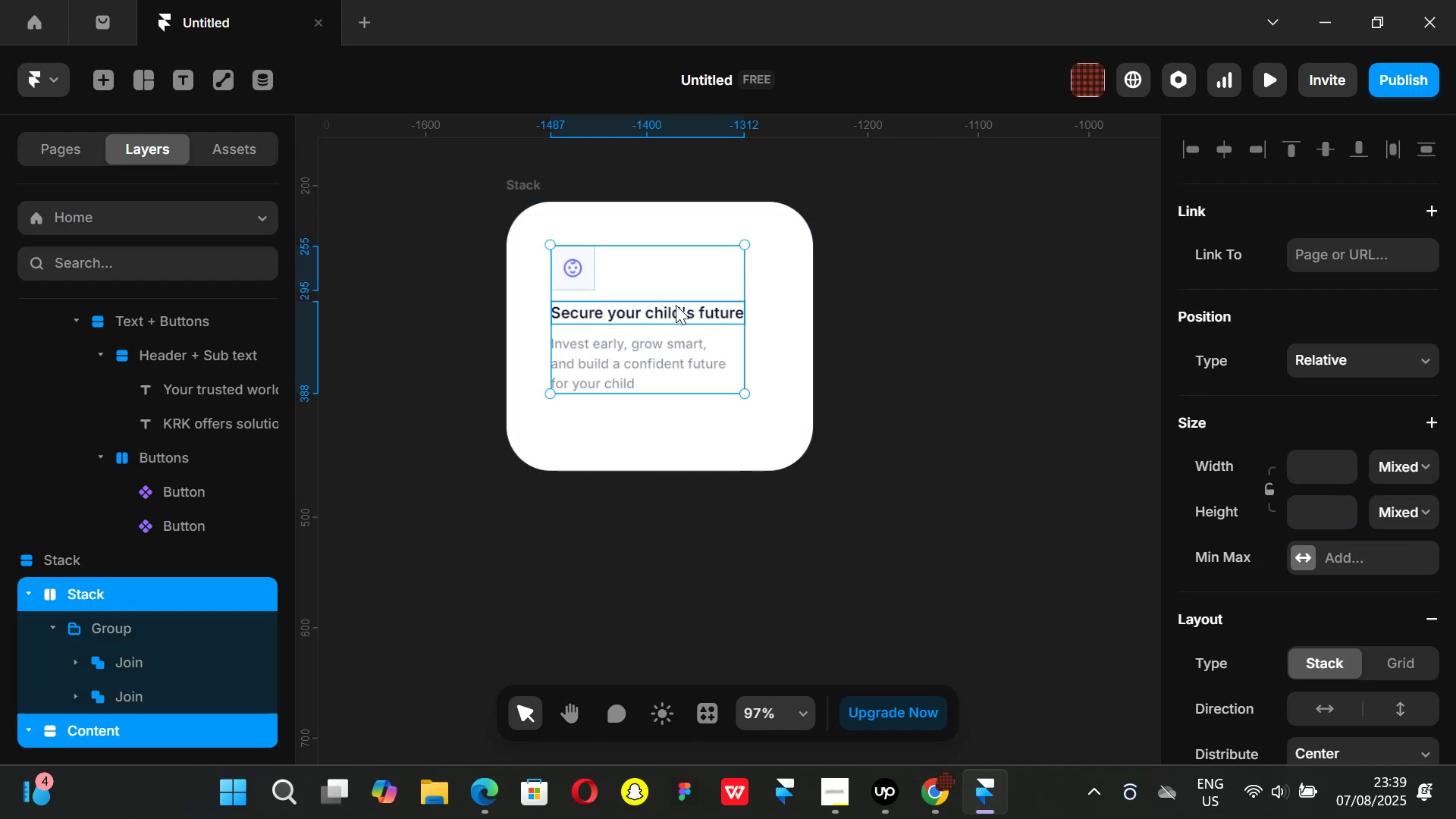 
key(Alt+Control+AltLeft)
 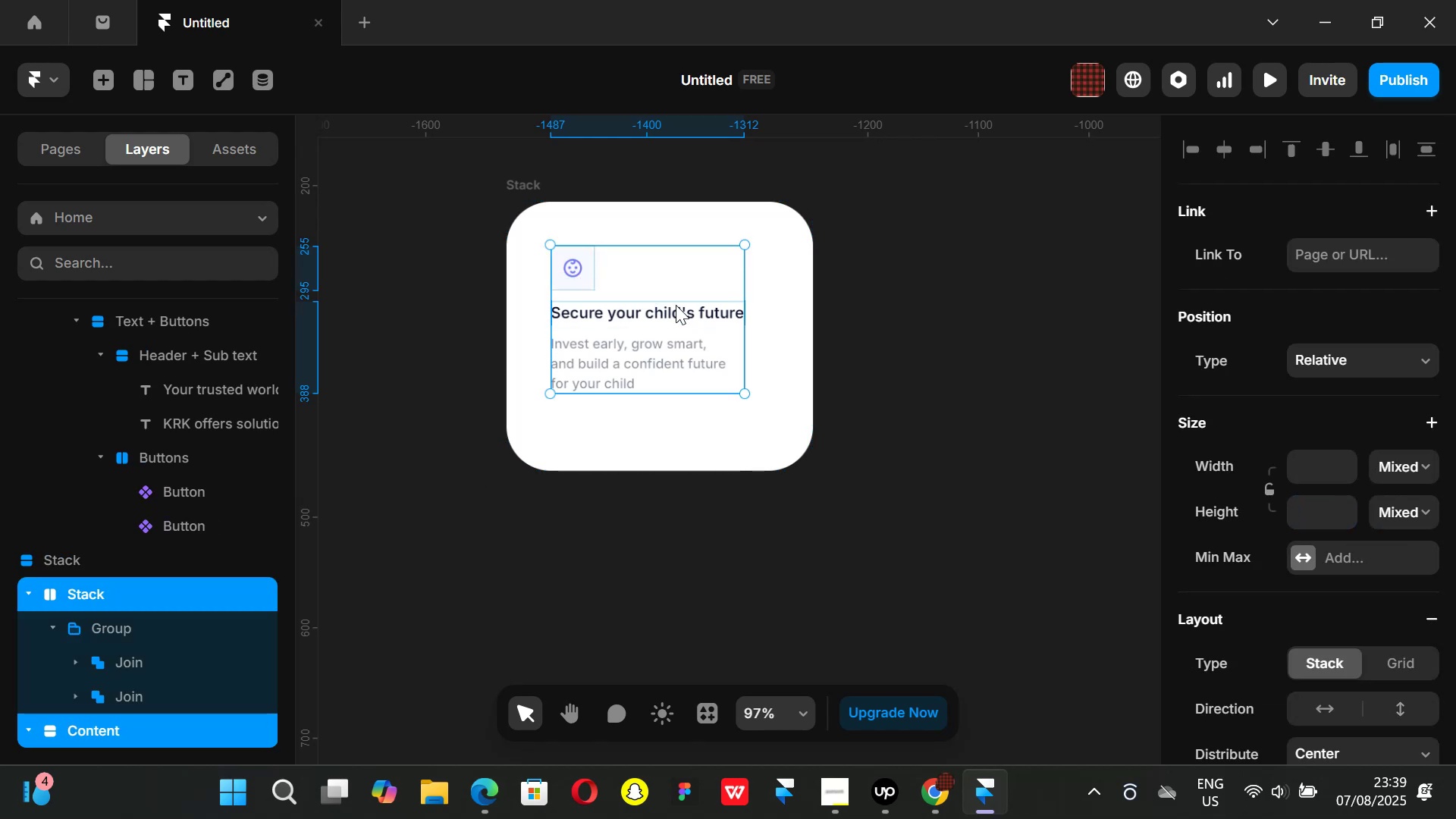 
key(Alt+Control+Enter)
 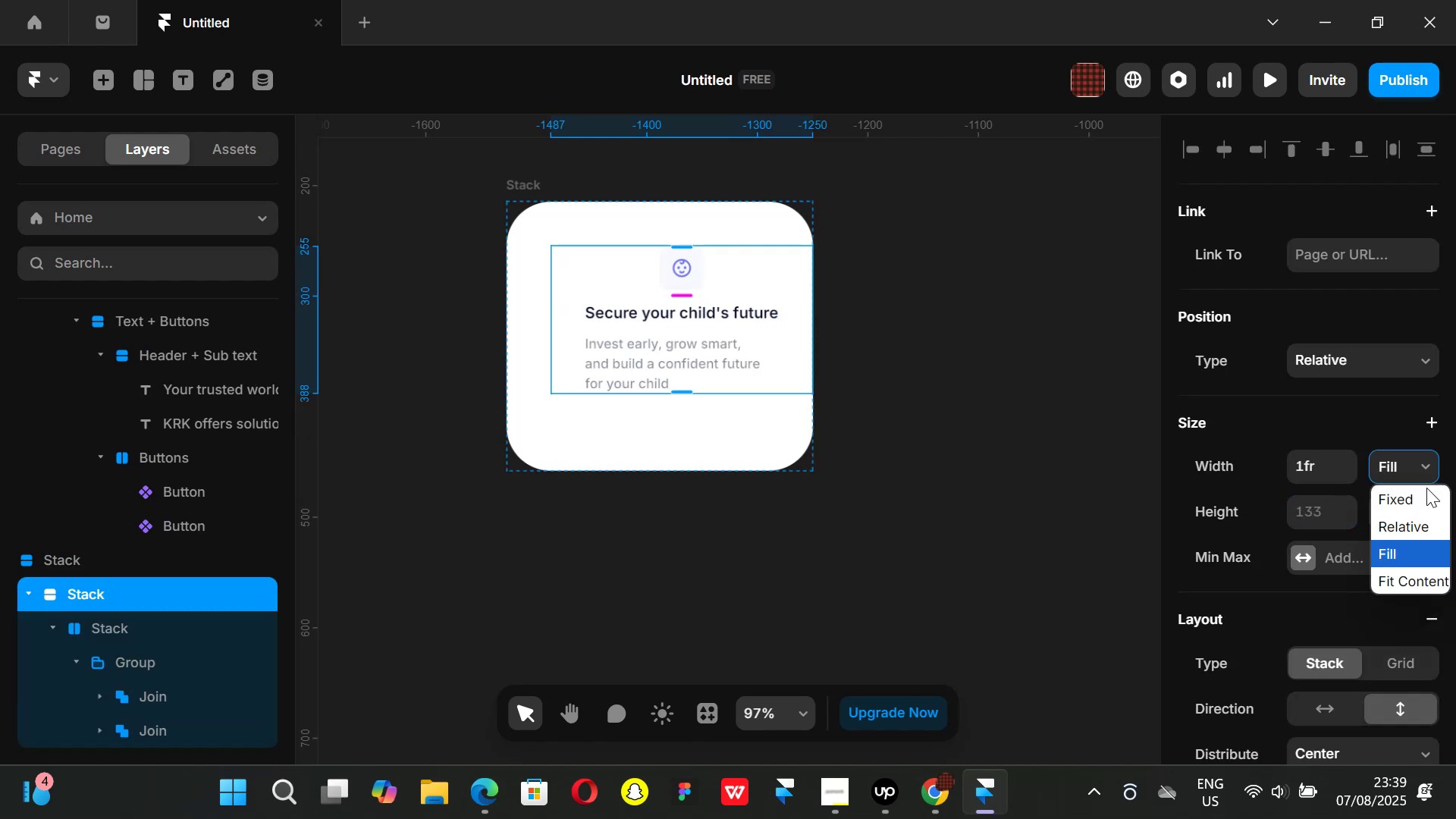 
left_click([1423, 576])
 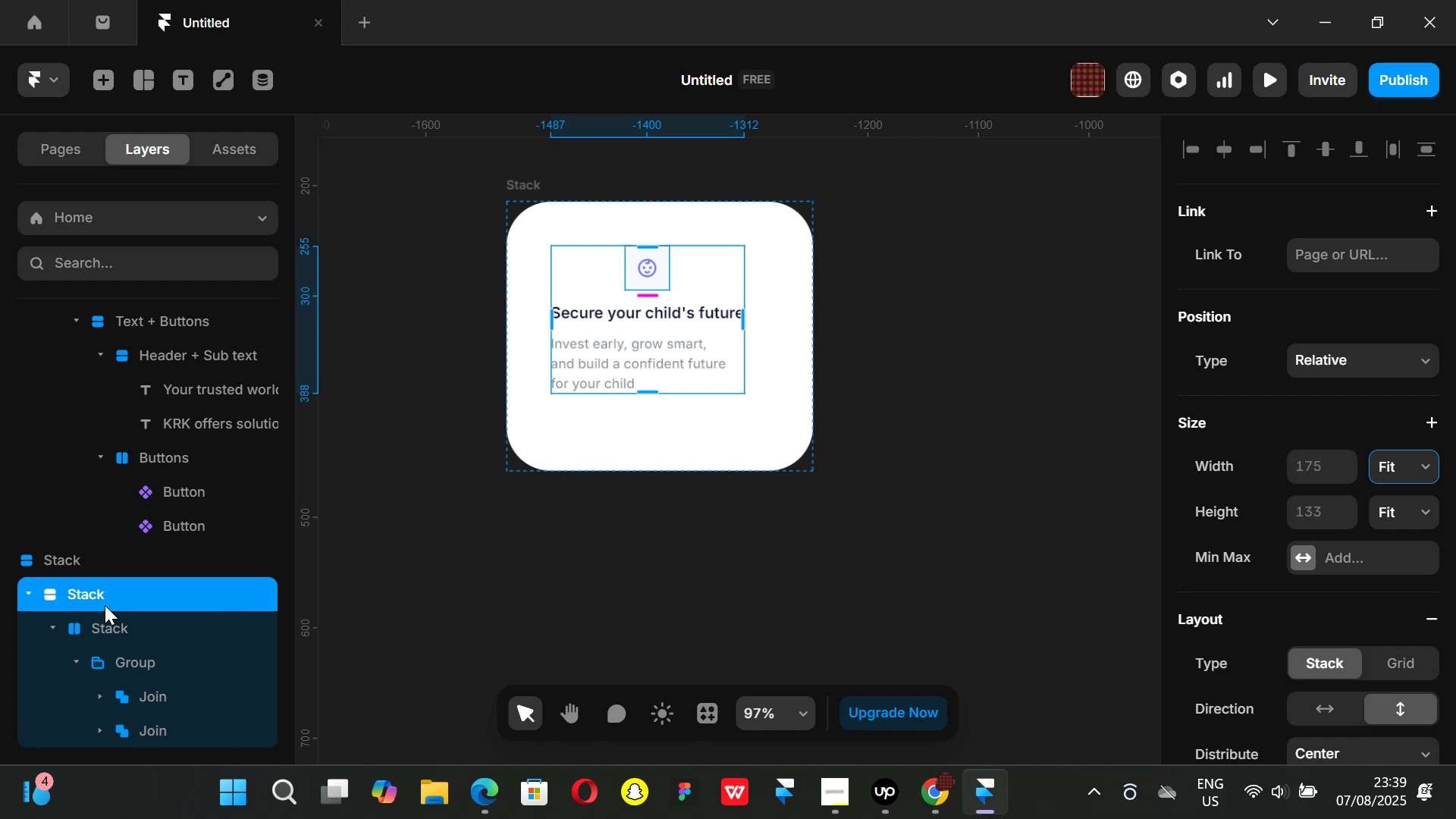 
double_click([84, 598])
 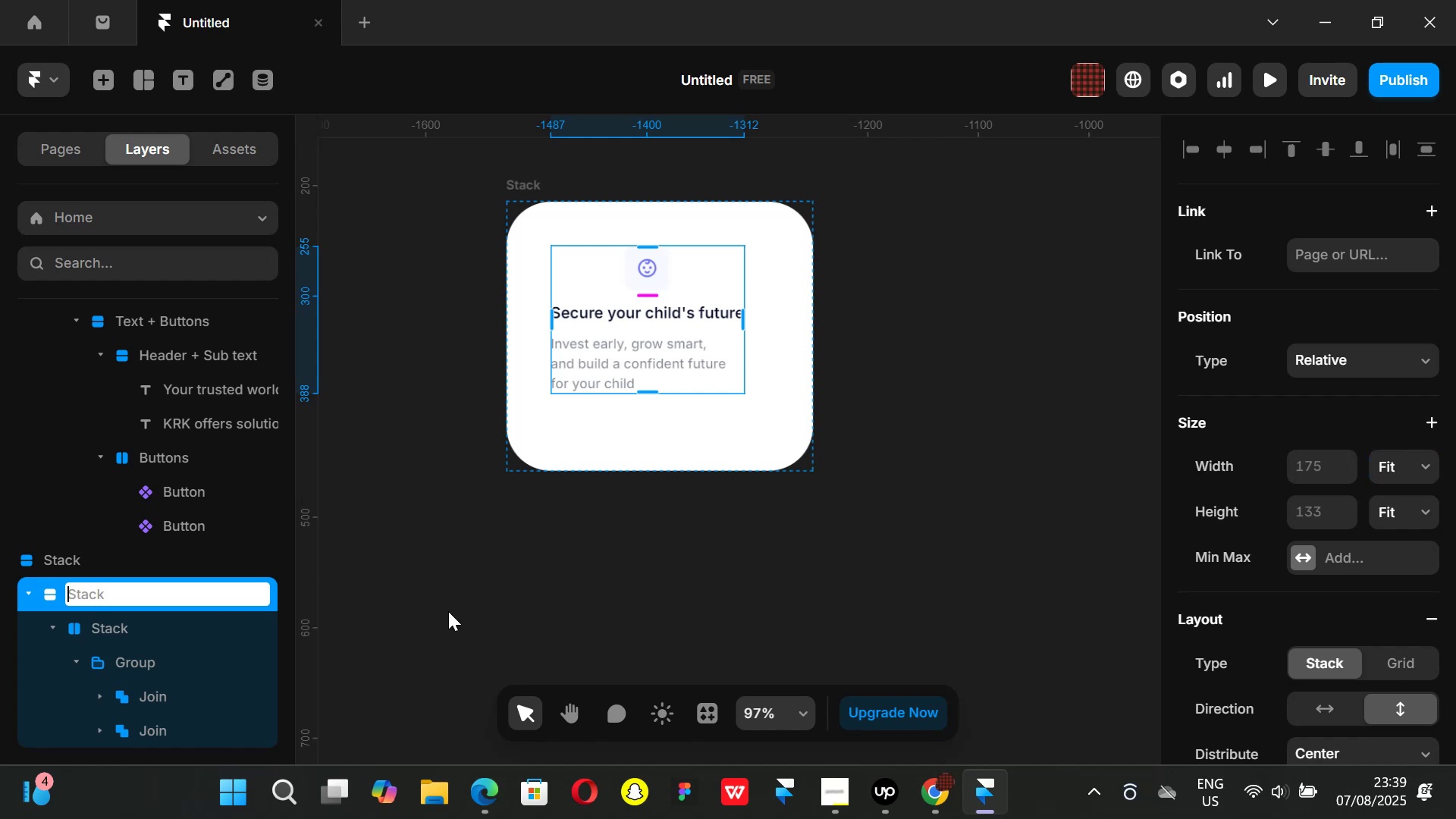 
type(Full content)
 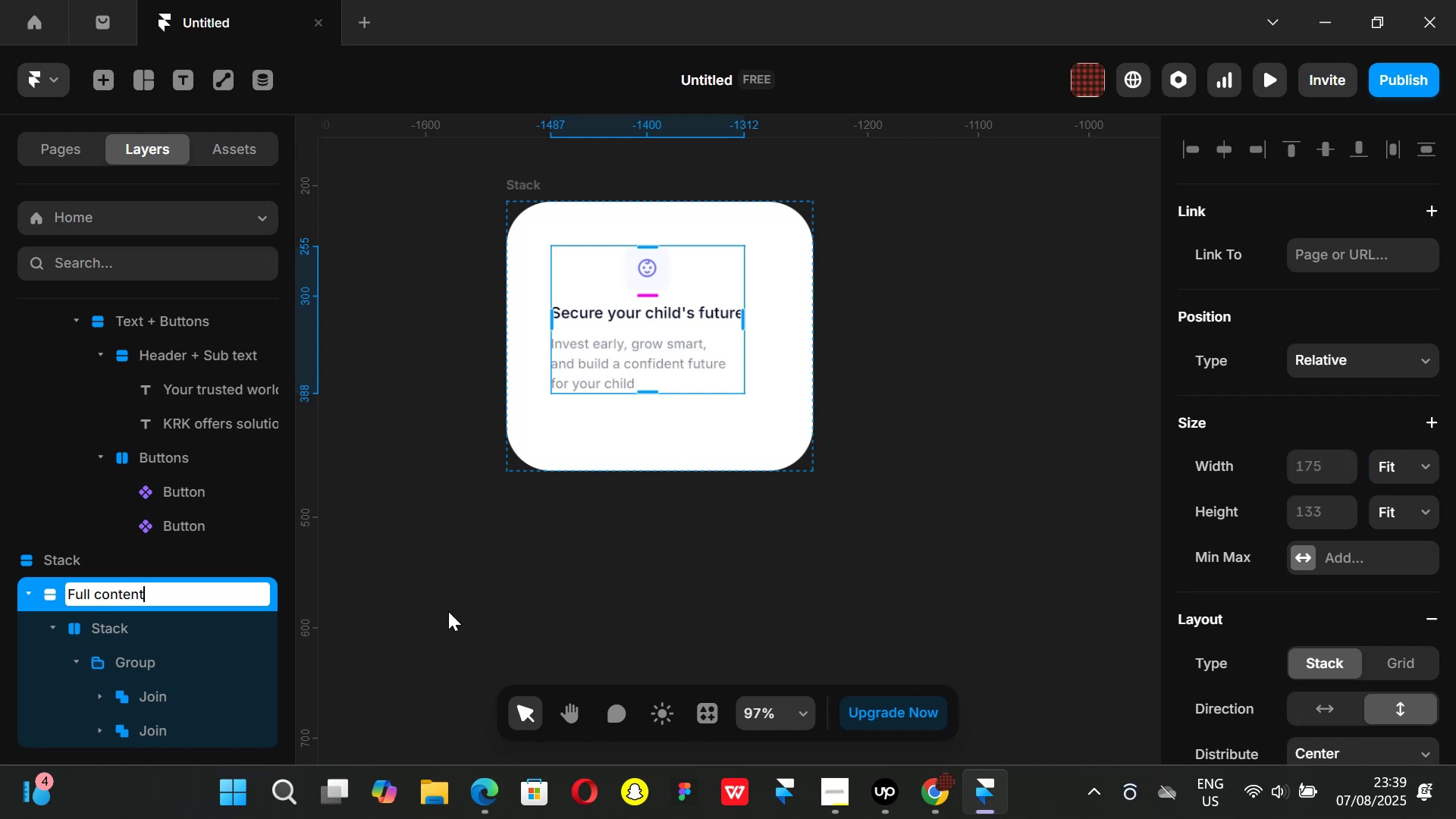 
key(Enter)
 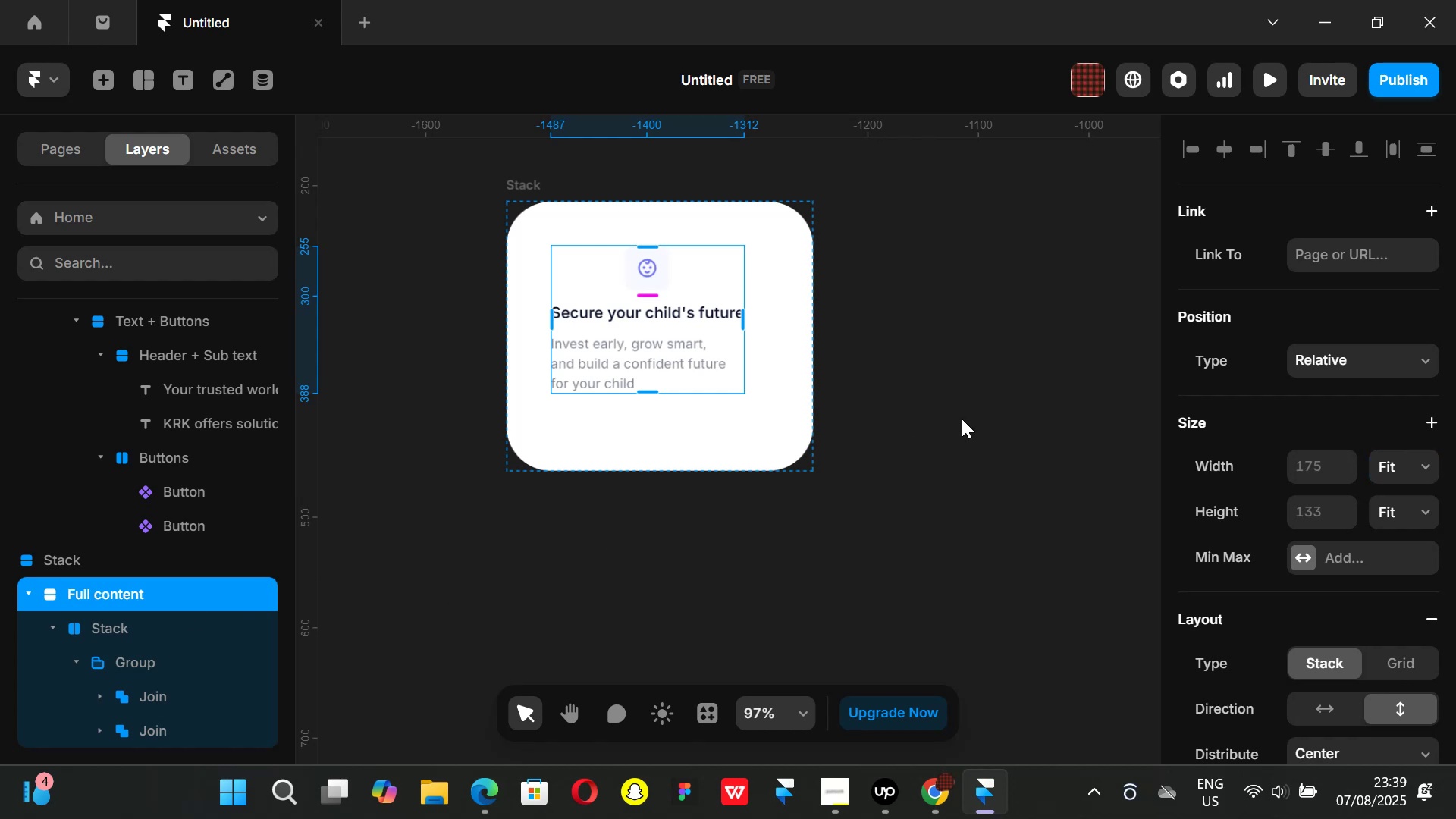 
scroll: coordinate [1354, 622], scroll_direction: down, amount: 1.0
 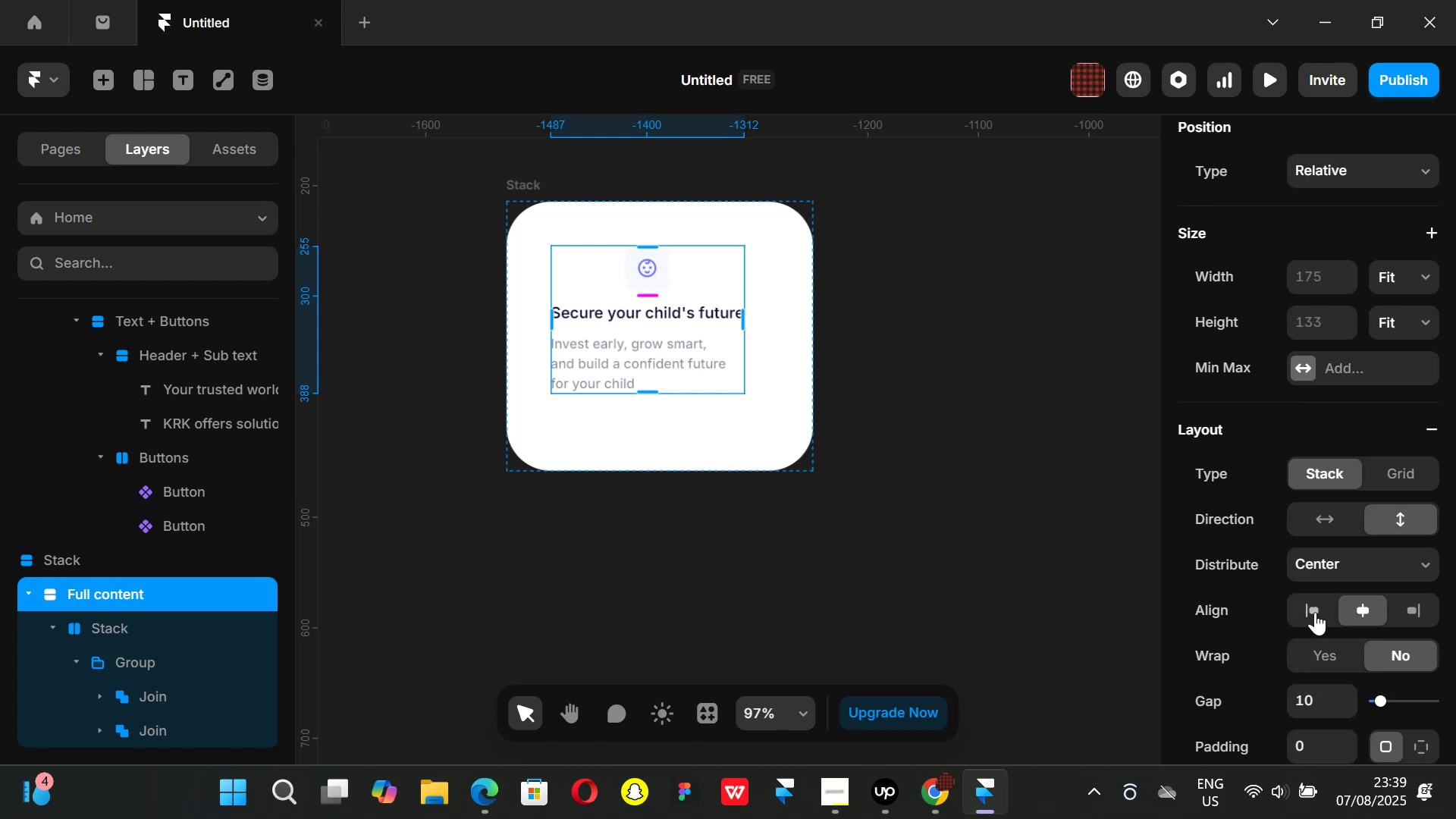 
left_click([1315, 612])
 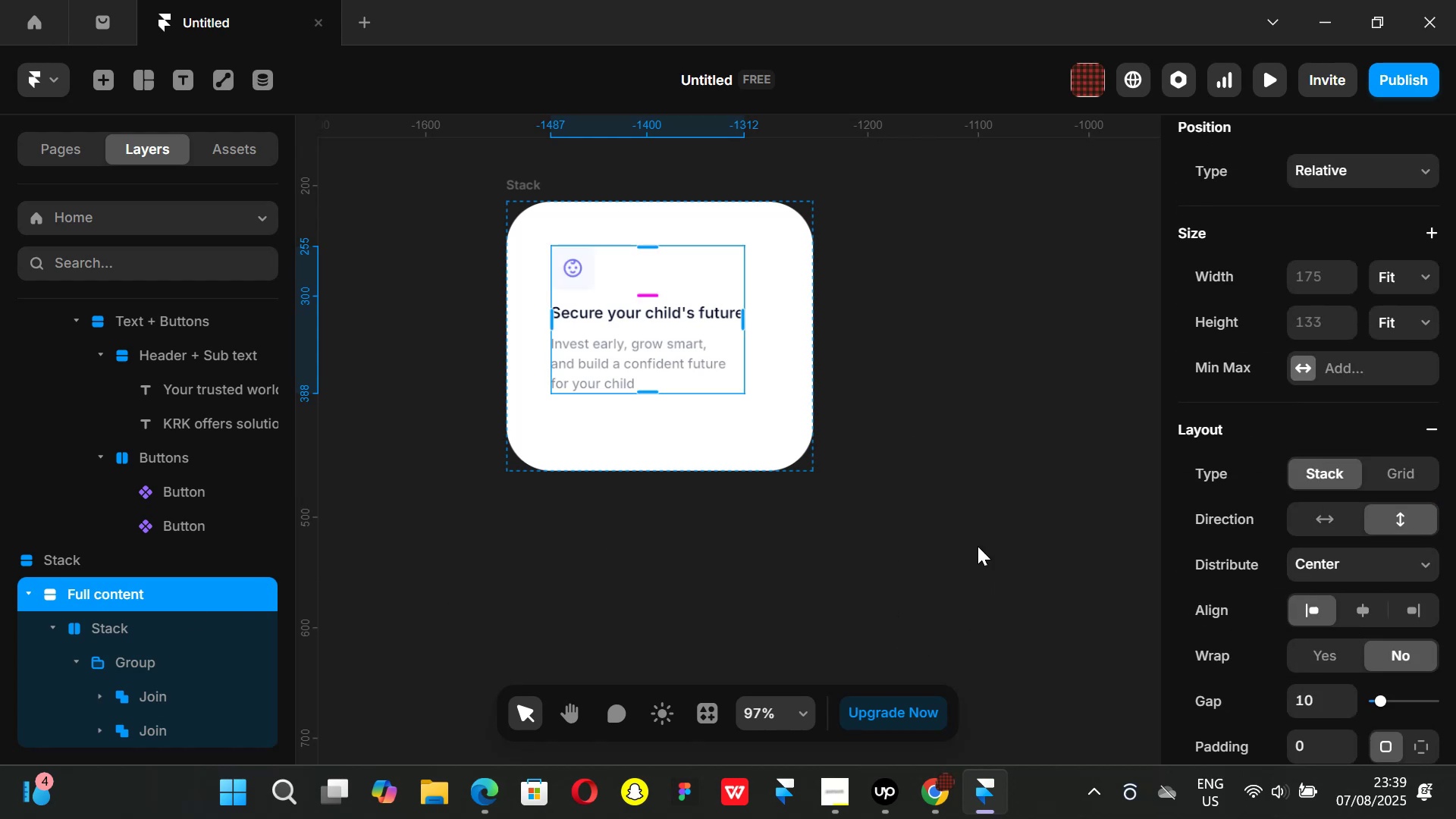 
left_click([976, 534])
 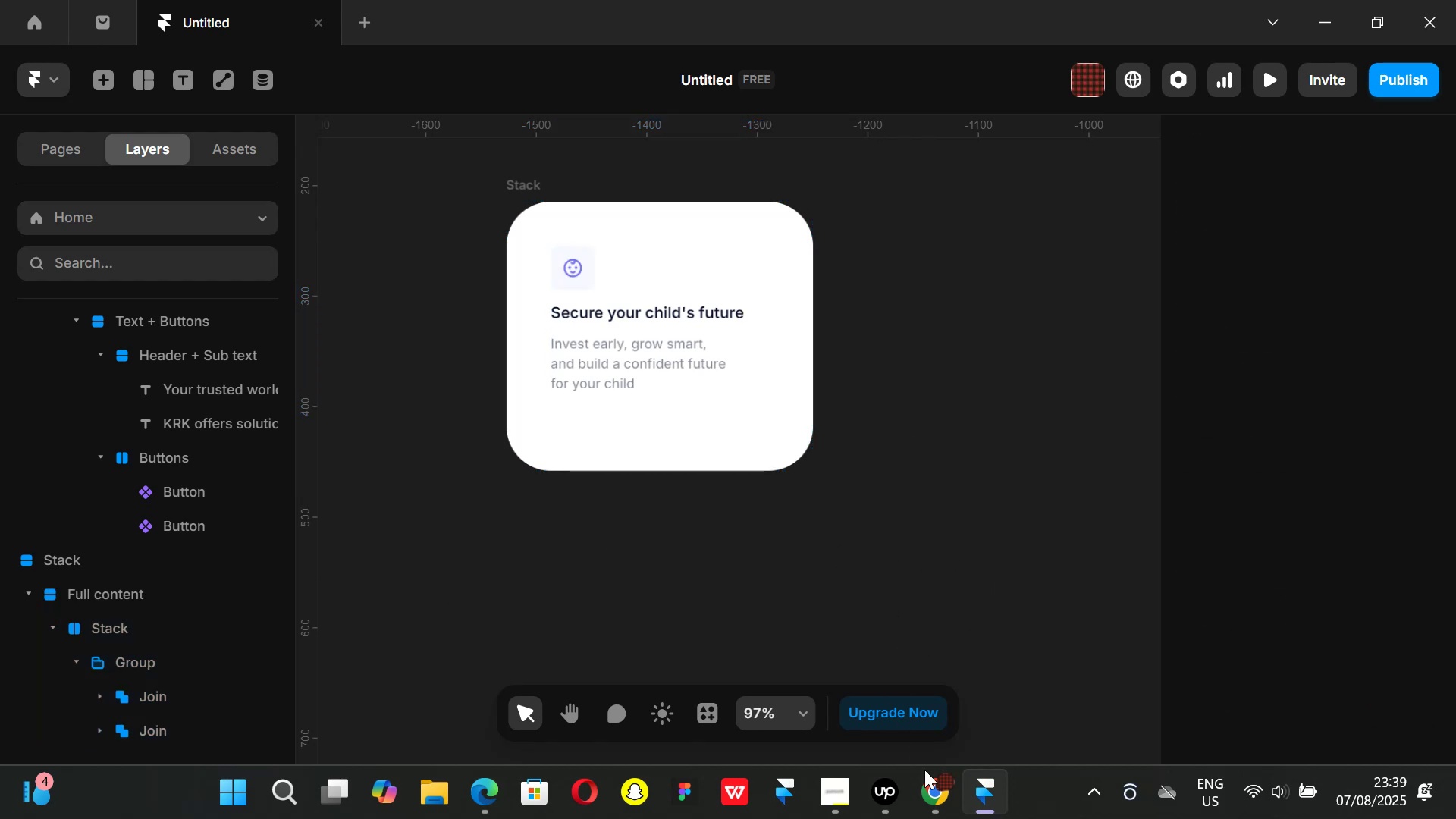 
left_click([930, 791])
 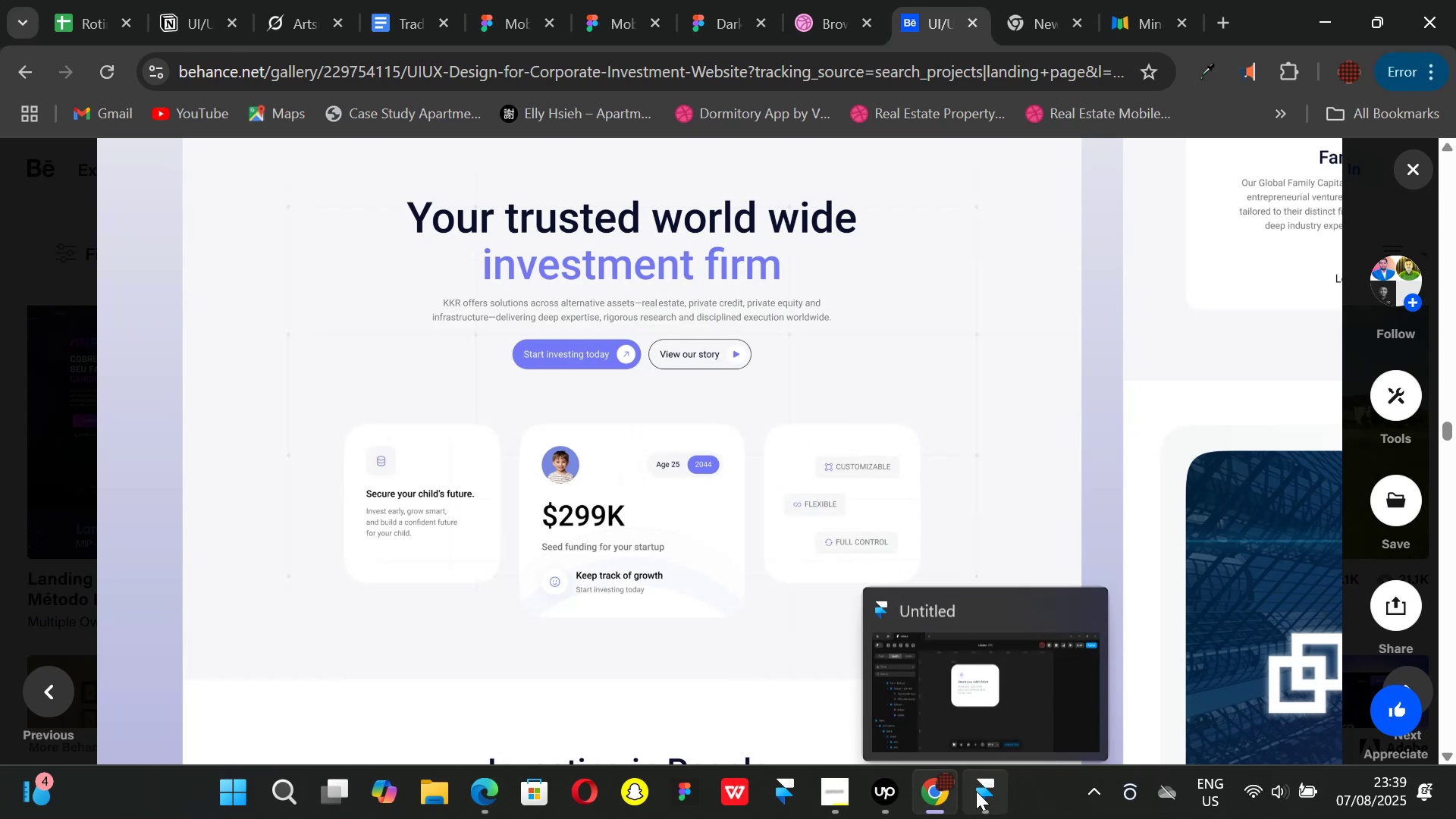 
left_click([976, 791])
 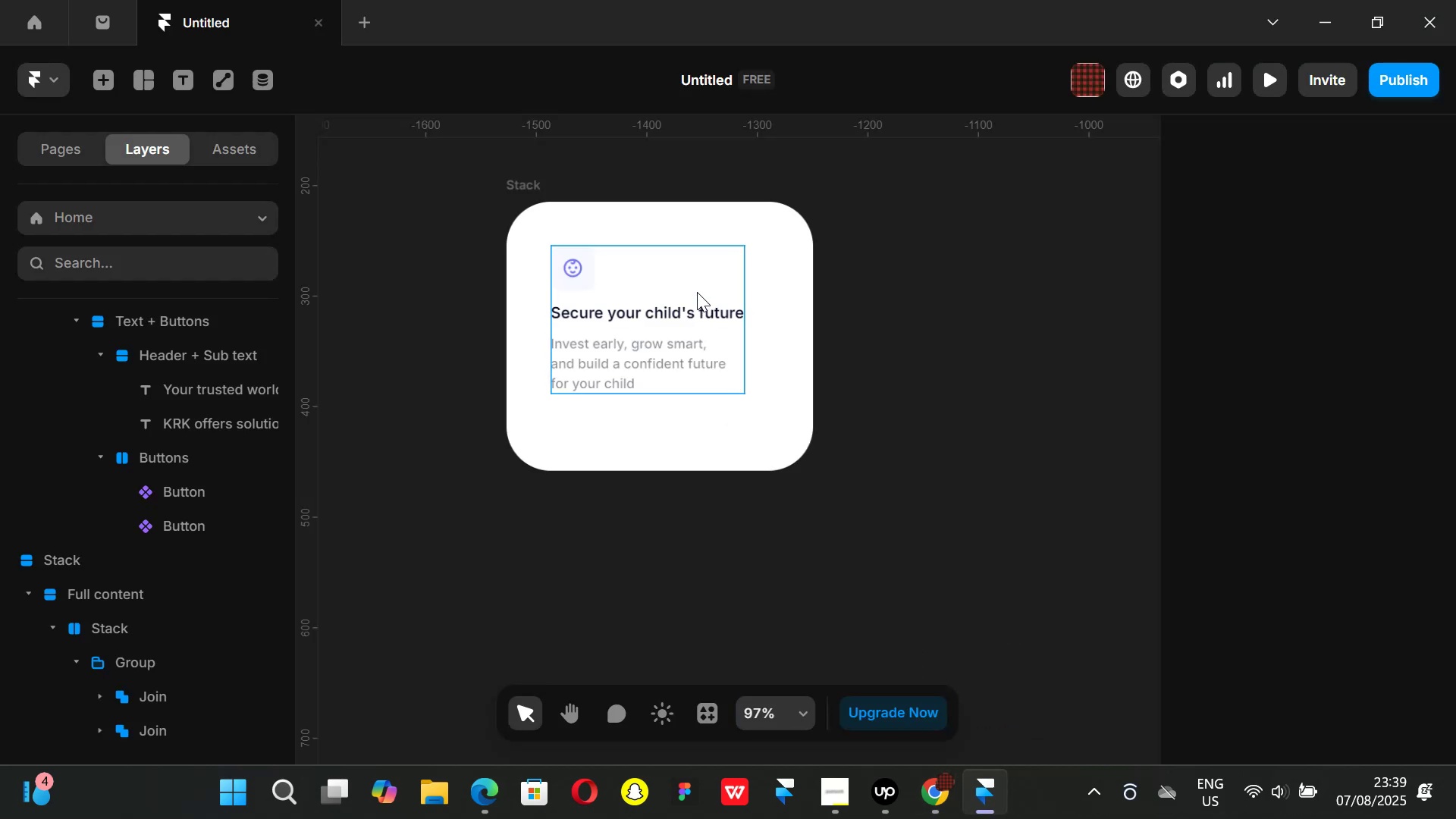 
left_click([695, 284])
 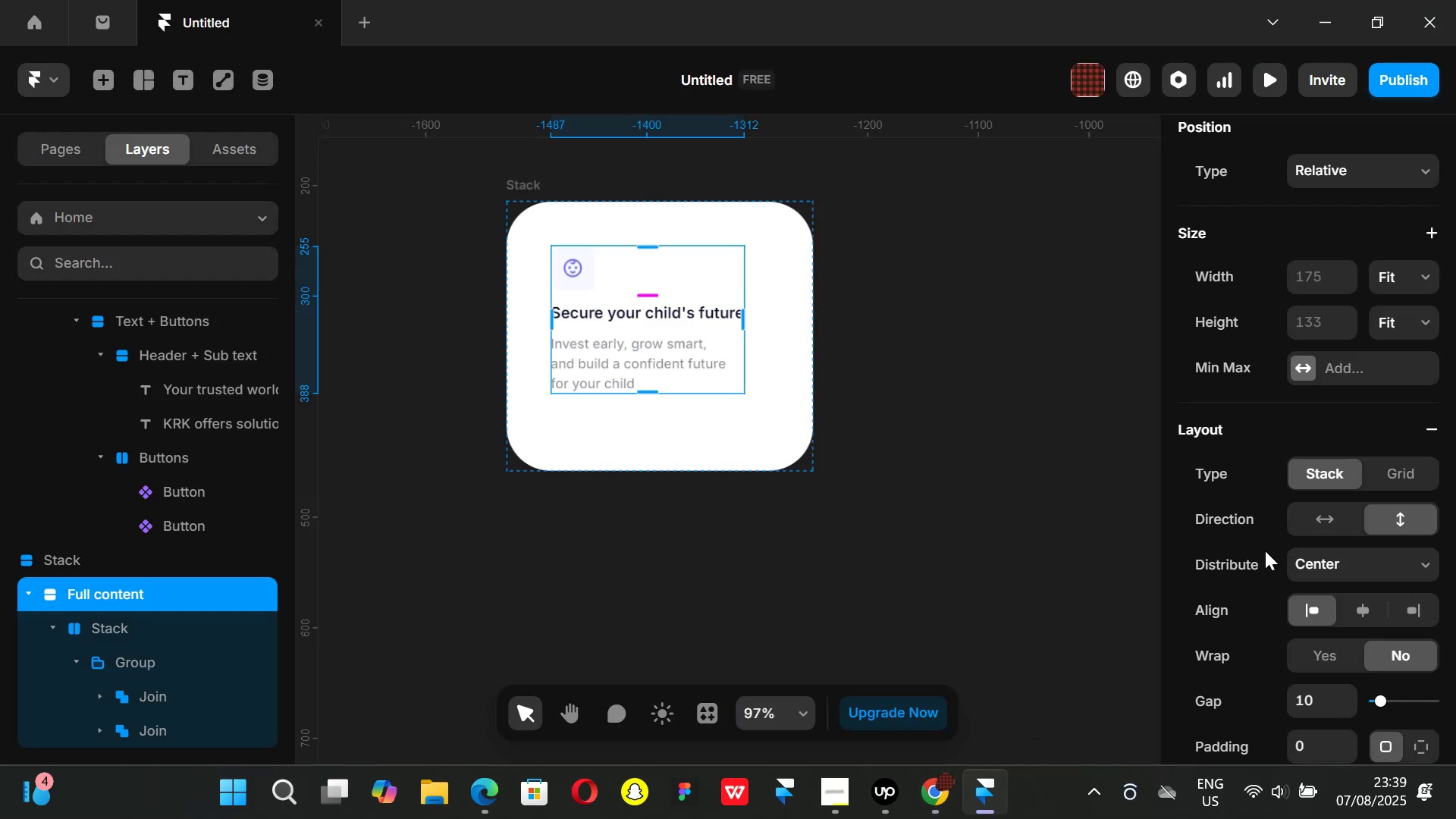 
scroll: coordinate [1301, 576], scroll_direction: down, amount: 2.0
 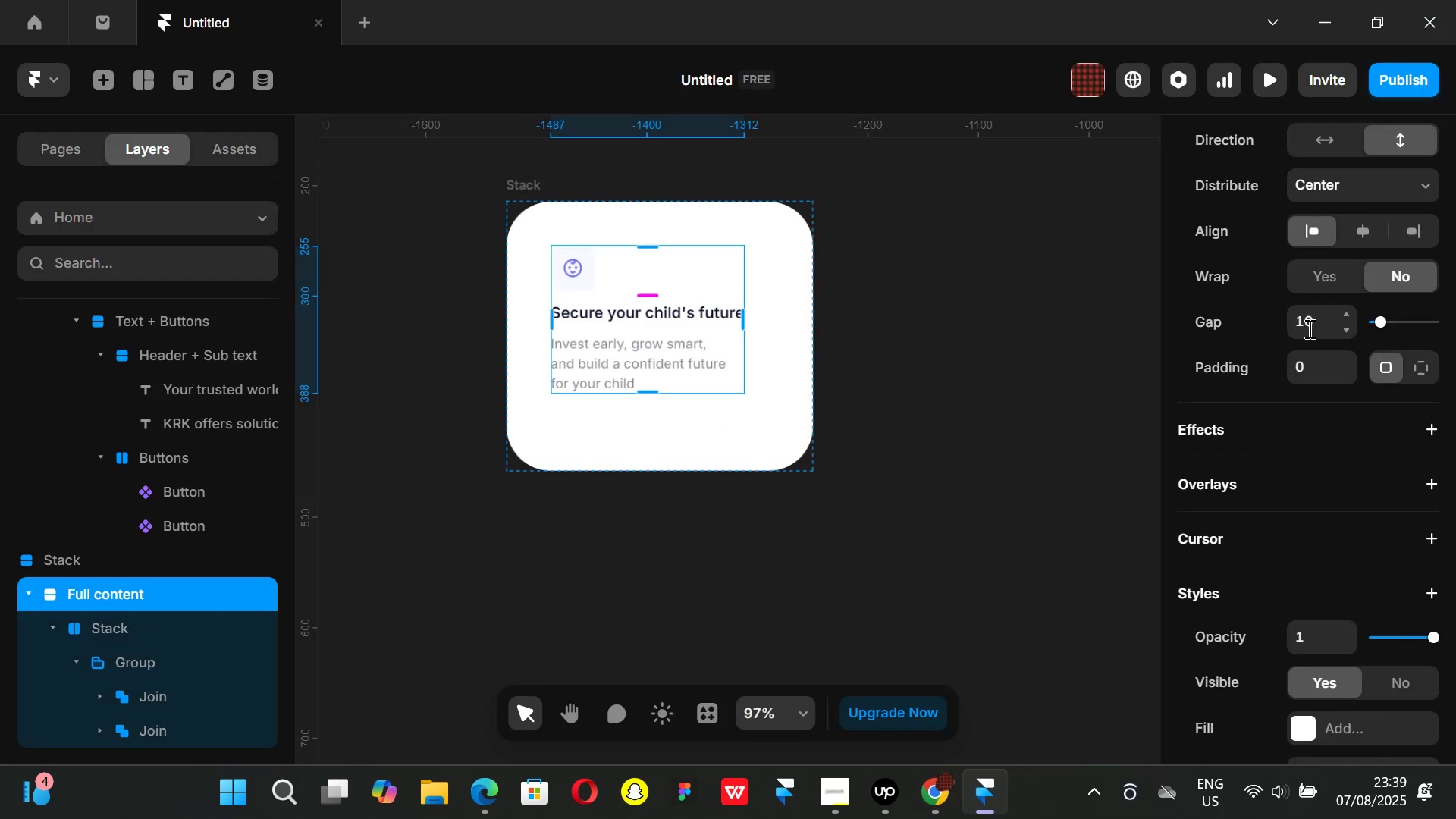 
left_click([1308, 328])
 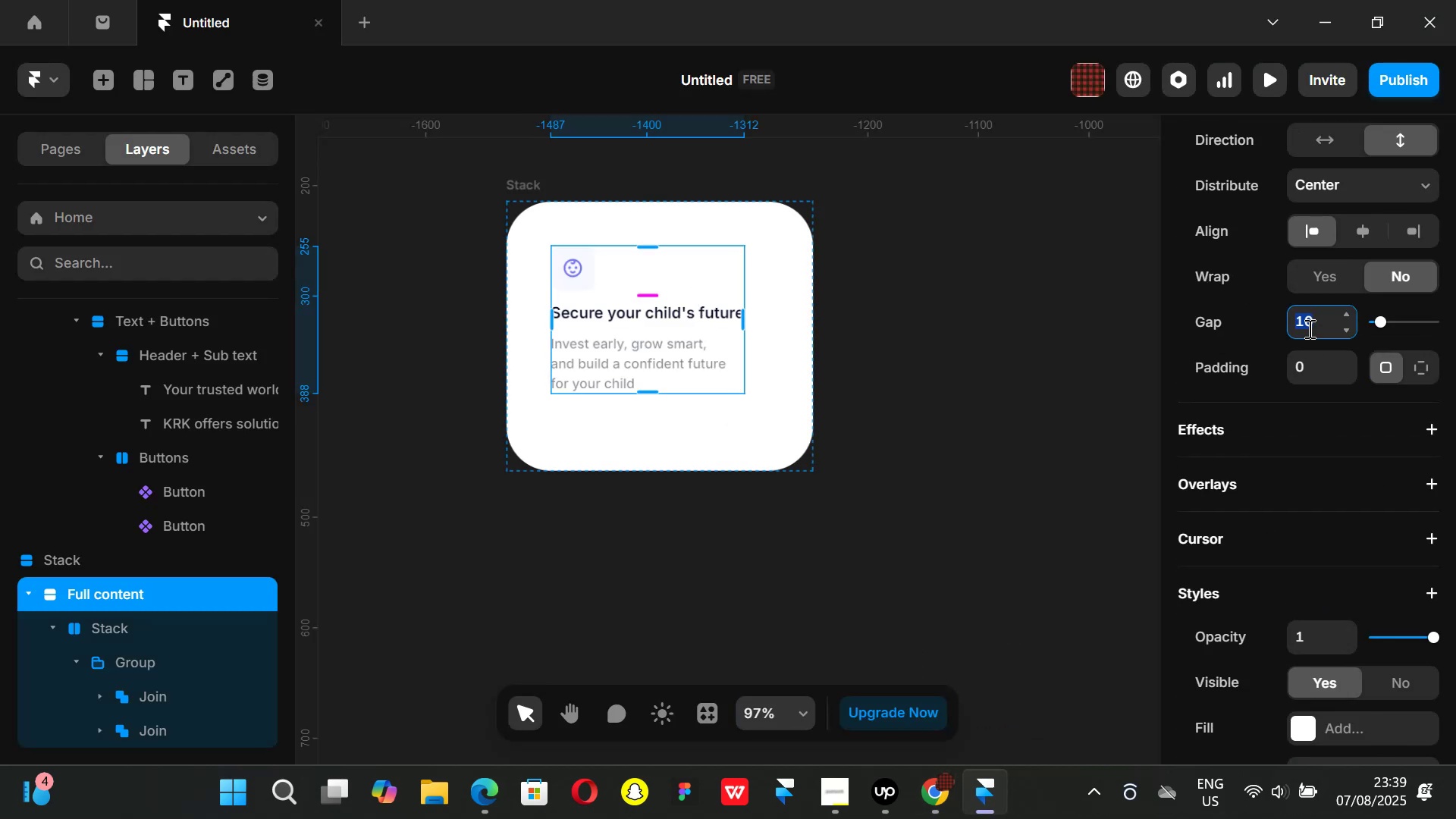 
type(16)
 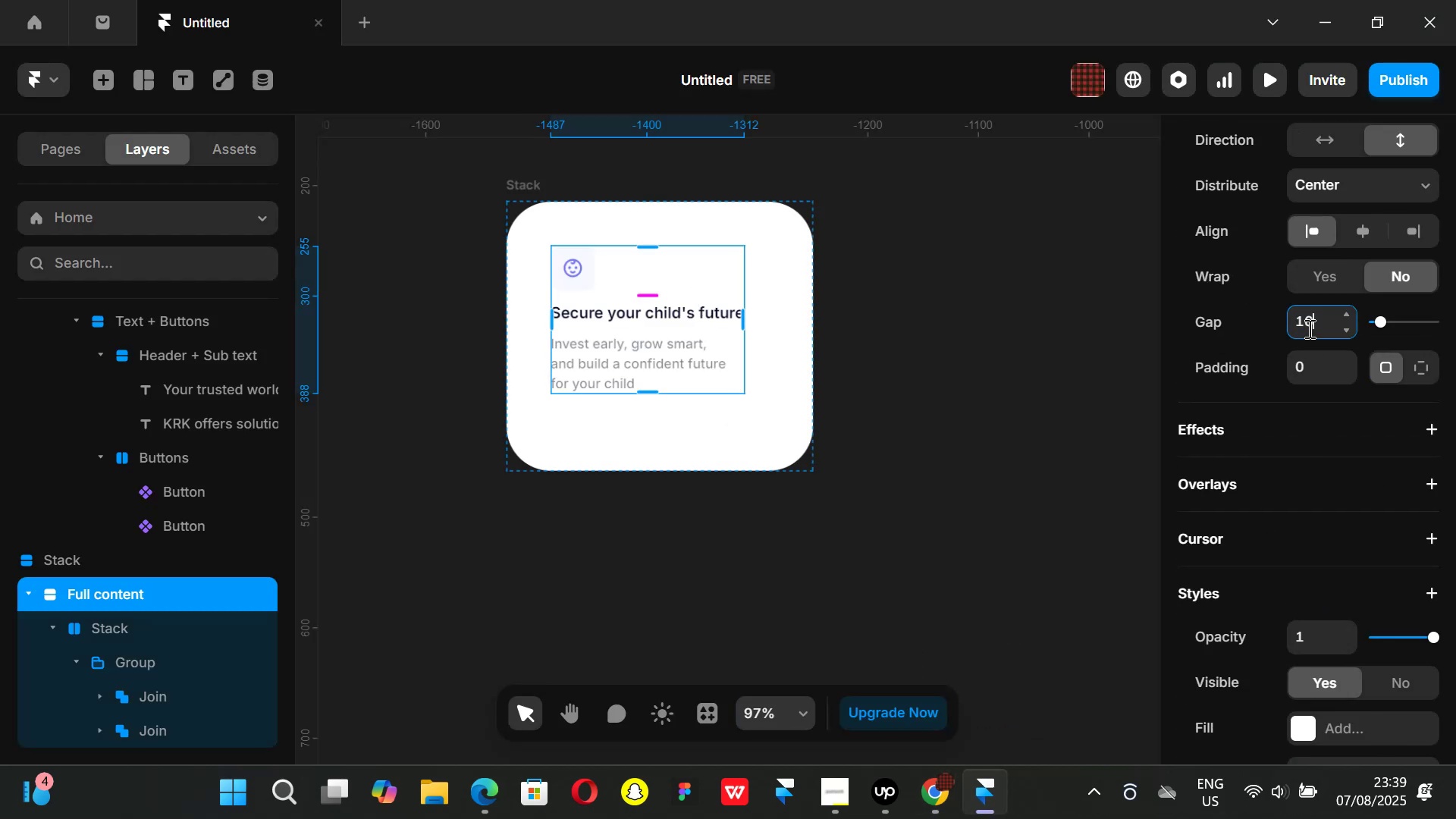 
key(Enter)
 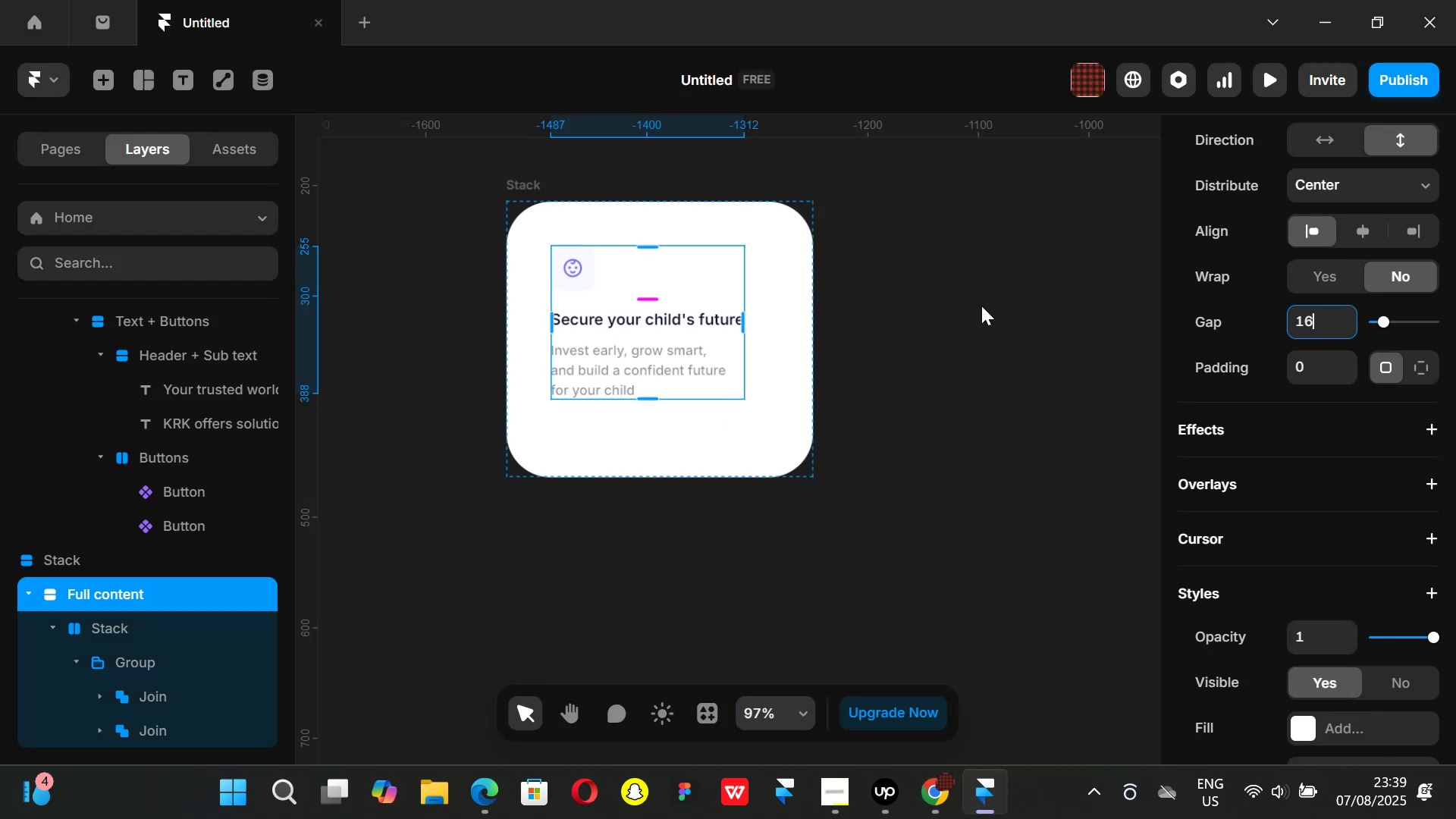 
left_click([981, 306])
 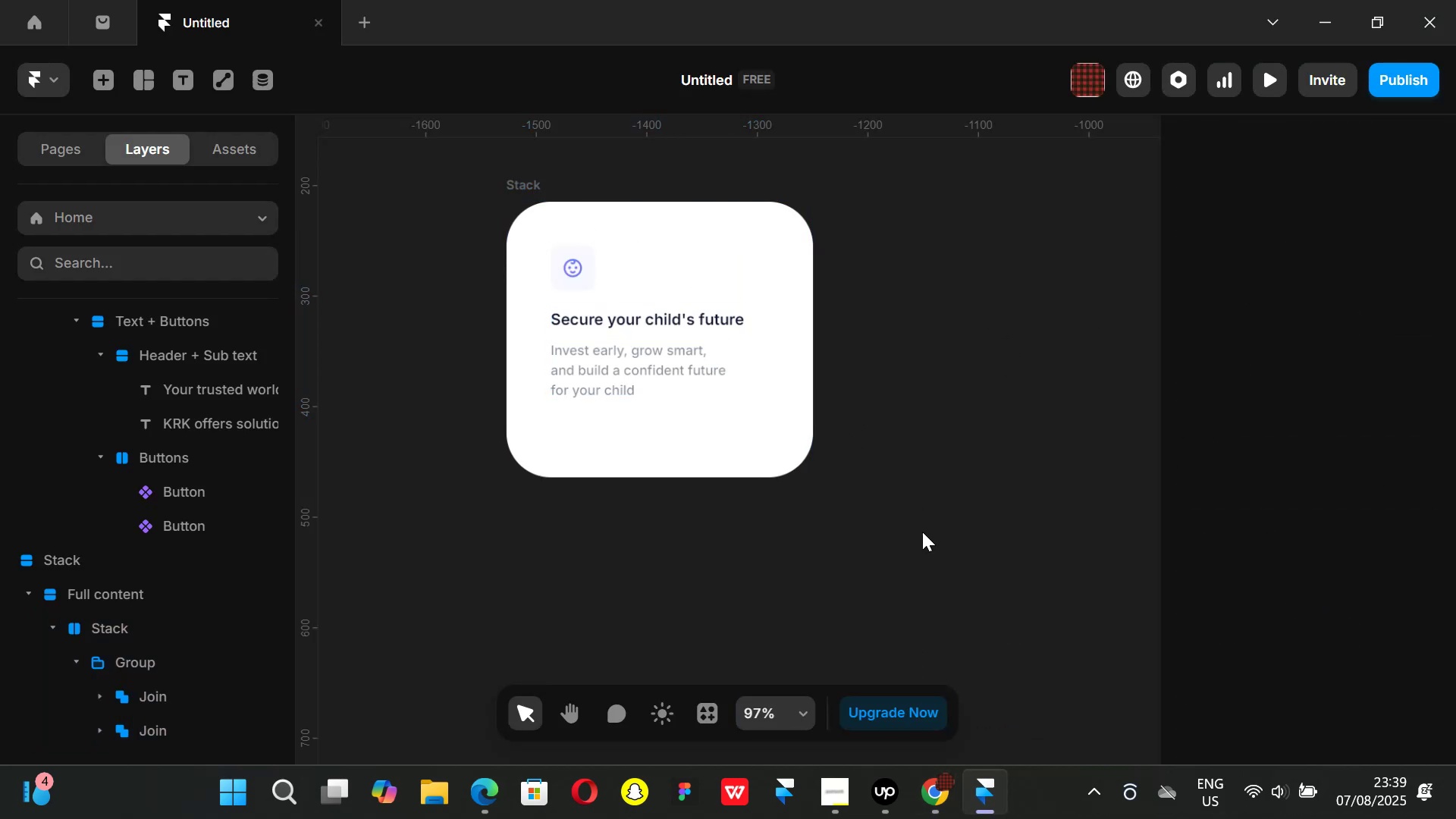 
hold_key(key=ControlLeft, duration=0.79)
scroll: coordinate [774, 474], scroll_direction: down, amount: 2.0
 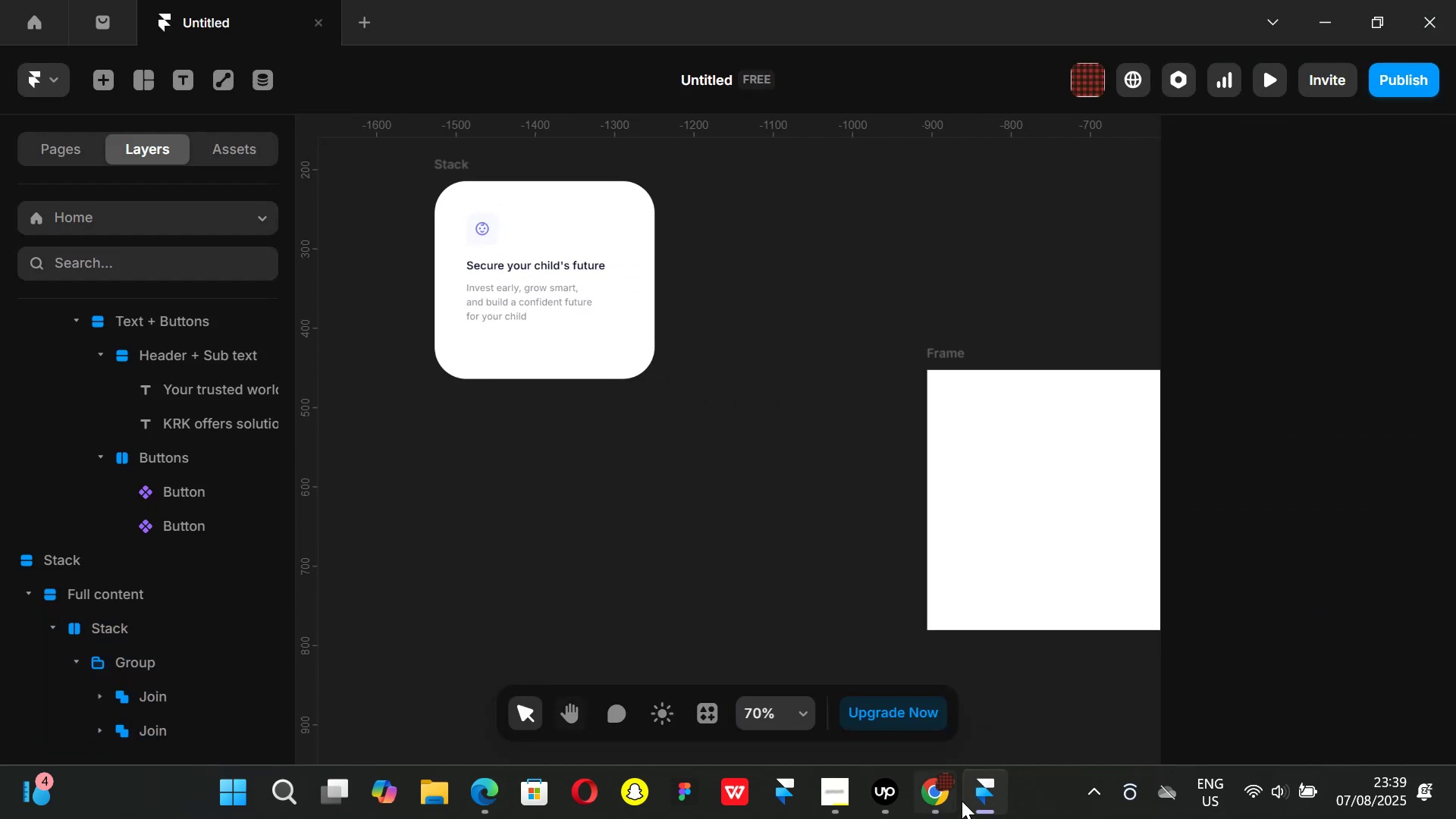 
left_click([944, 794])
 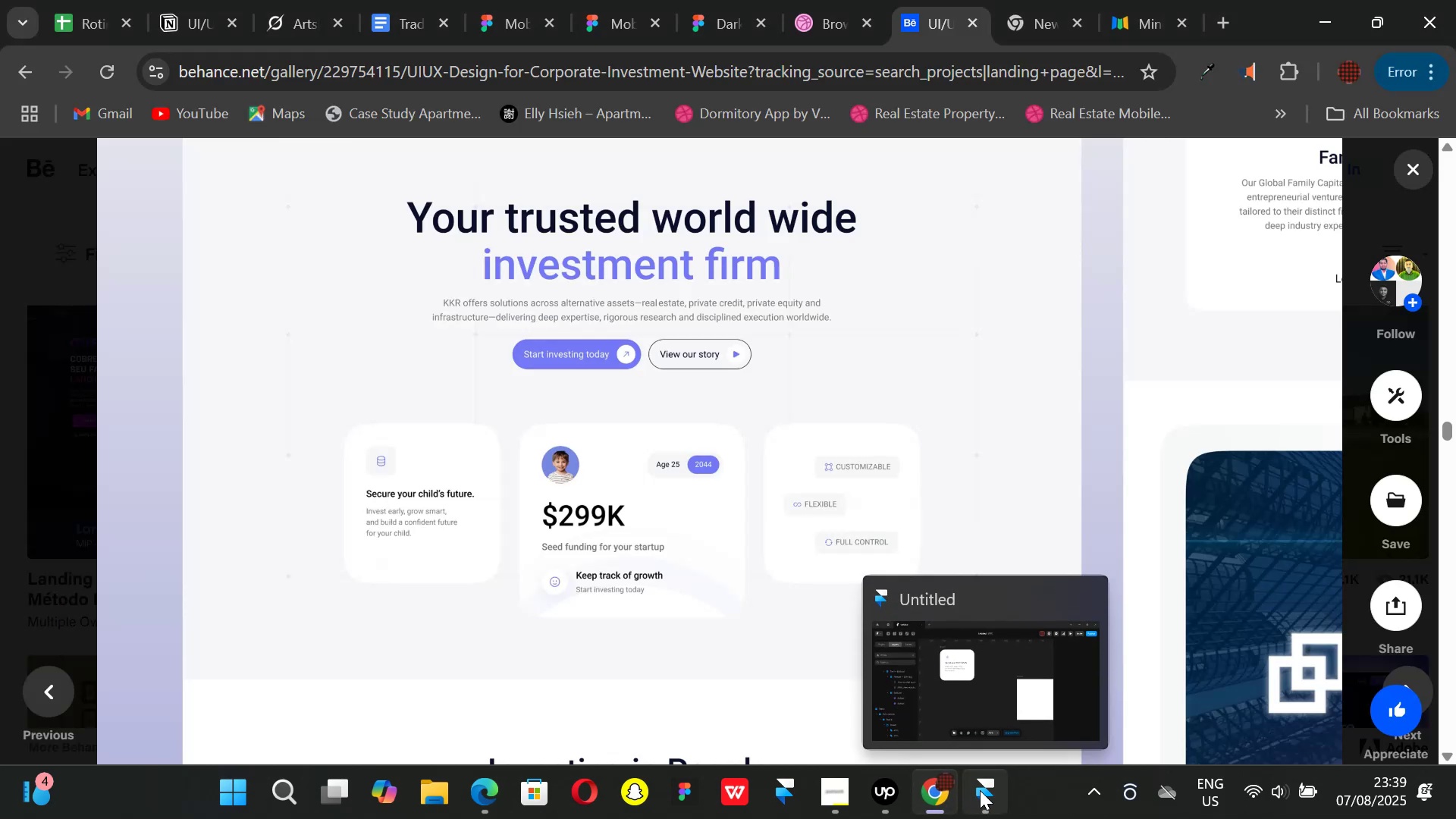 
left_click([980, 790])
 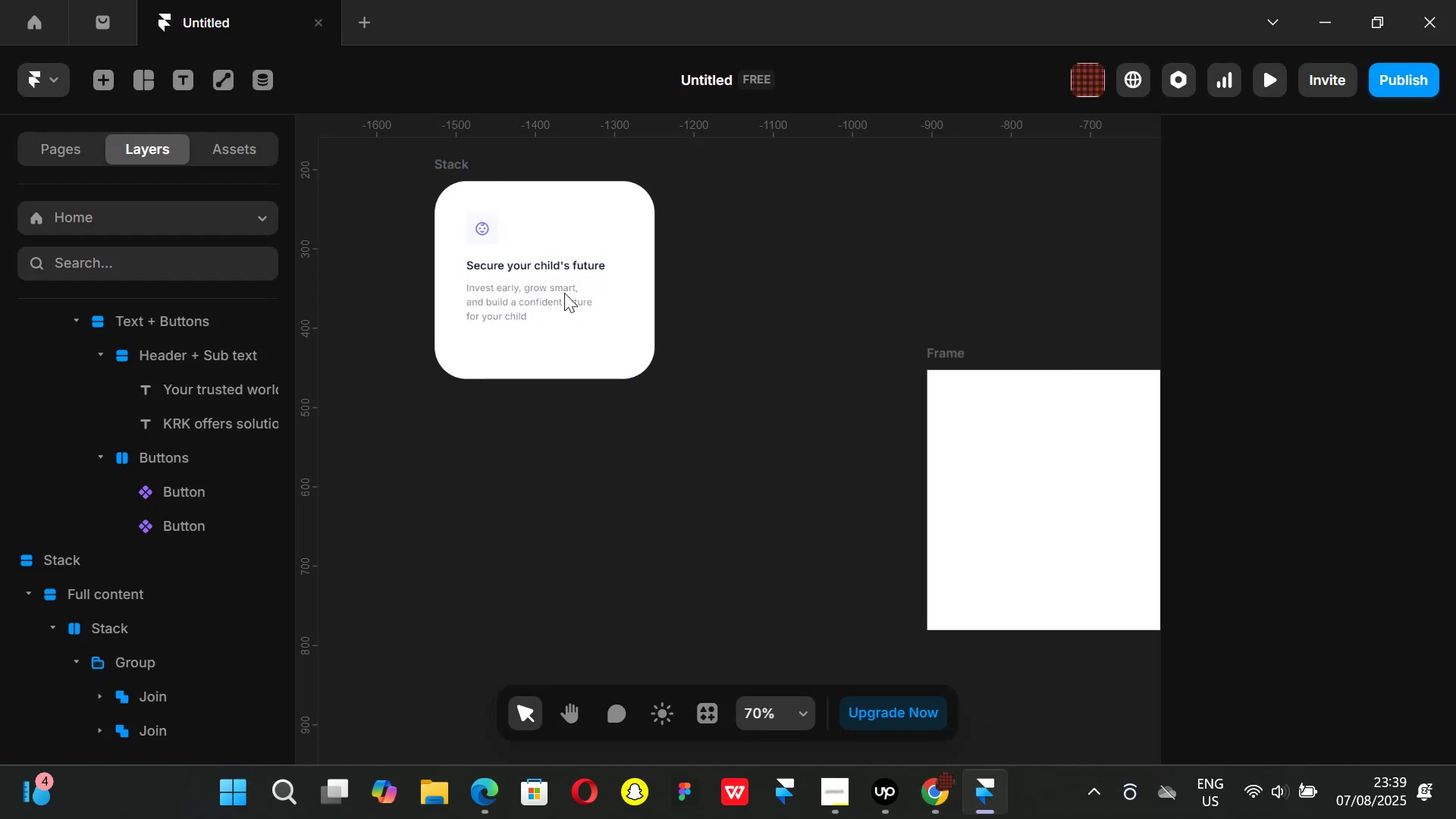 
left_click([943, 789])
 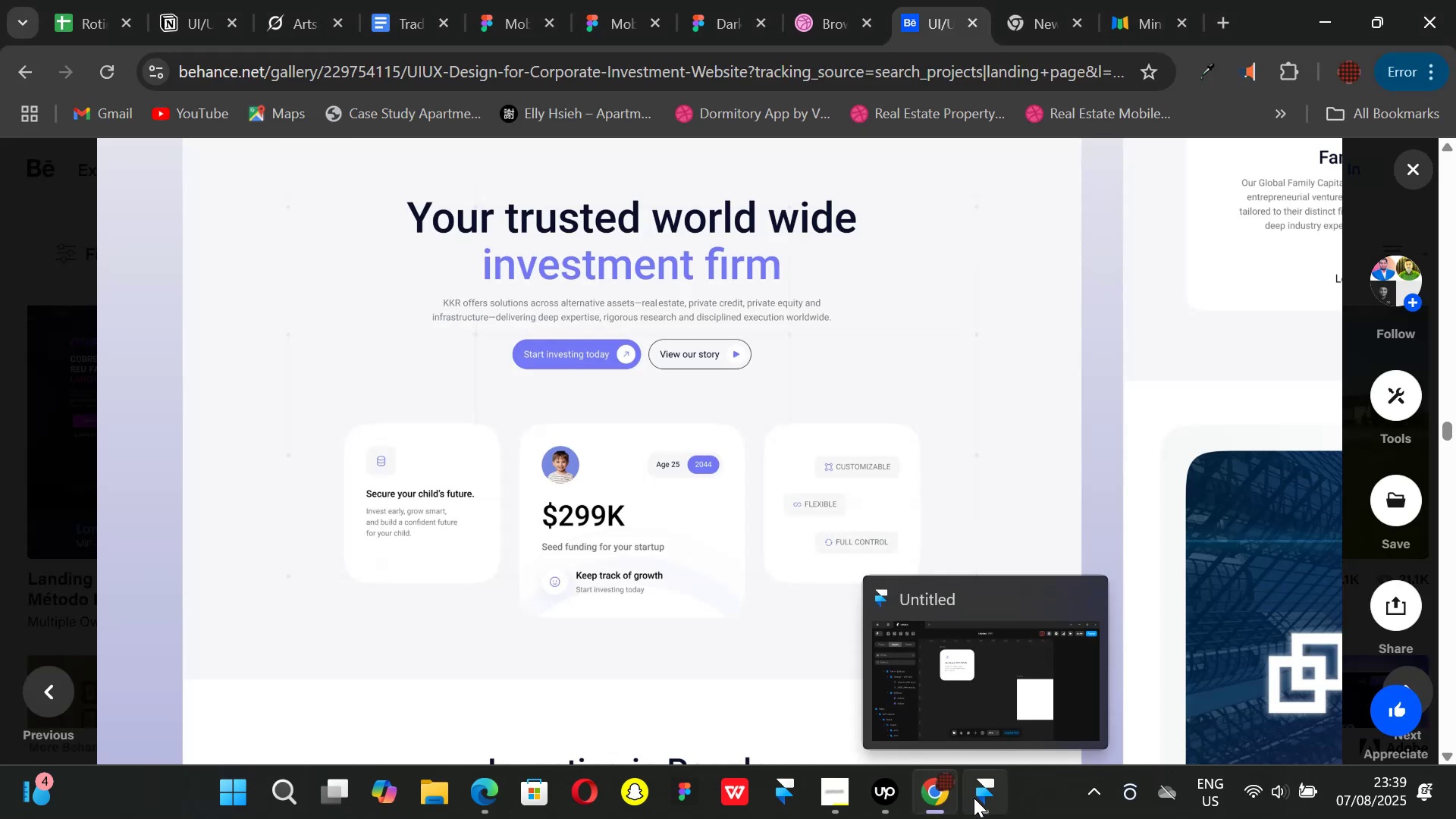 
left_click([974, 798])
 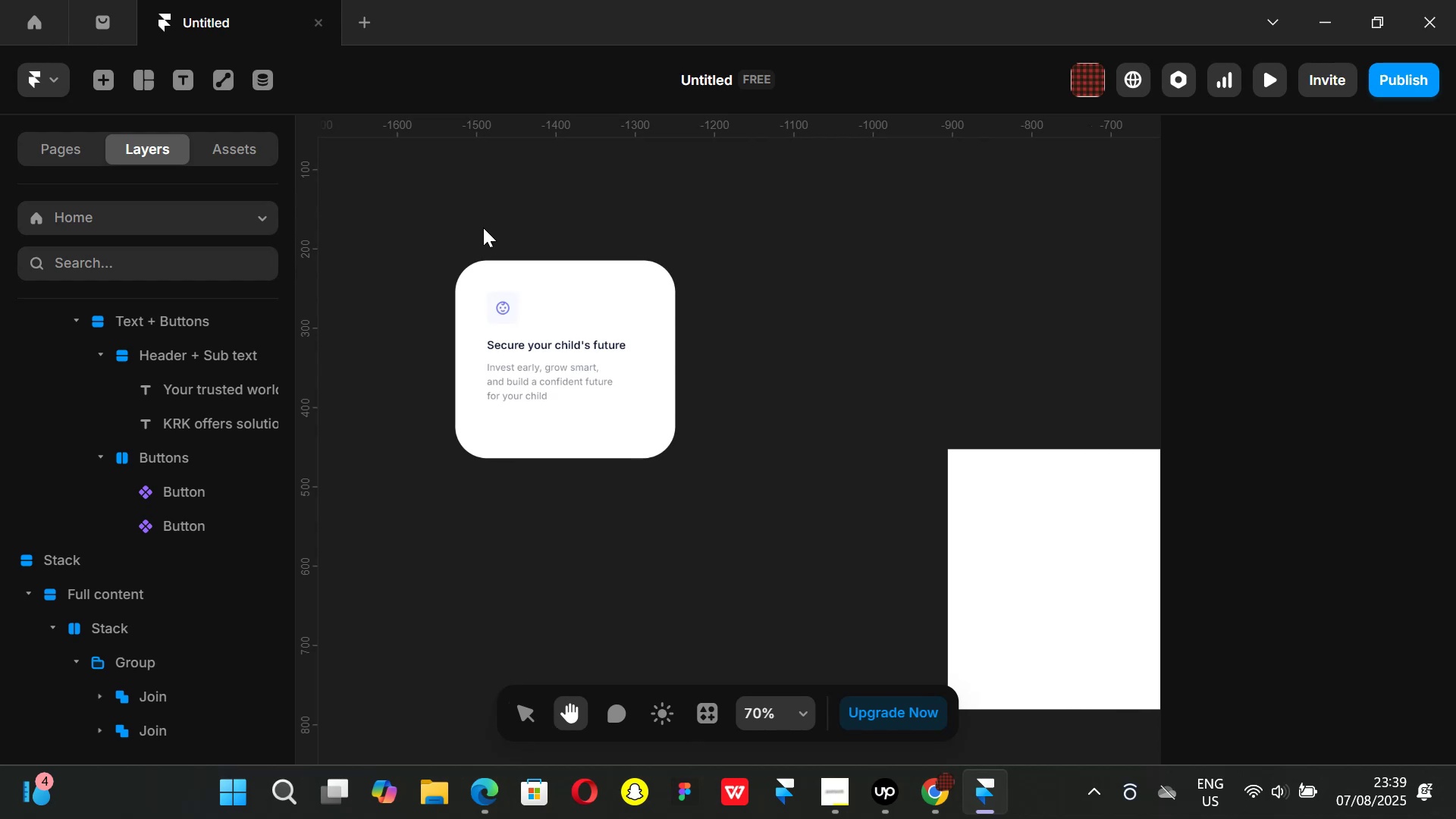 
left_click([493, 240])
 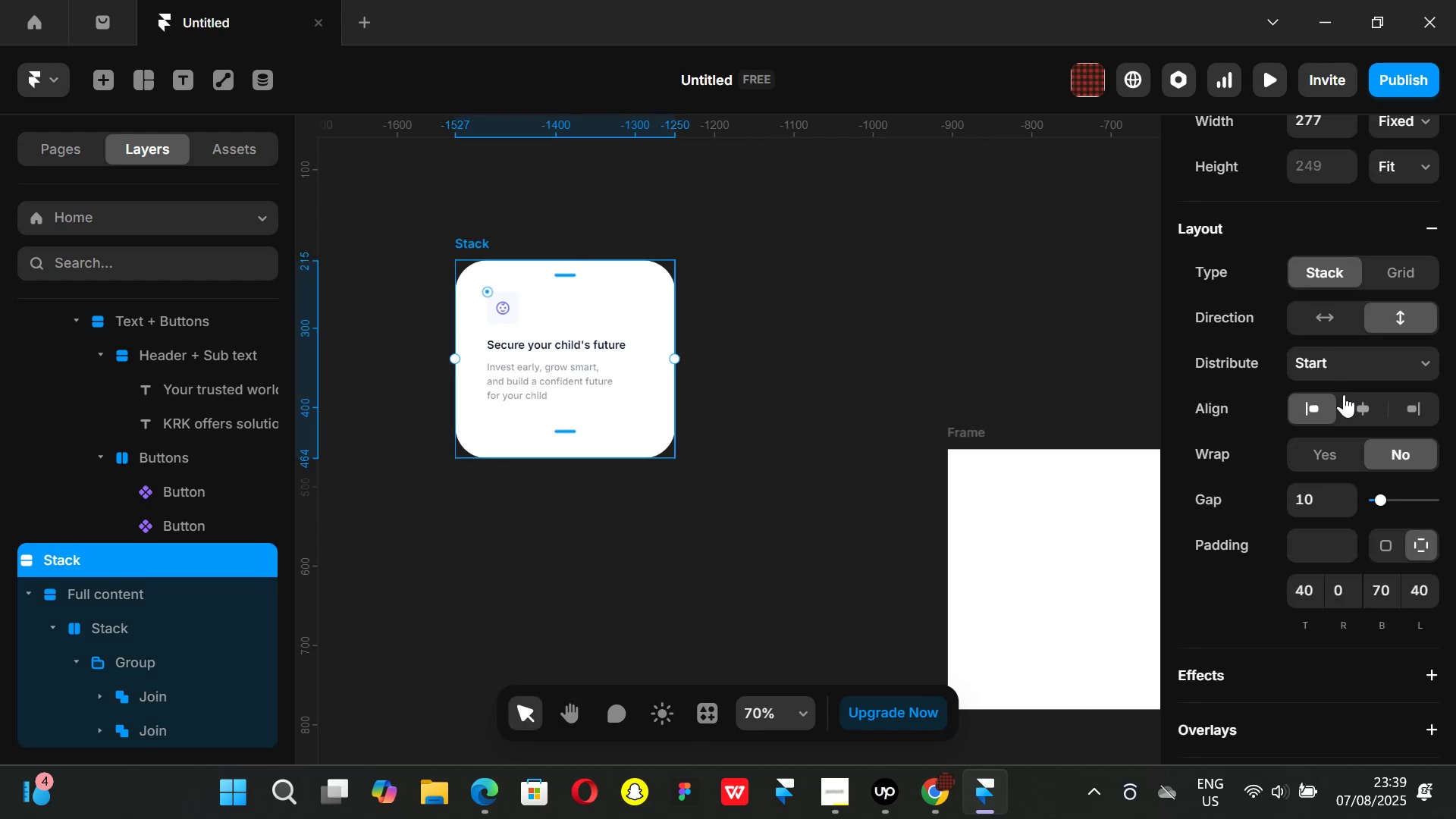 
scroll: coordinate [1337, 402], scroll_direction: up, amount: 1.0
 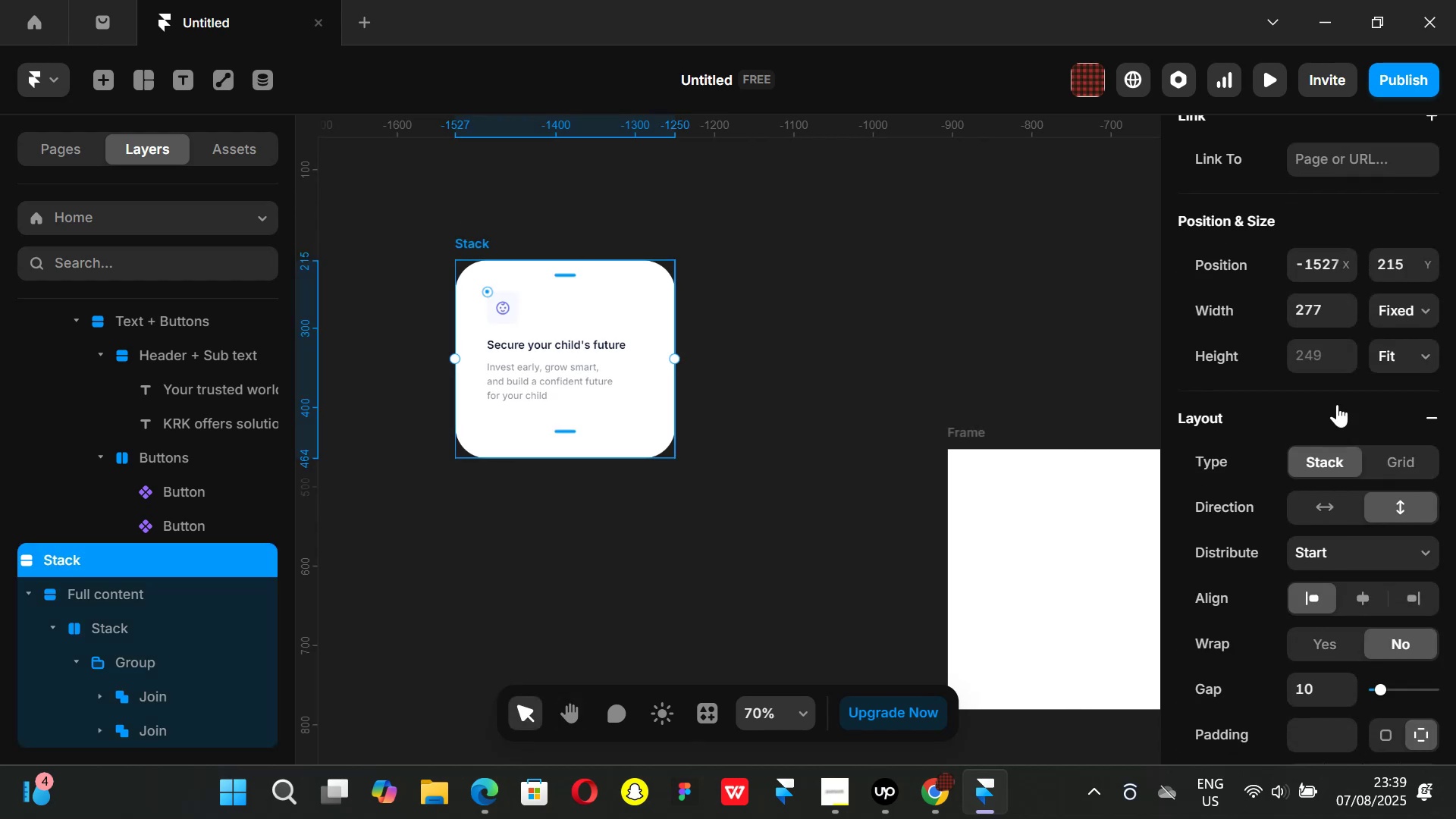 
scroll: coordinate [1337, 419], scroll_direction: down, amount: 1.0
 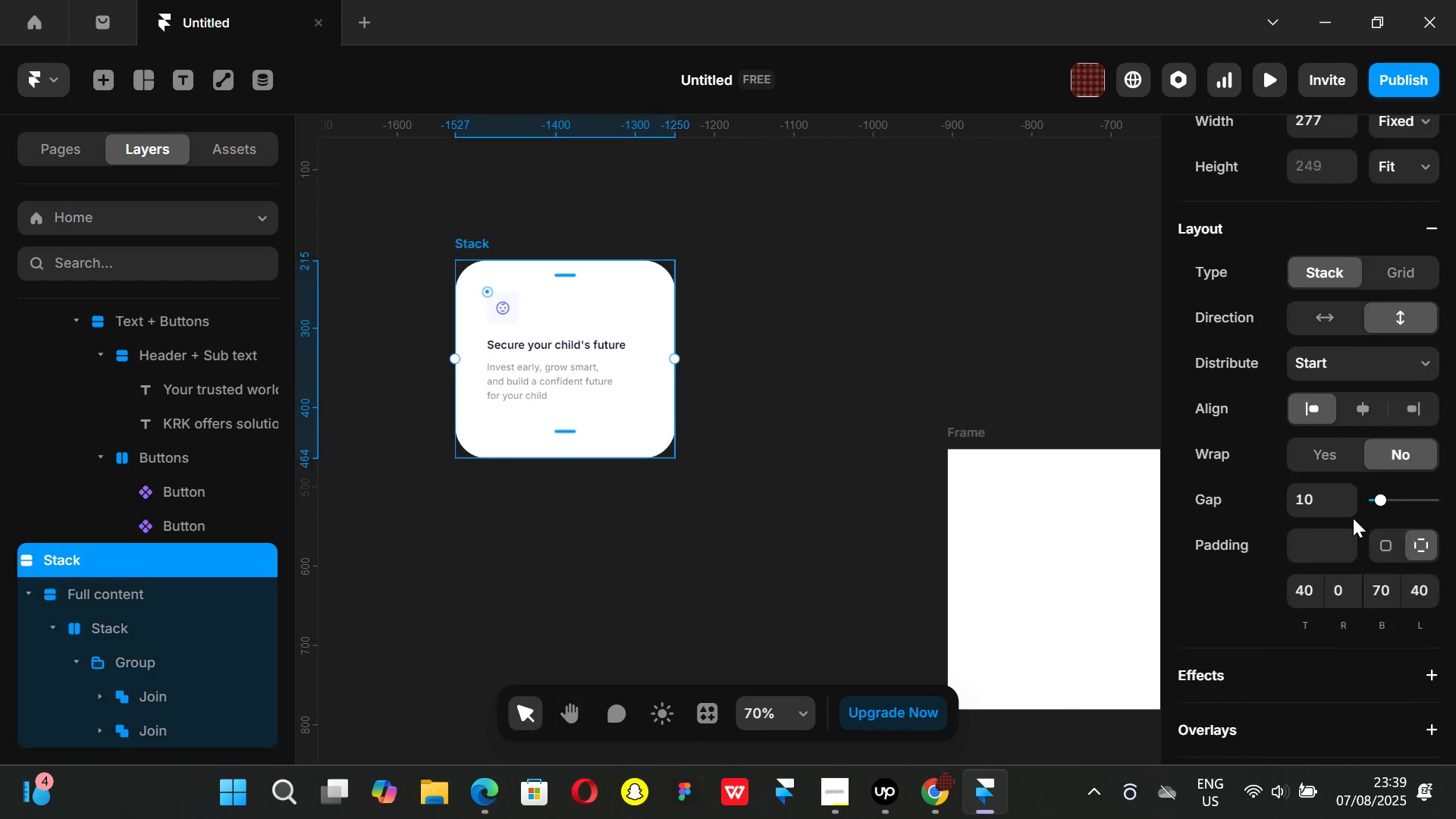 
scroll: coordinate [1353, 518], scroll_direction: up, amount: 1.0
 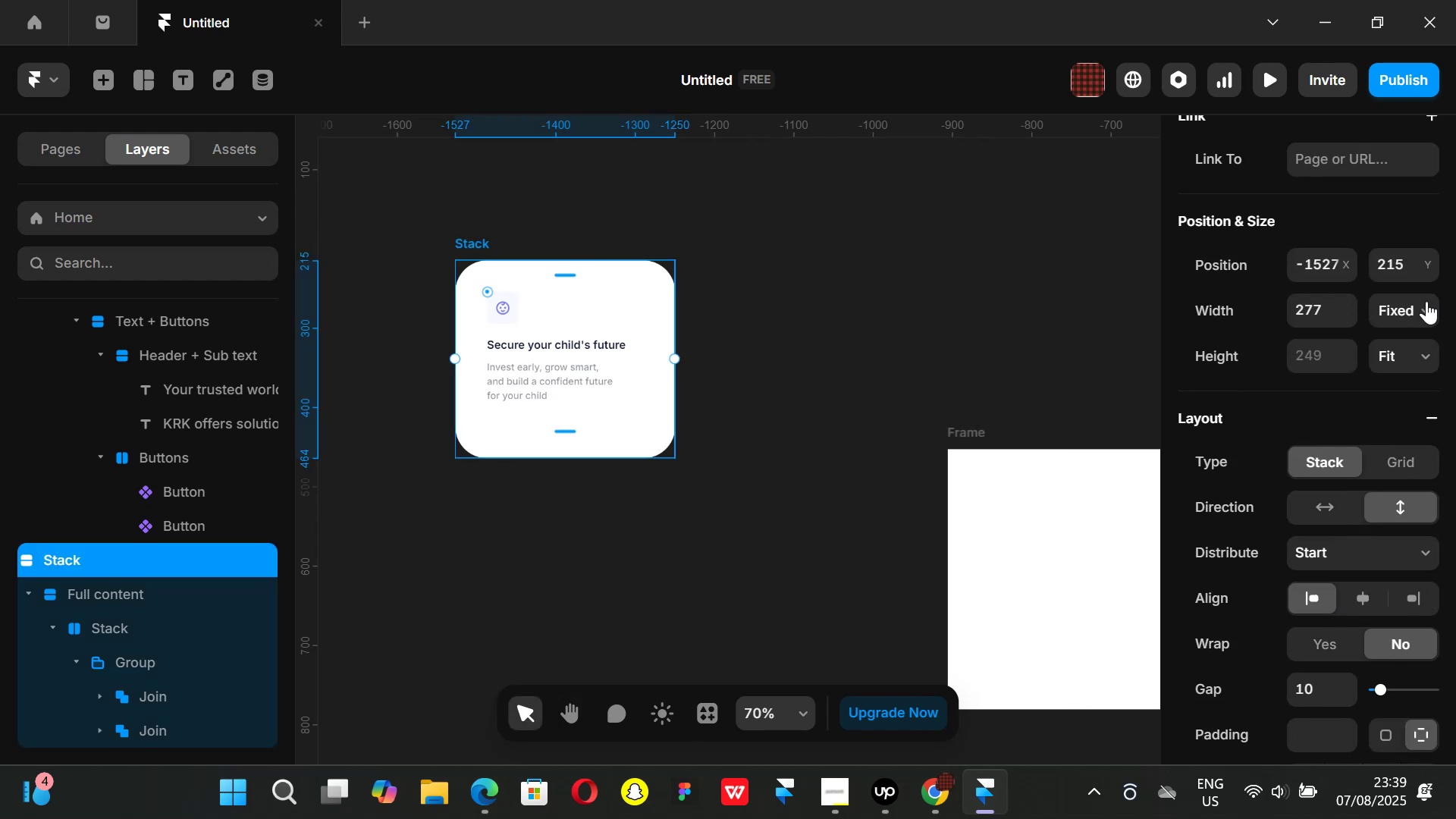 
left_click([1426, 301])
 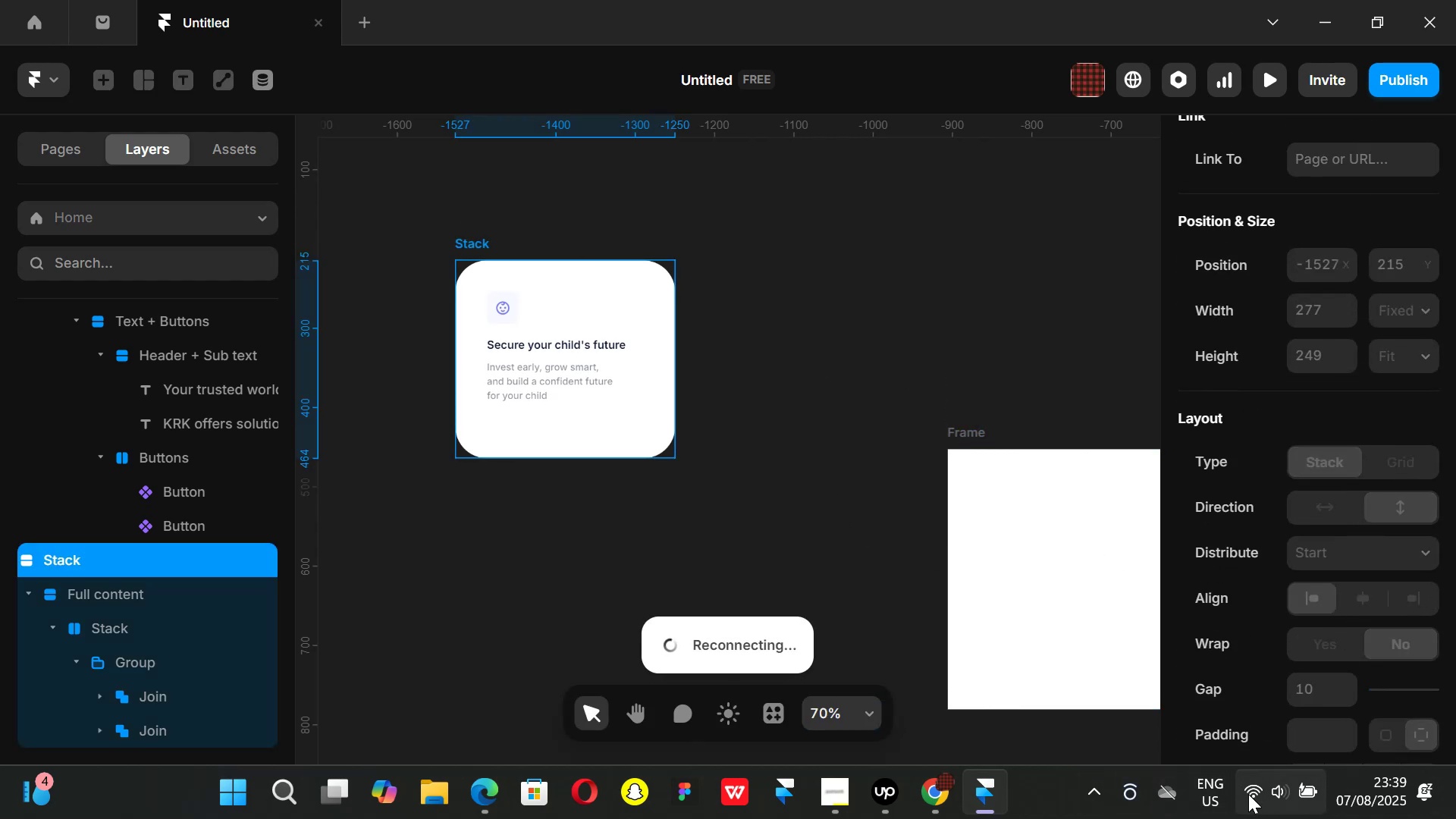 
wait(5.54)
 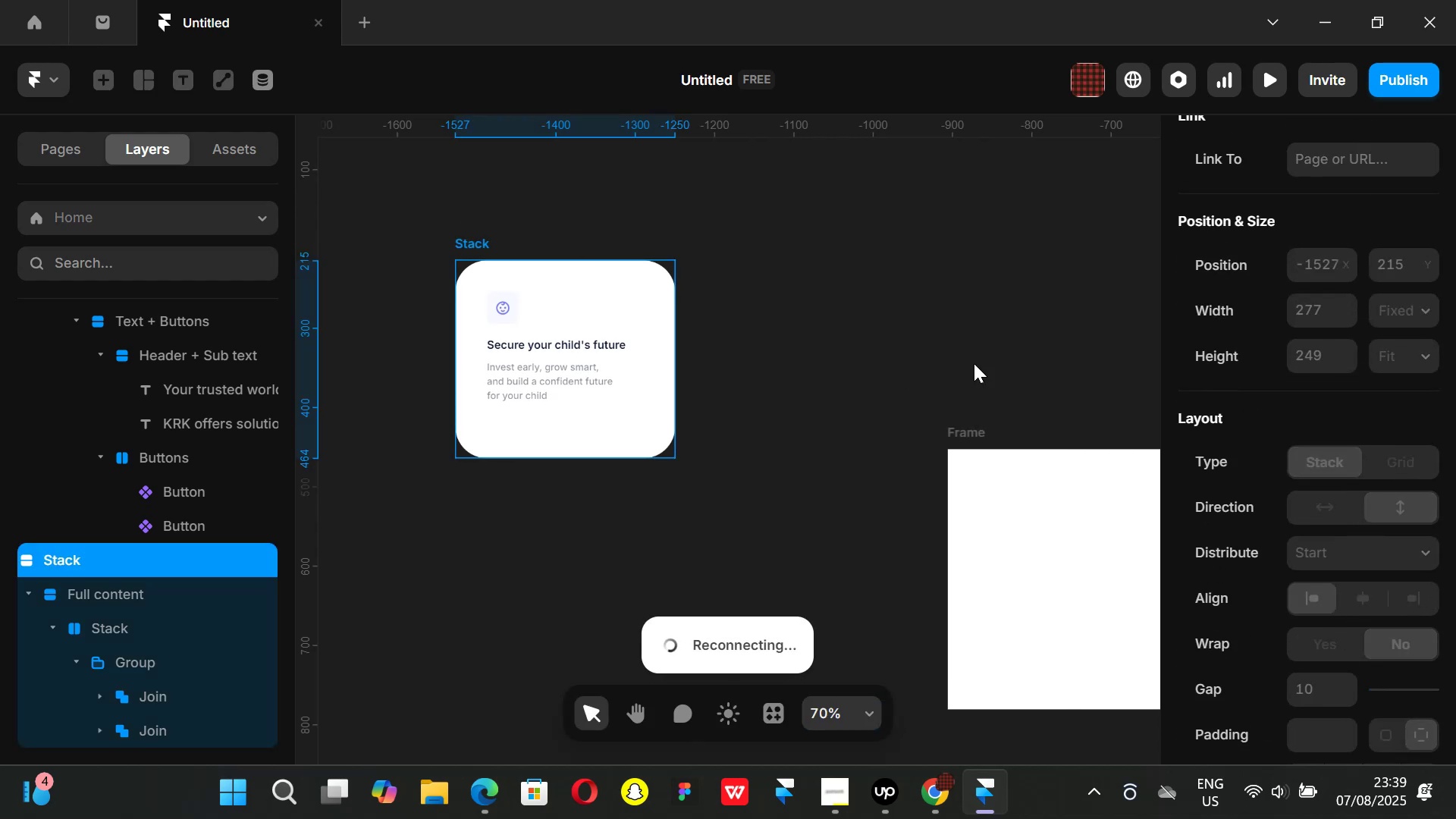 
left_click([896, 792])
 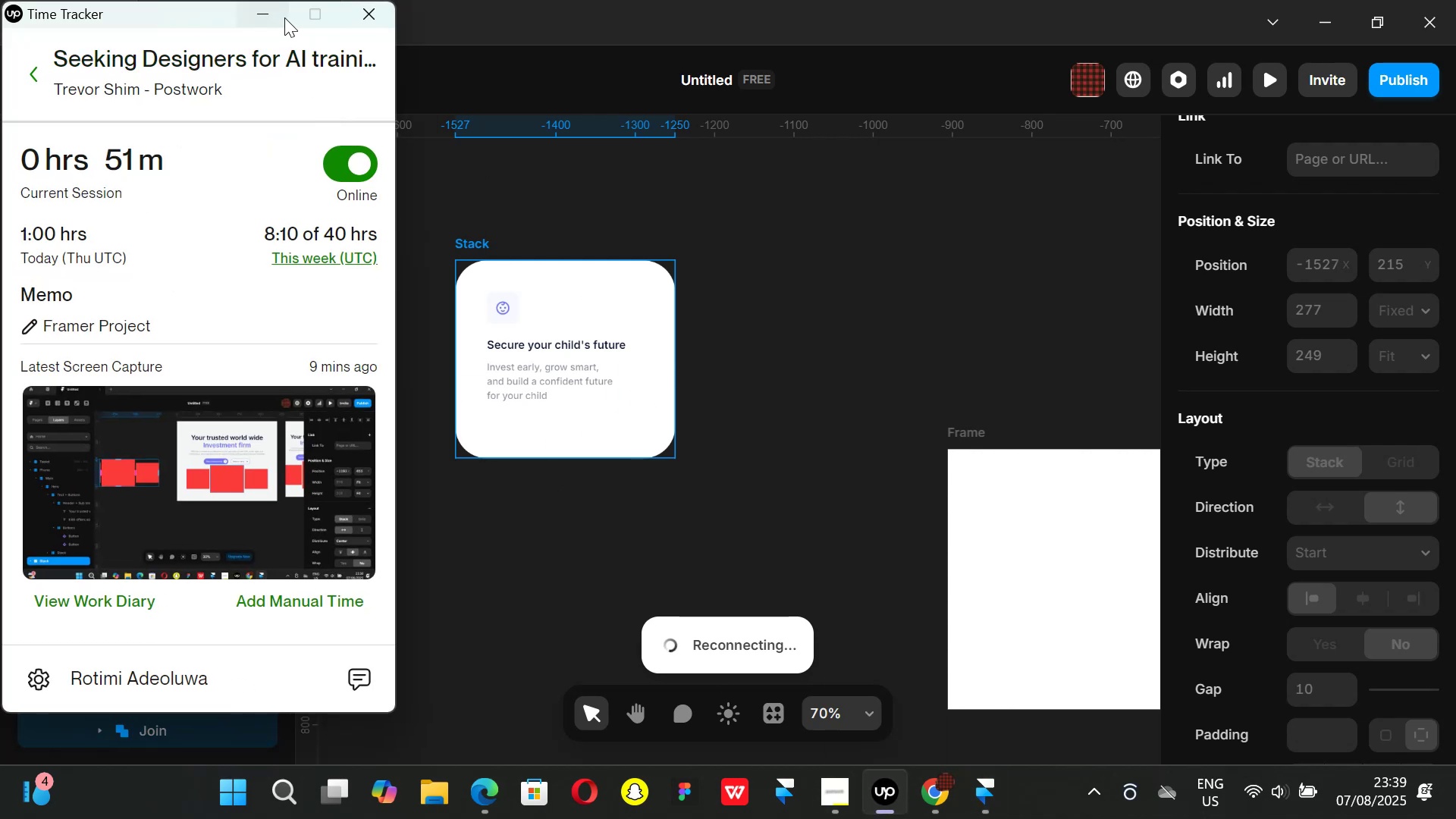 
left_click([268, 14])
 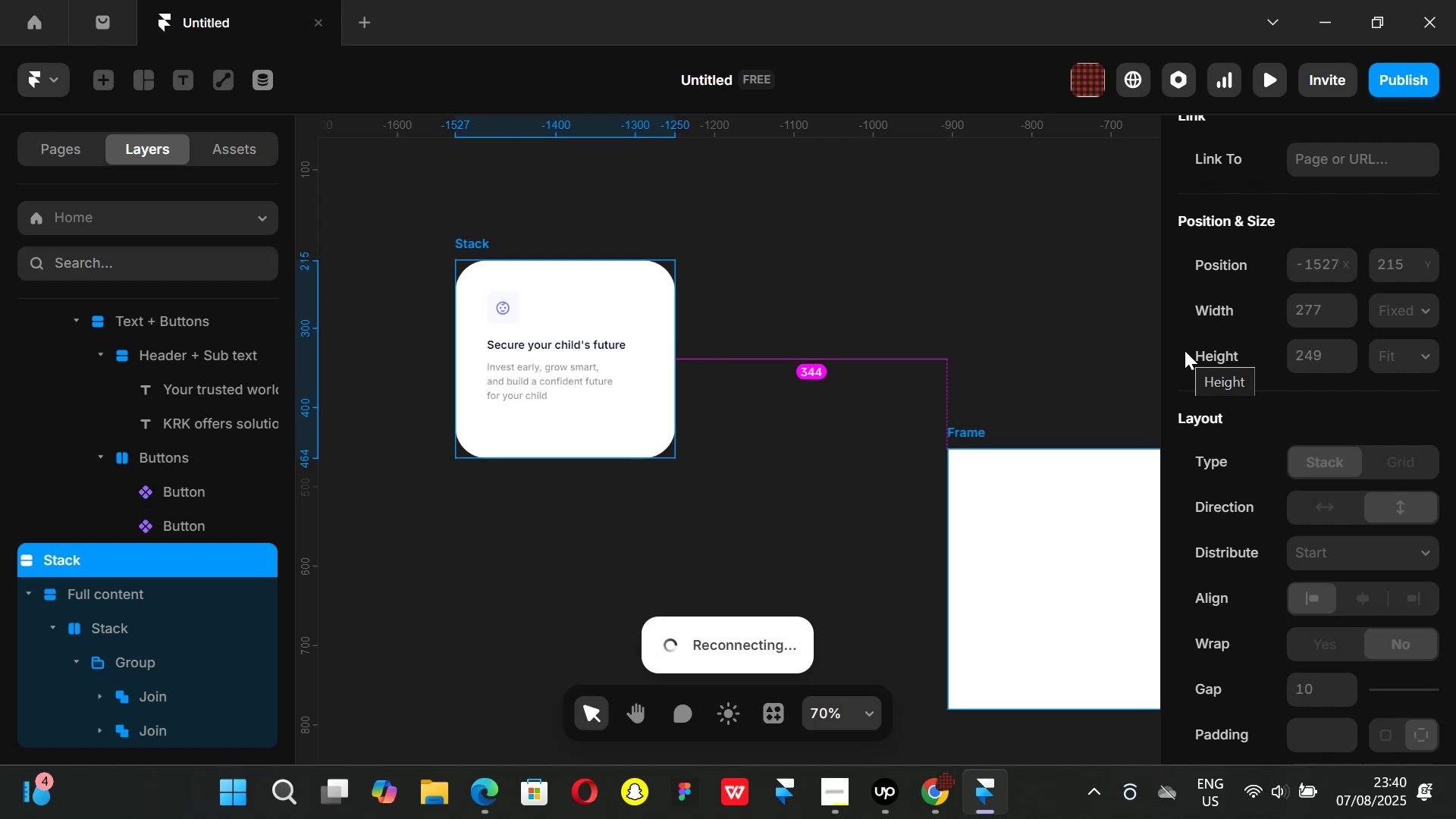 
wait(21.93)
 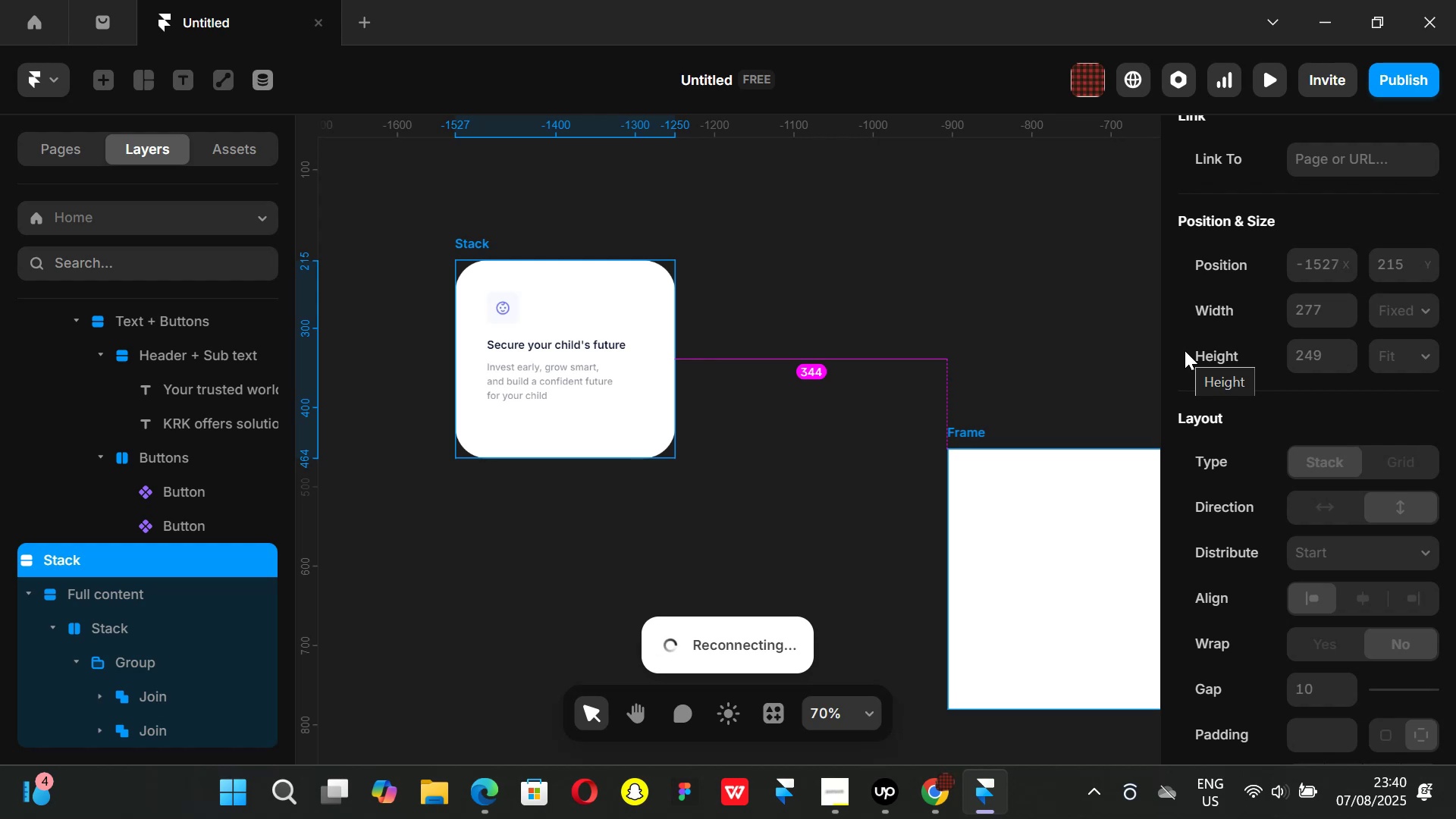 
left_click([935, 810])
 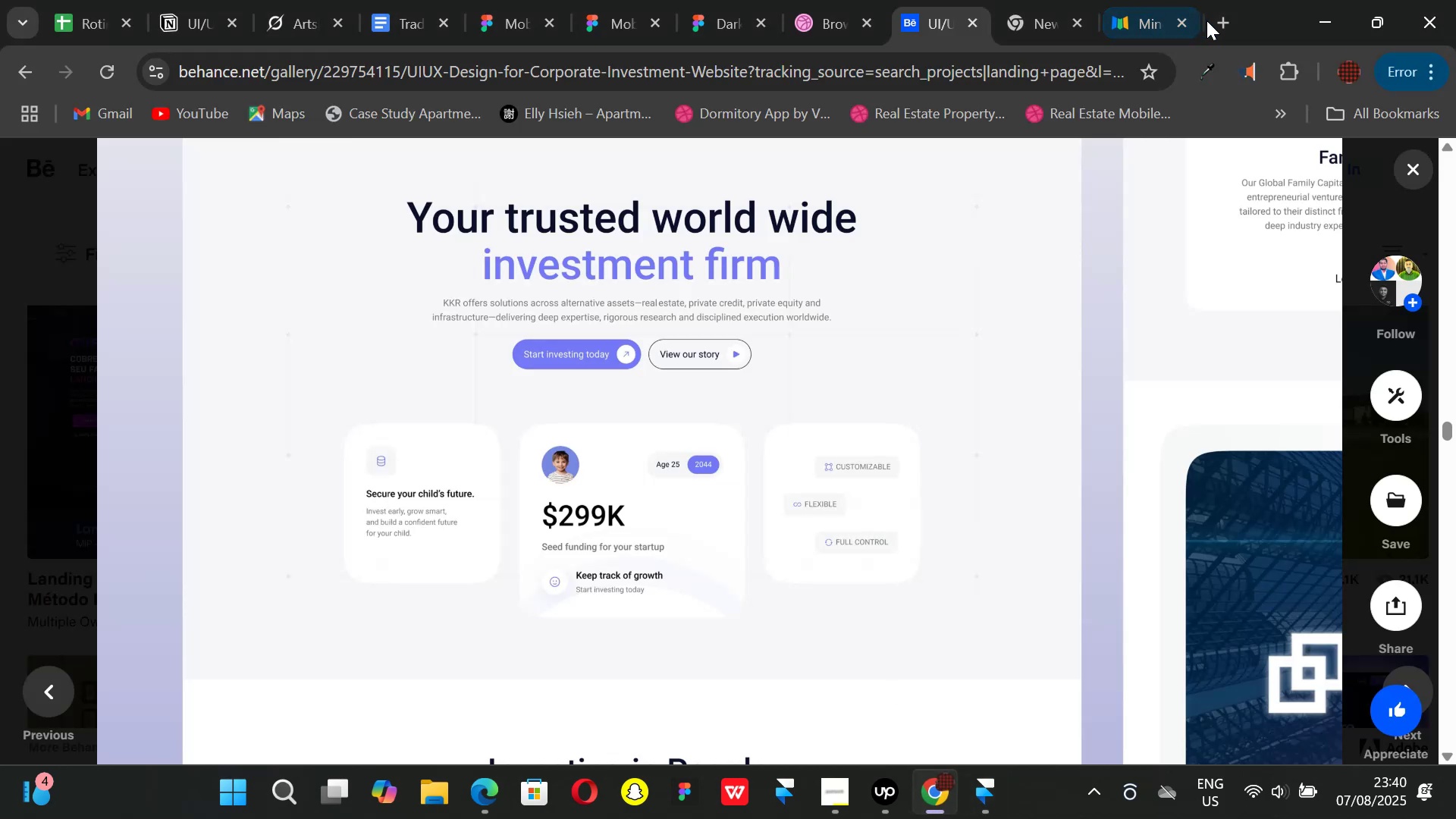 
left_click([1223, 26])
 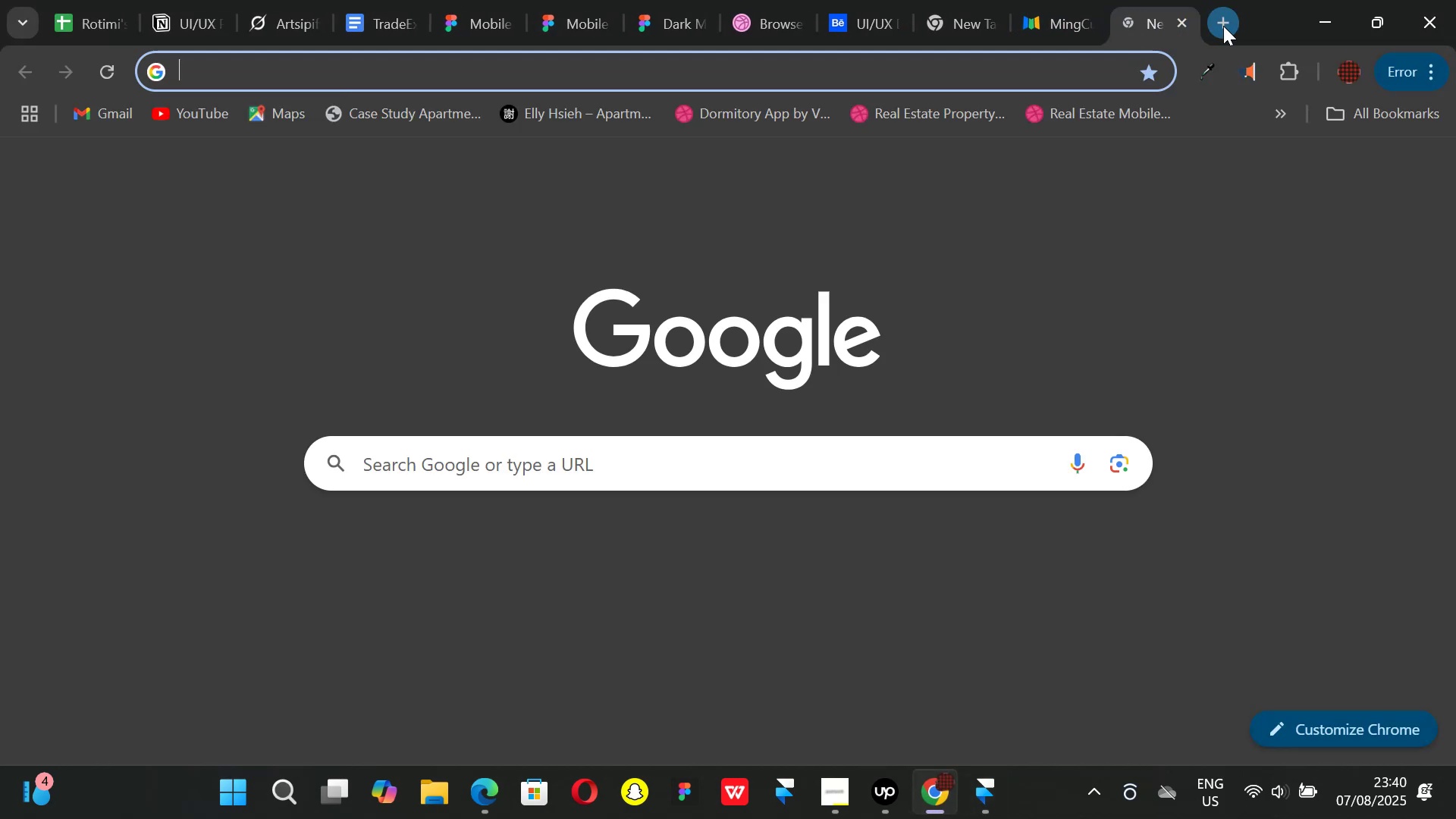 
key(D)
 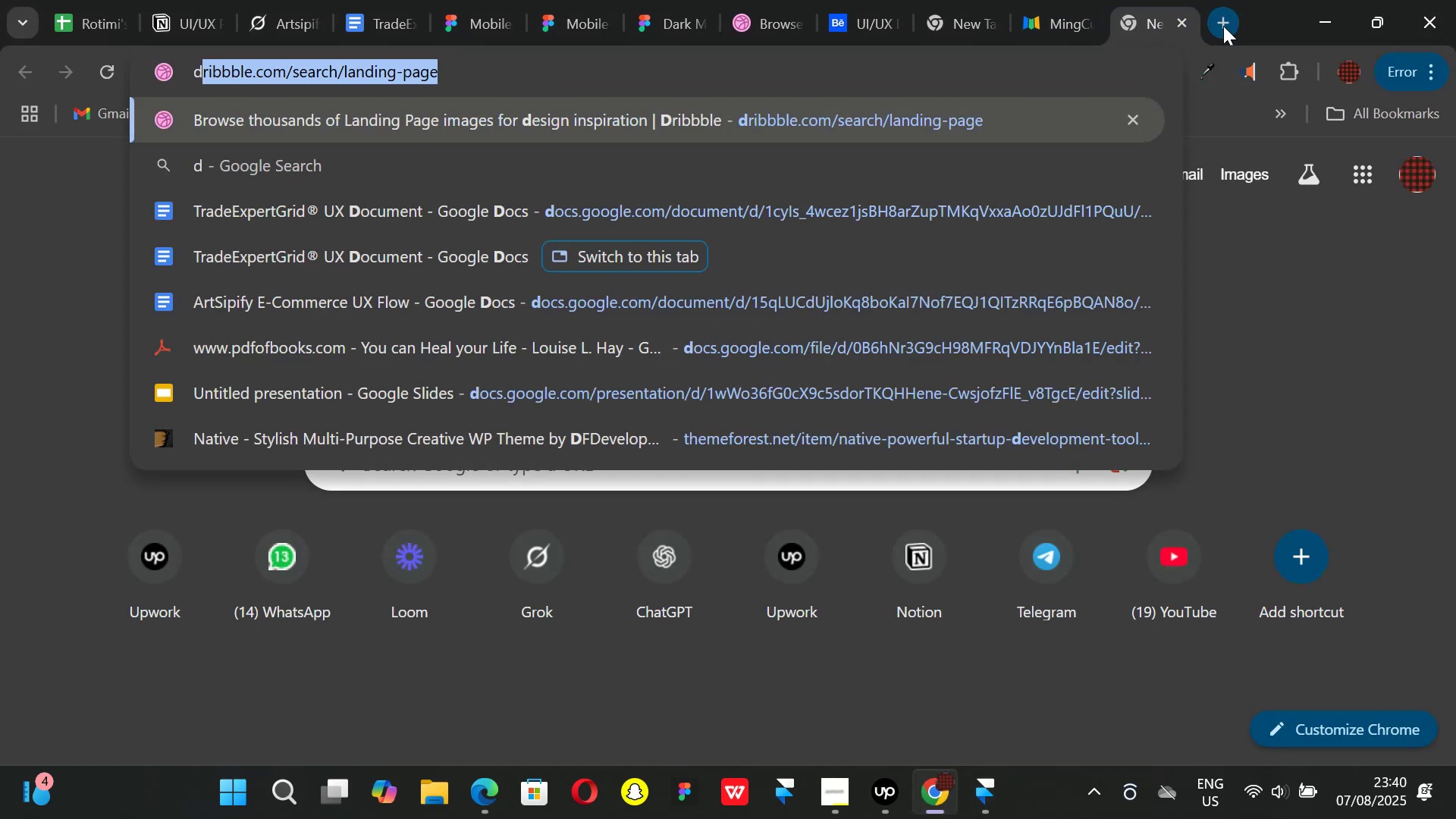 
key(Enter)
 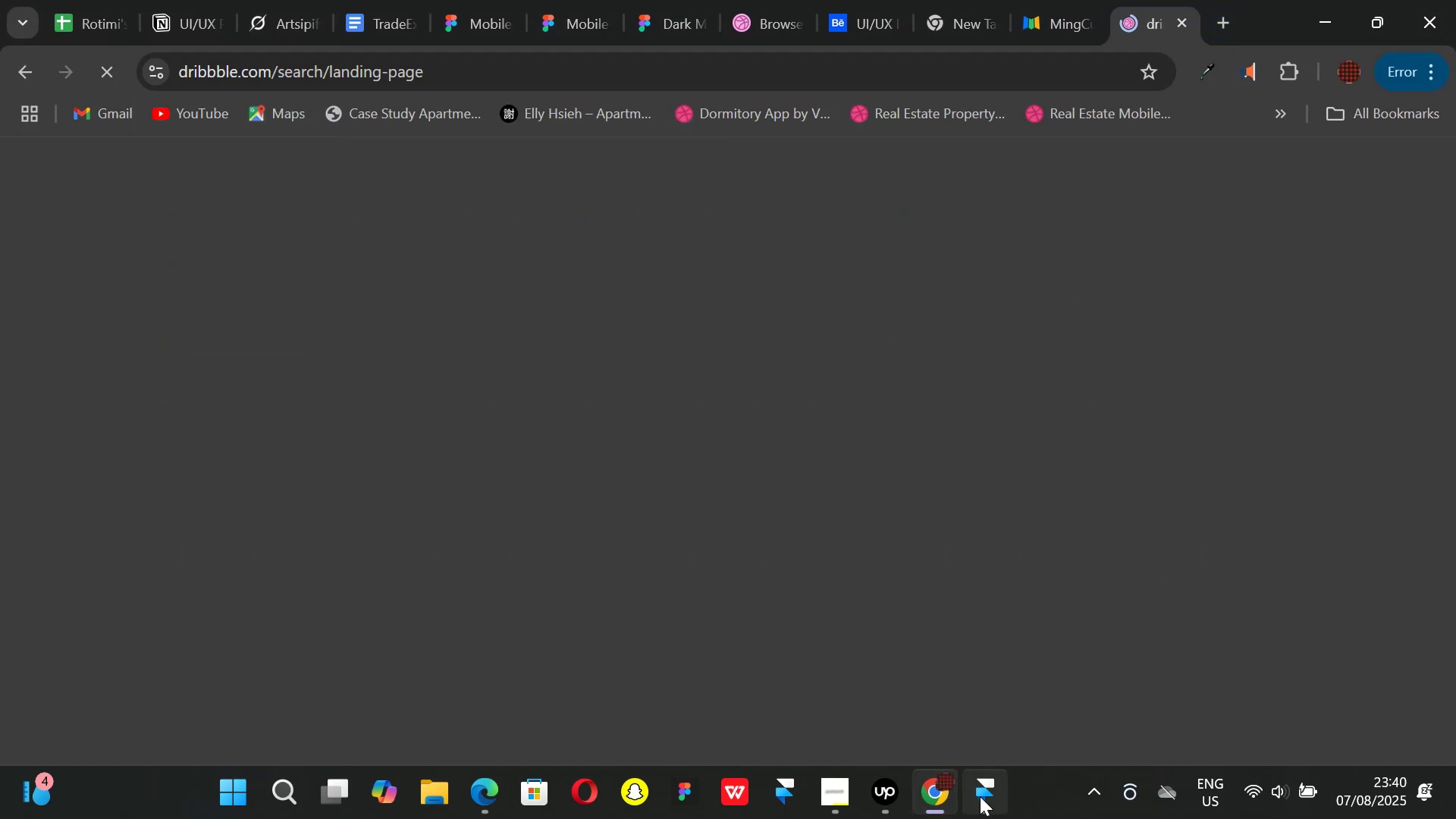 
left_click([980, 796])
 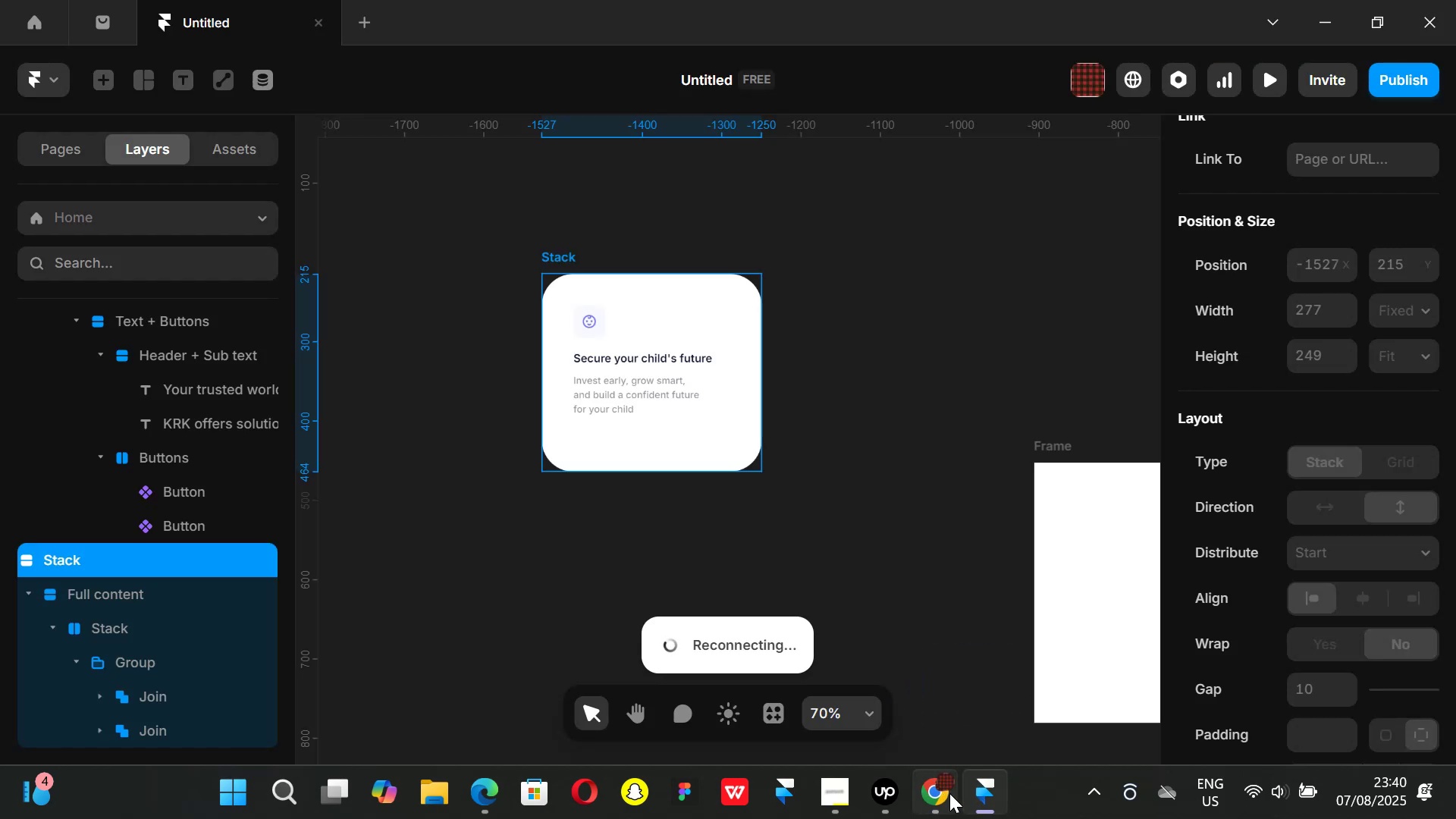 
left_click([947, 793])
 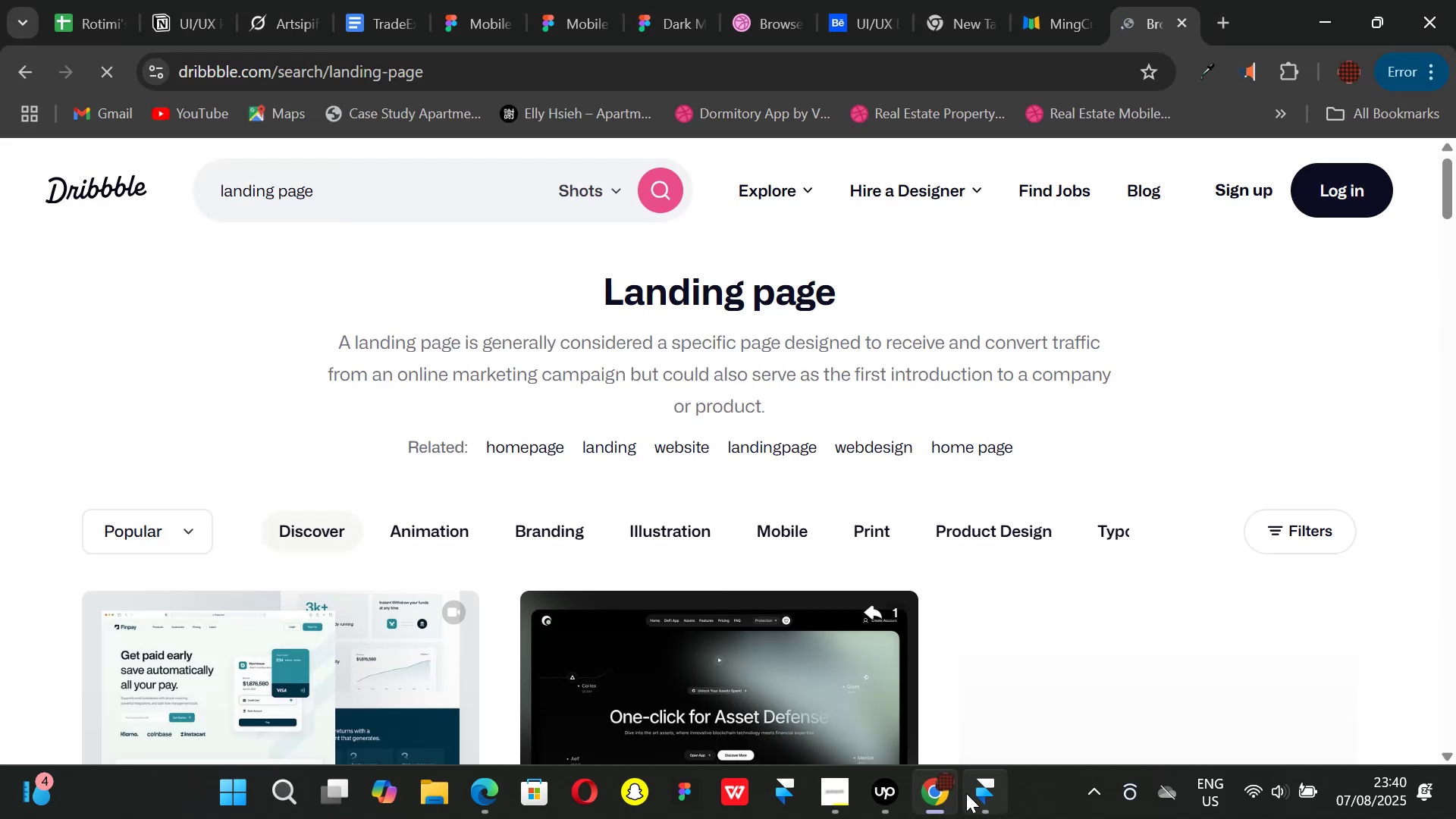 
left_click([990, 806])
 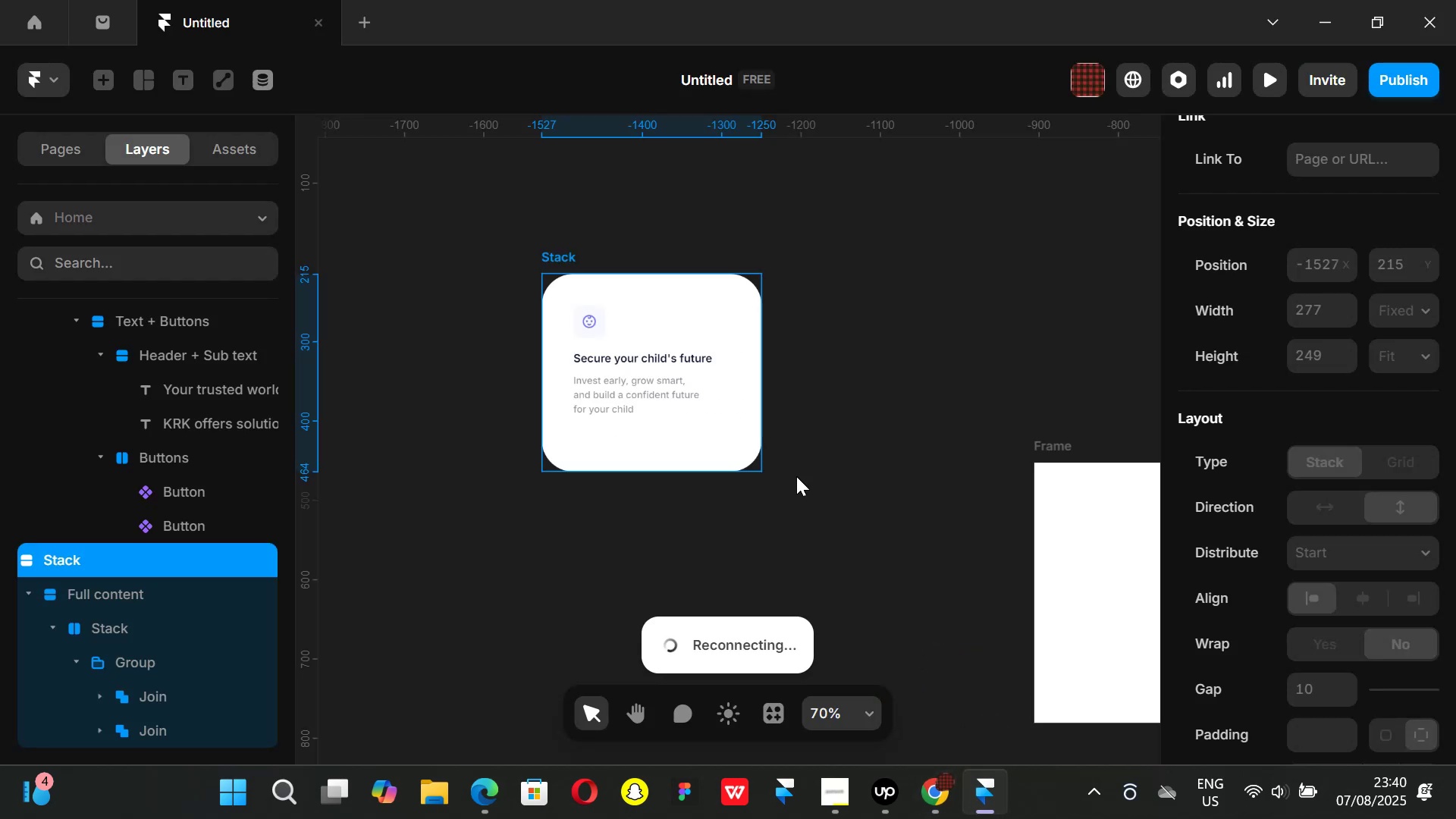 
scroll: coordinate [784, 528], scroll_direction: up, amount: 3.0
 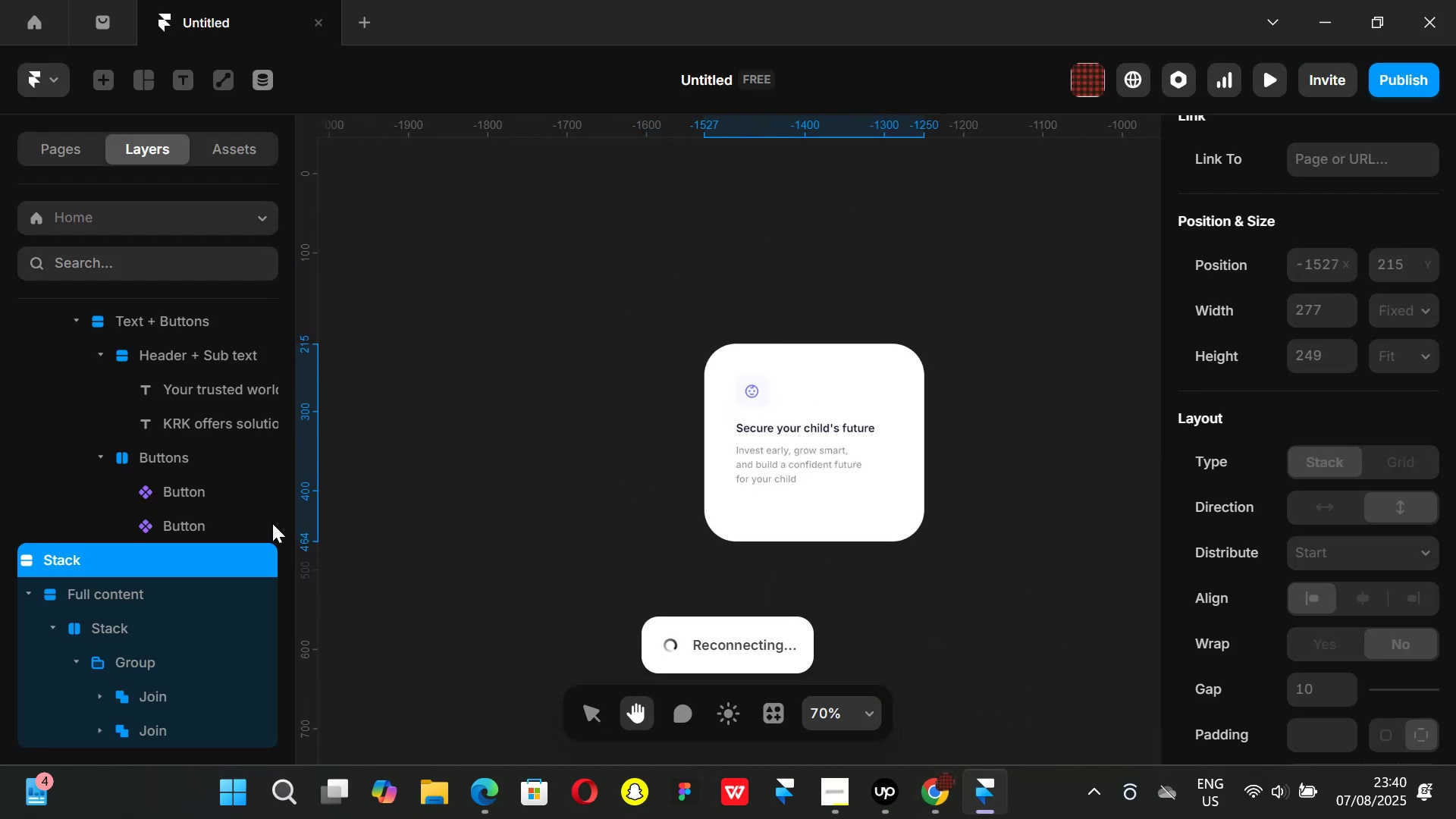 
left_click([508, 471])
 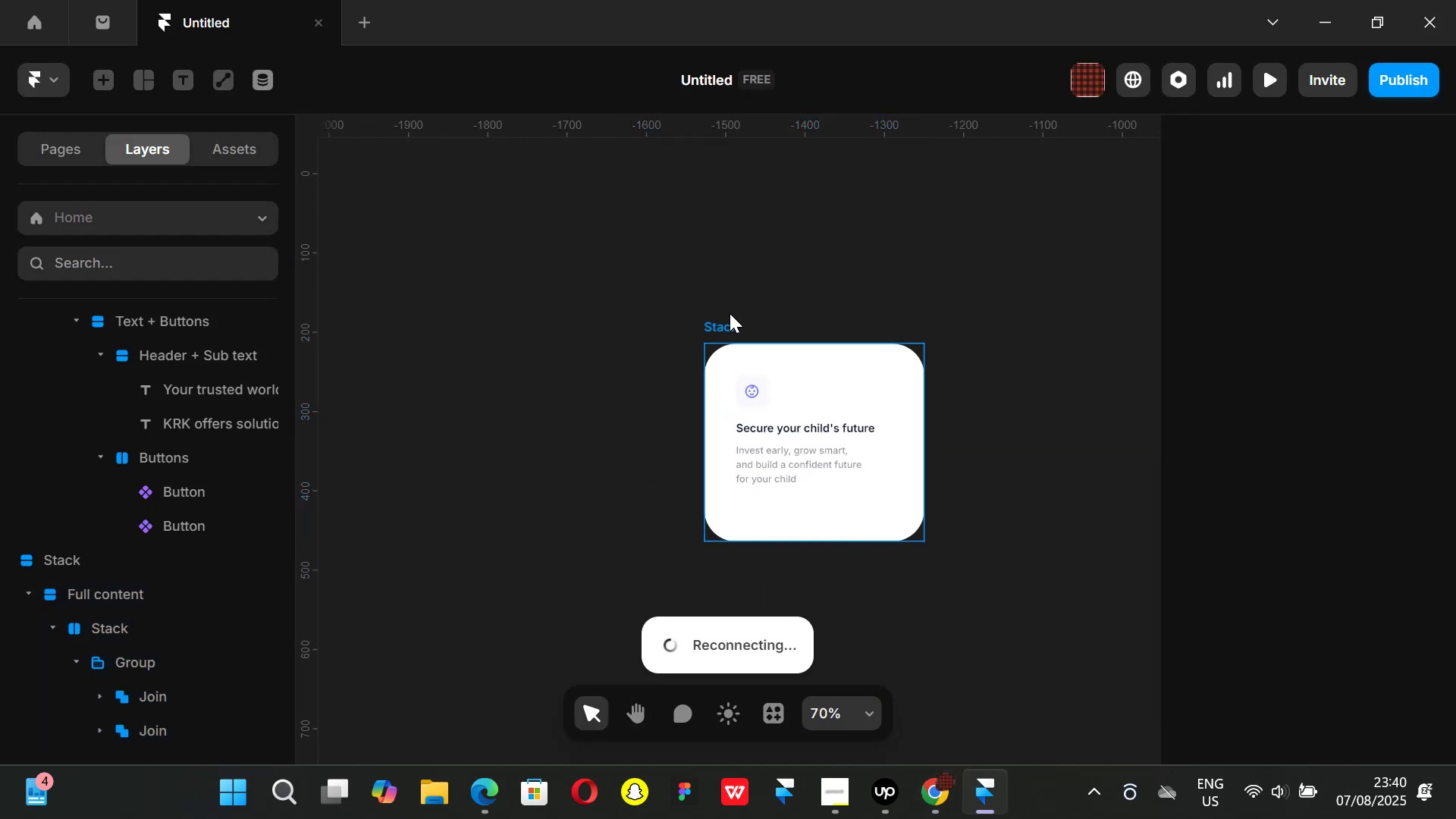 
left_click([726, 319])
 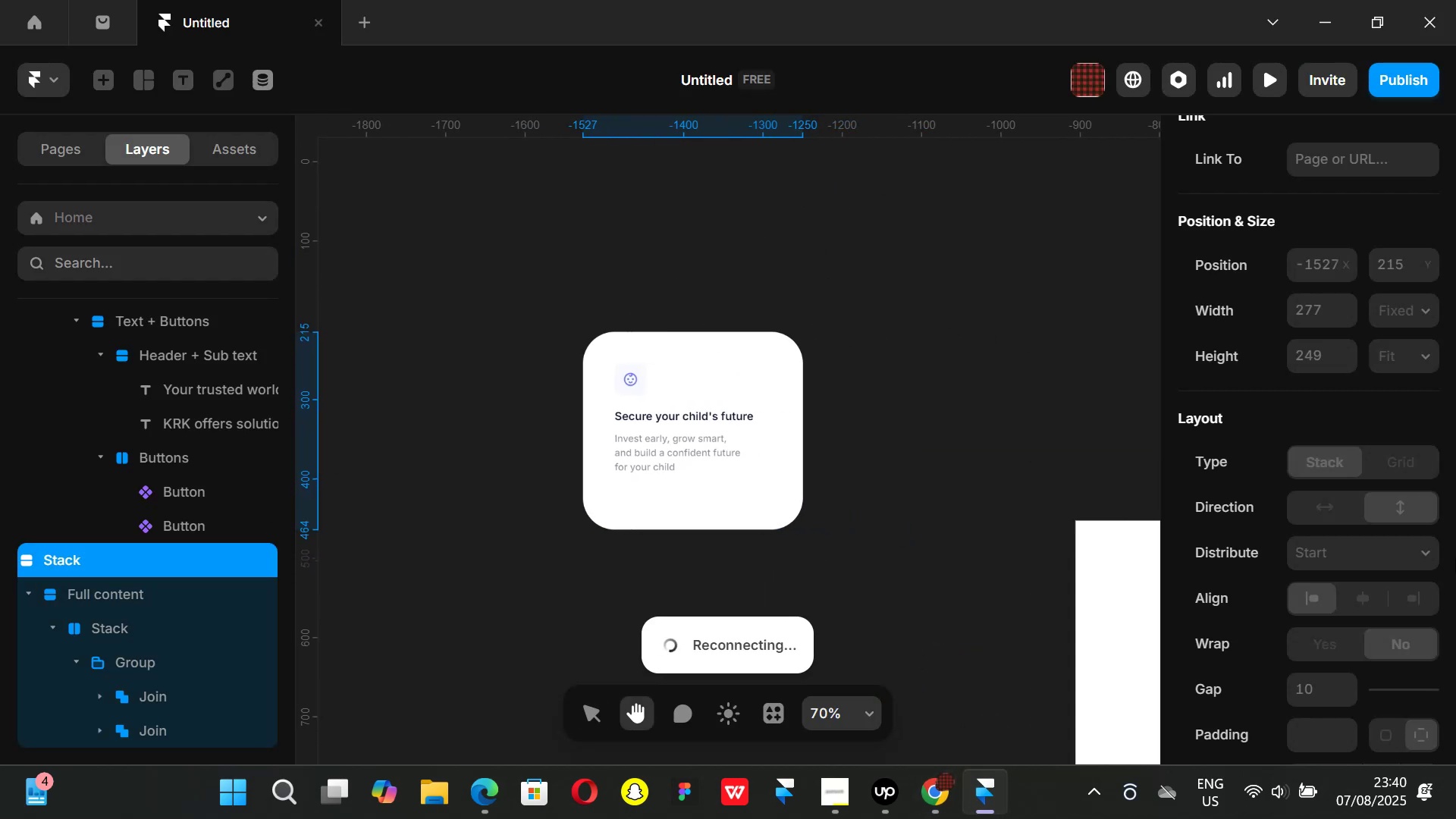 
scroll: coordinate [1329, 546], scroll_direction: down, amount: 3.0
 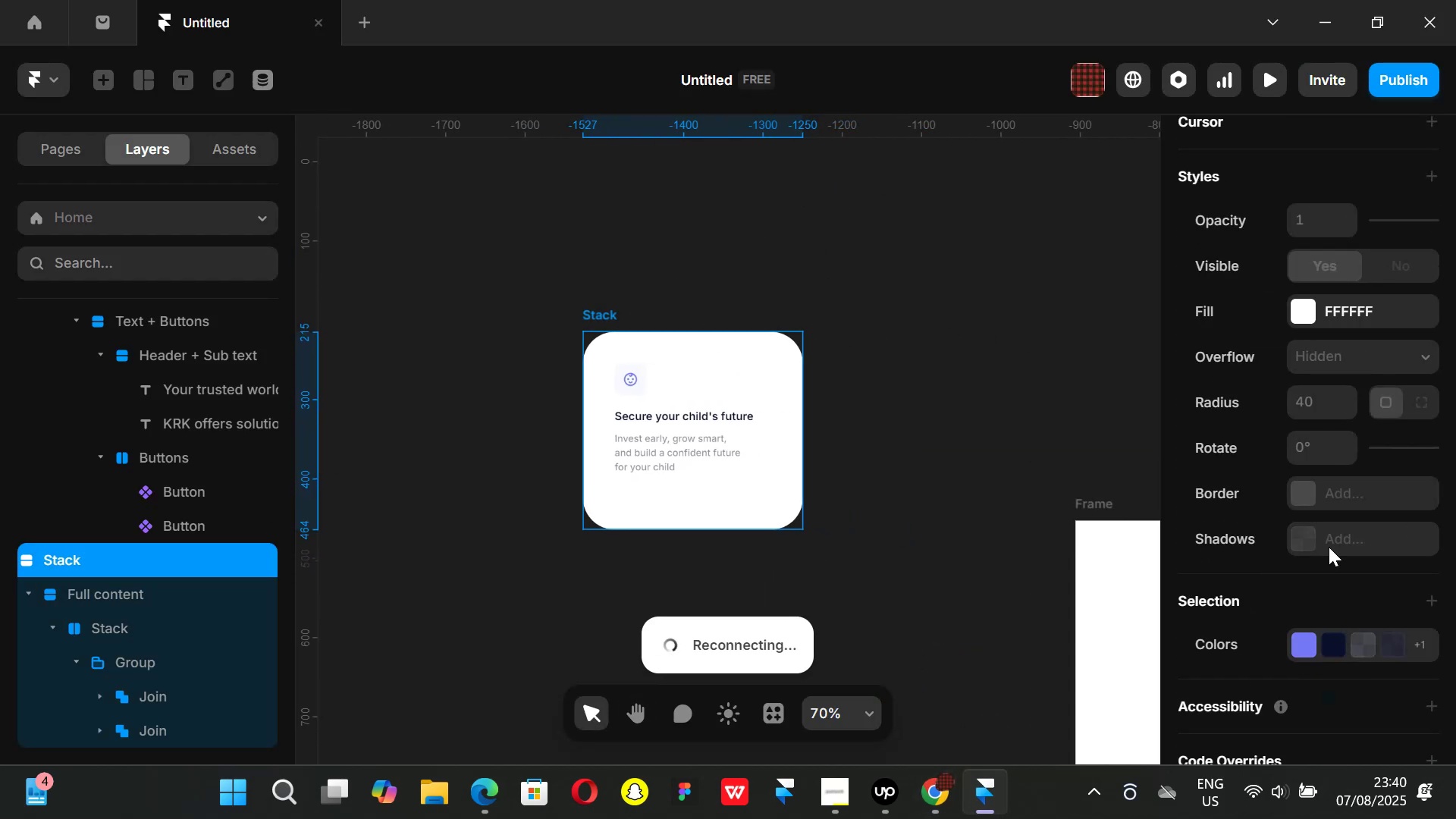 
scroll: coordinate [1331, 496], scroll_direction: up, amount: 4.0
 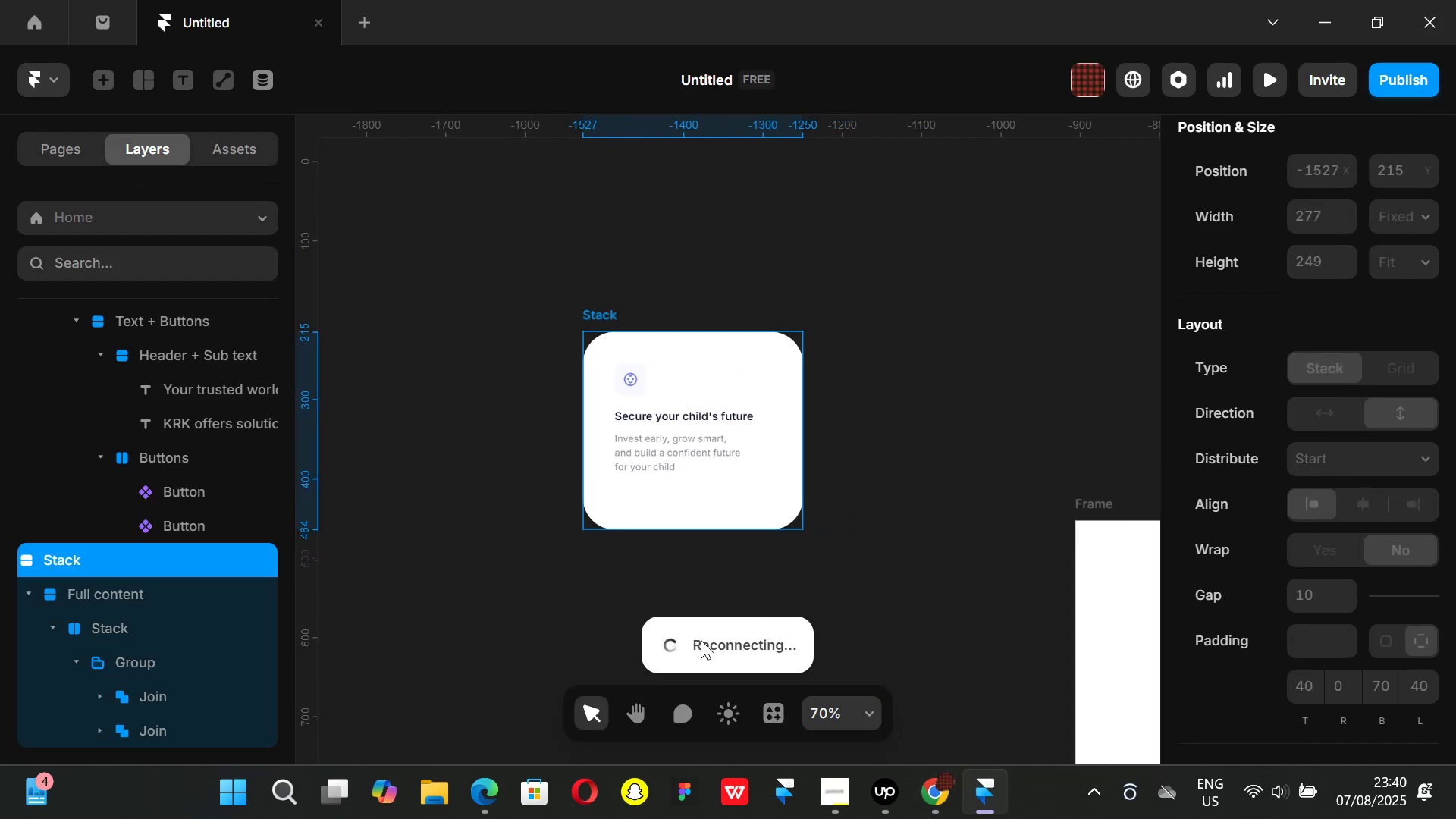 
left_click([701, 640])
 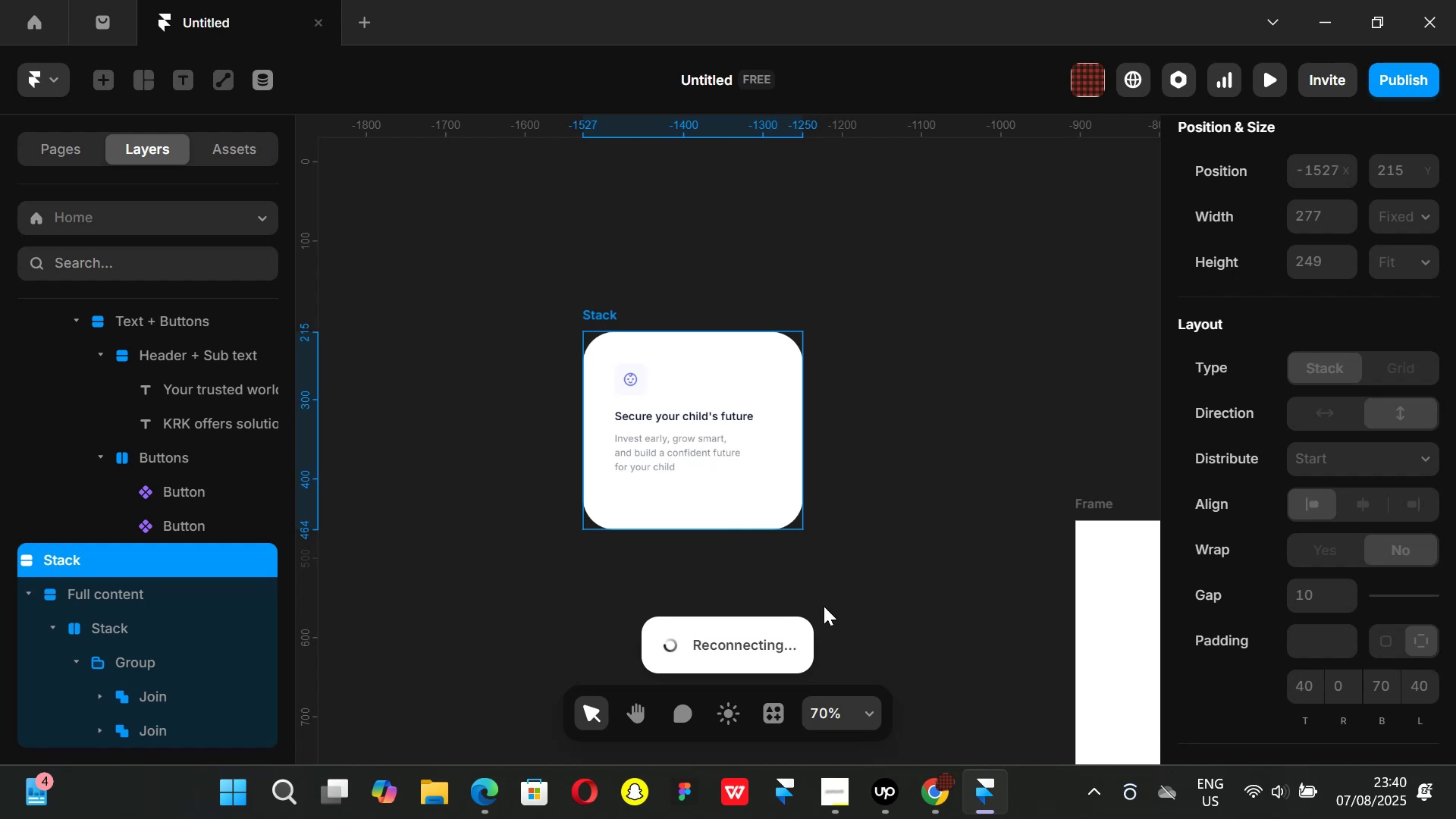 
mouse_move([883, 599])
 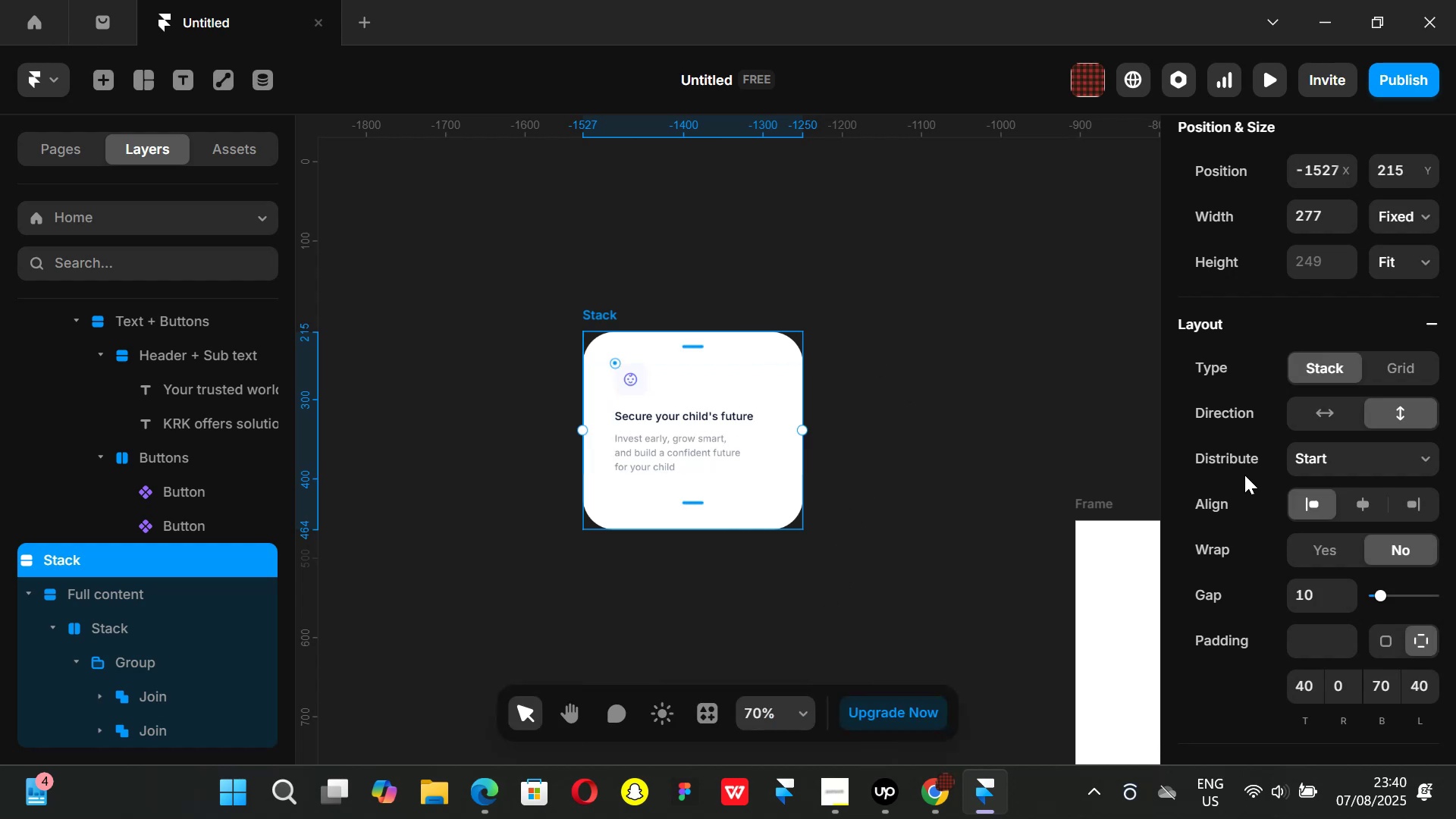 
scroll: coordinate [1397, 481], scroll_direction: up, amount: 2.0
 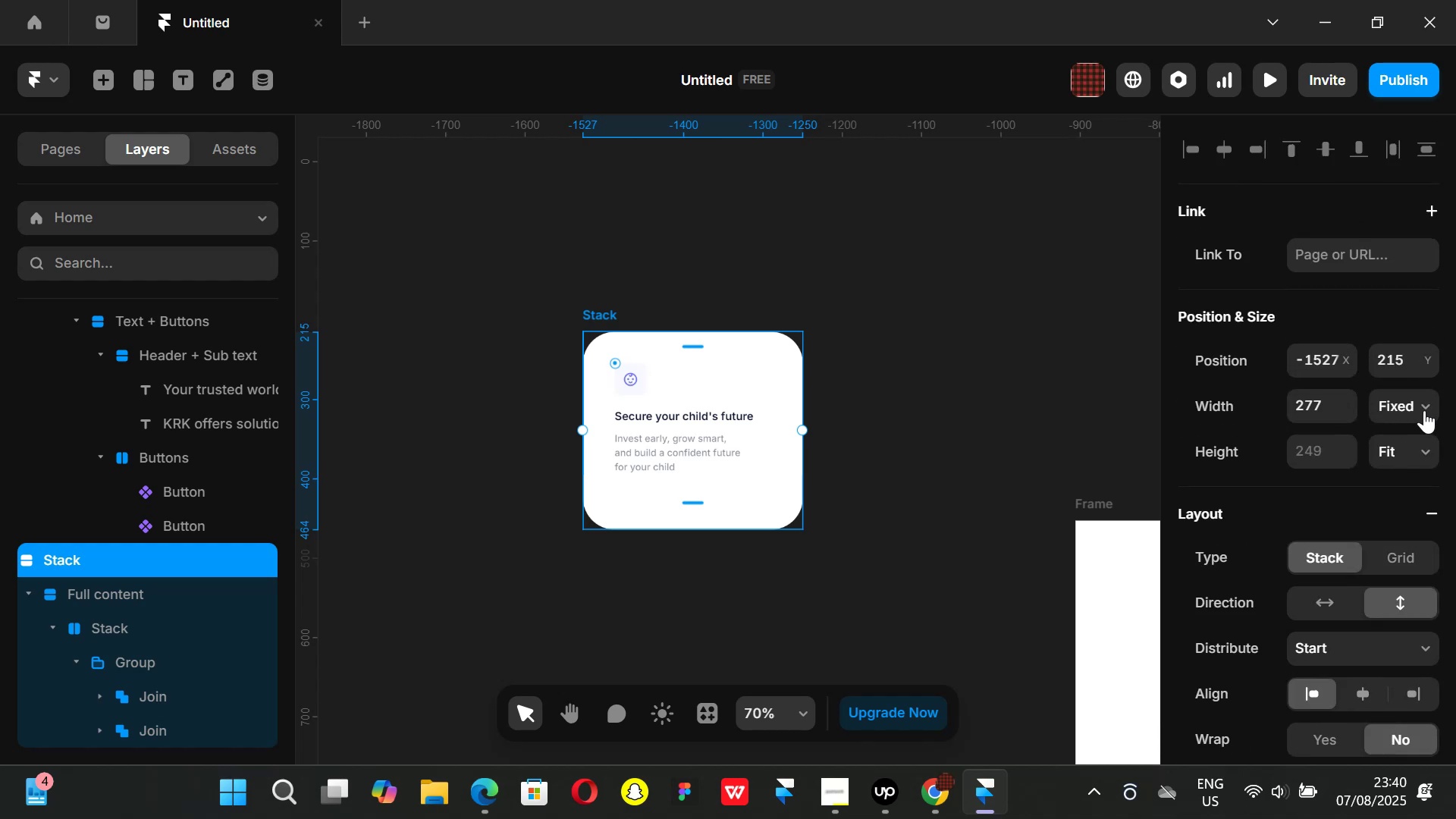 
left_click([1426, 410])
 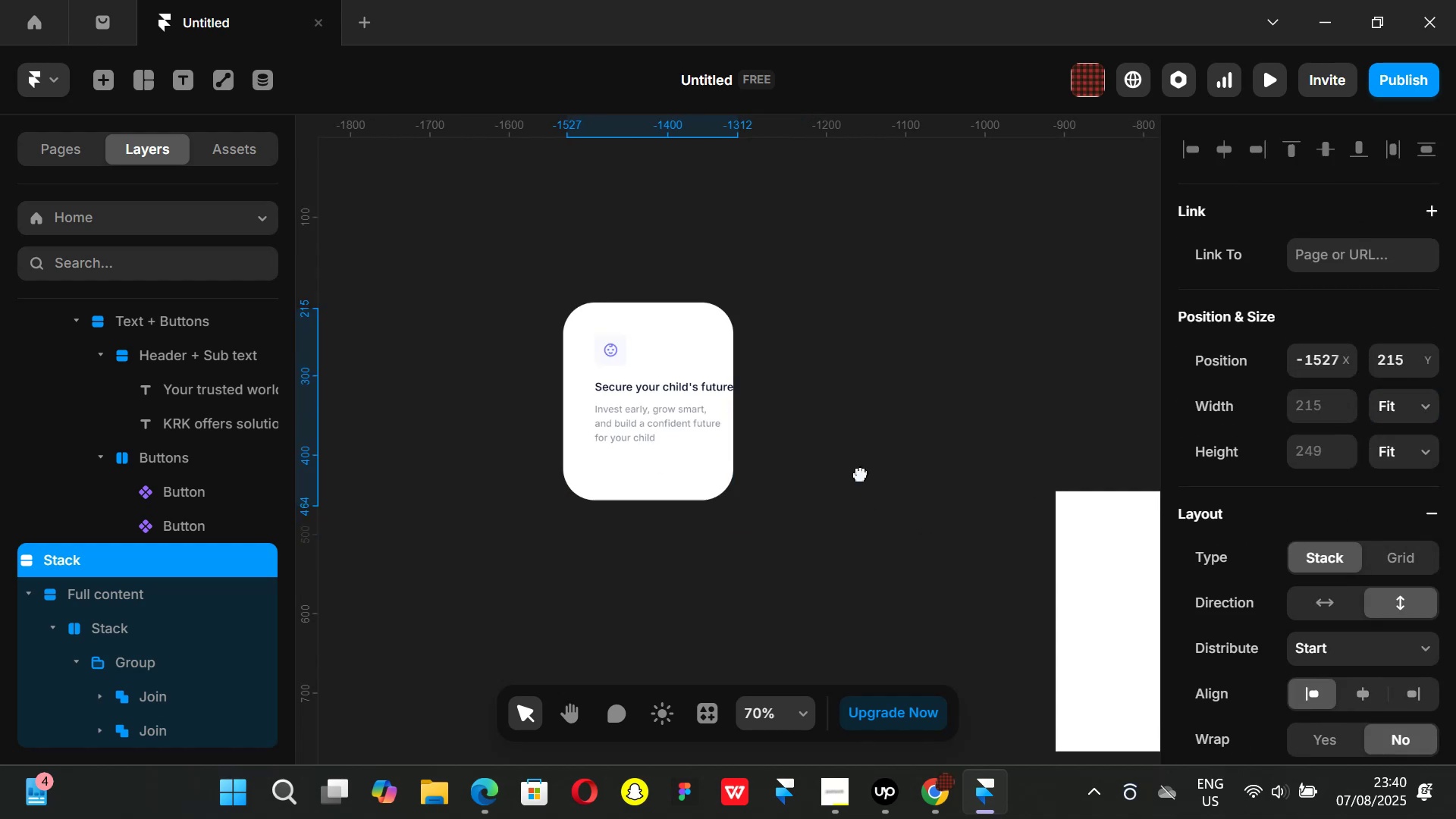 
scroll: coordinate [1361, 591], scroll_direction: down, amount: 2.0
 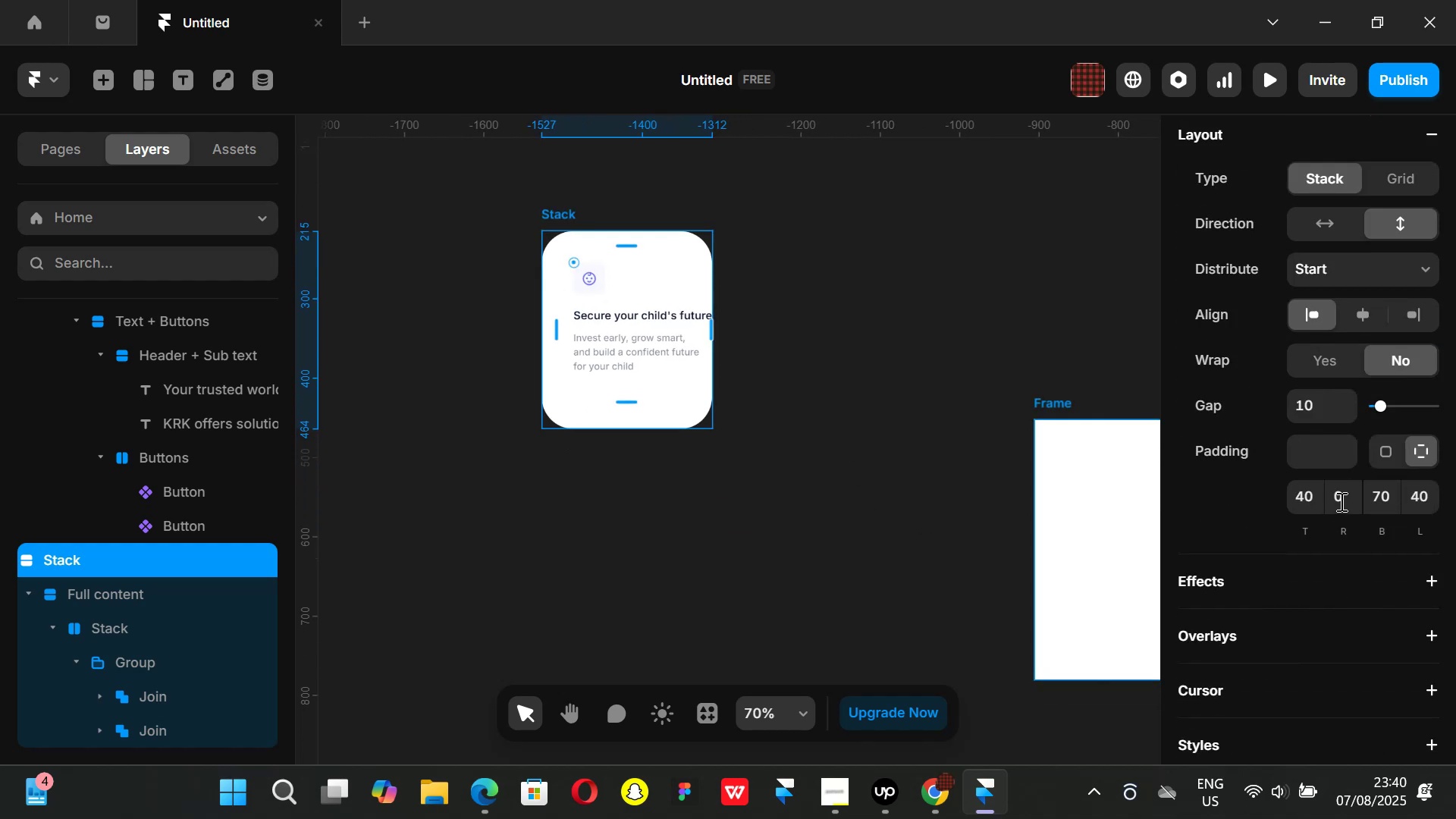 
left_click([1340, 500])
 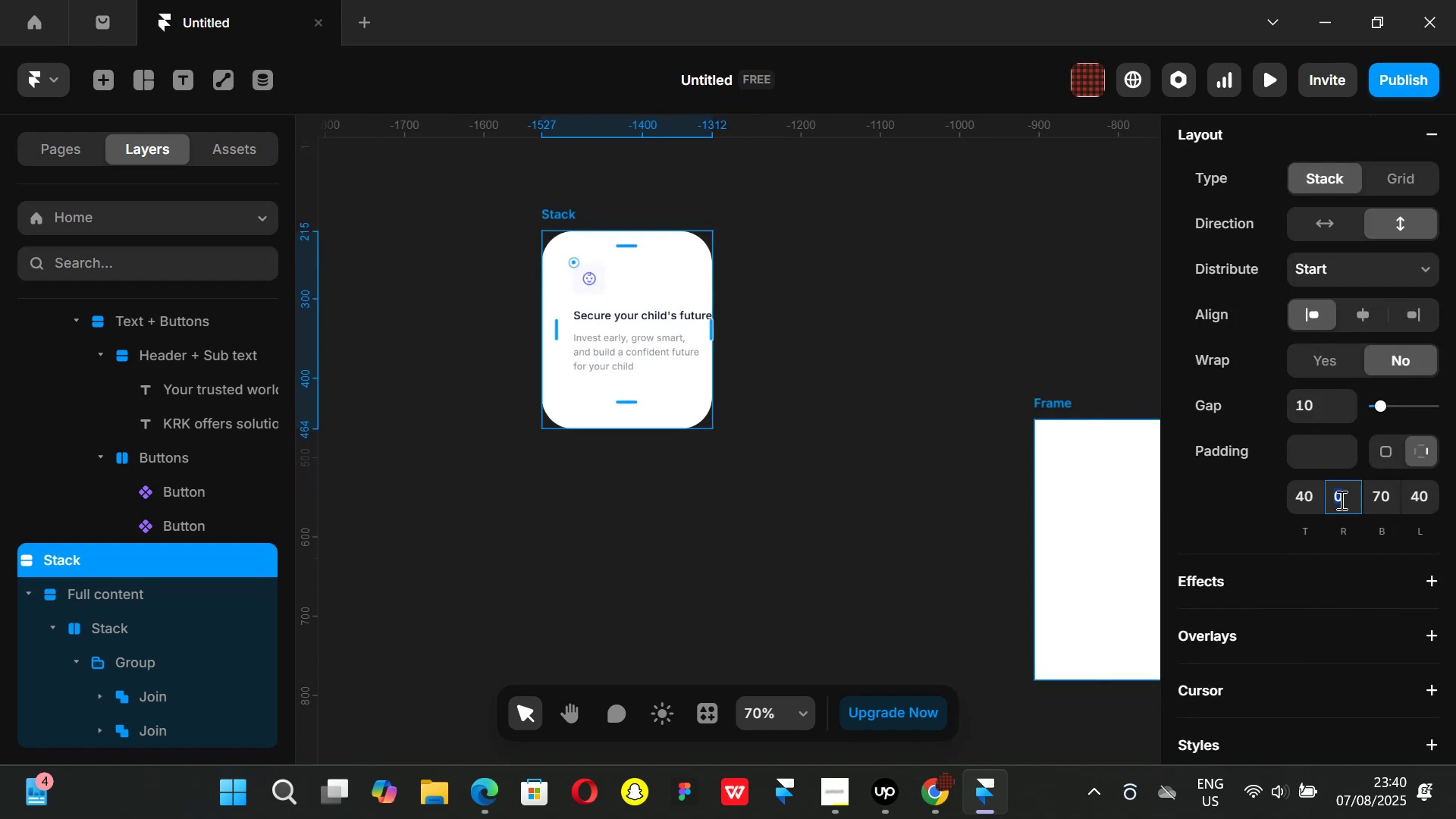 
type(40)
 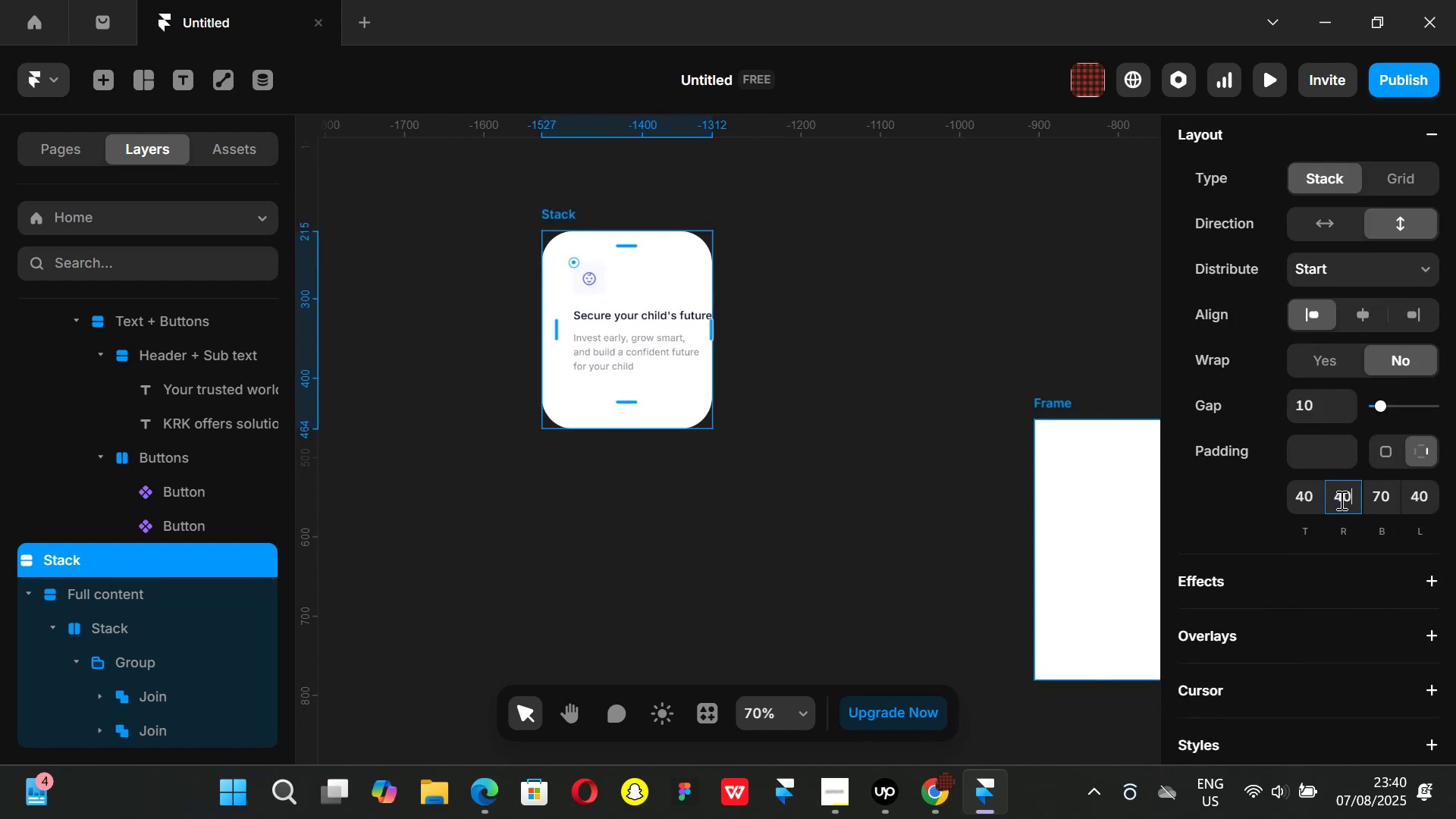 
key(Enter)
 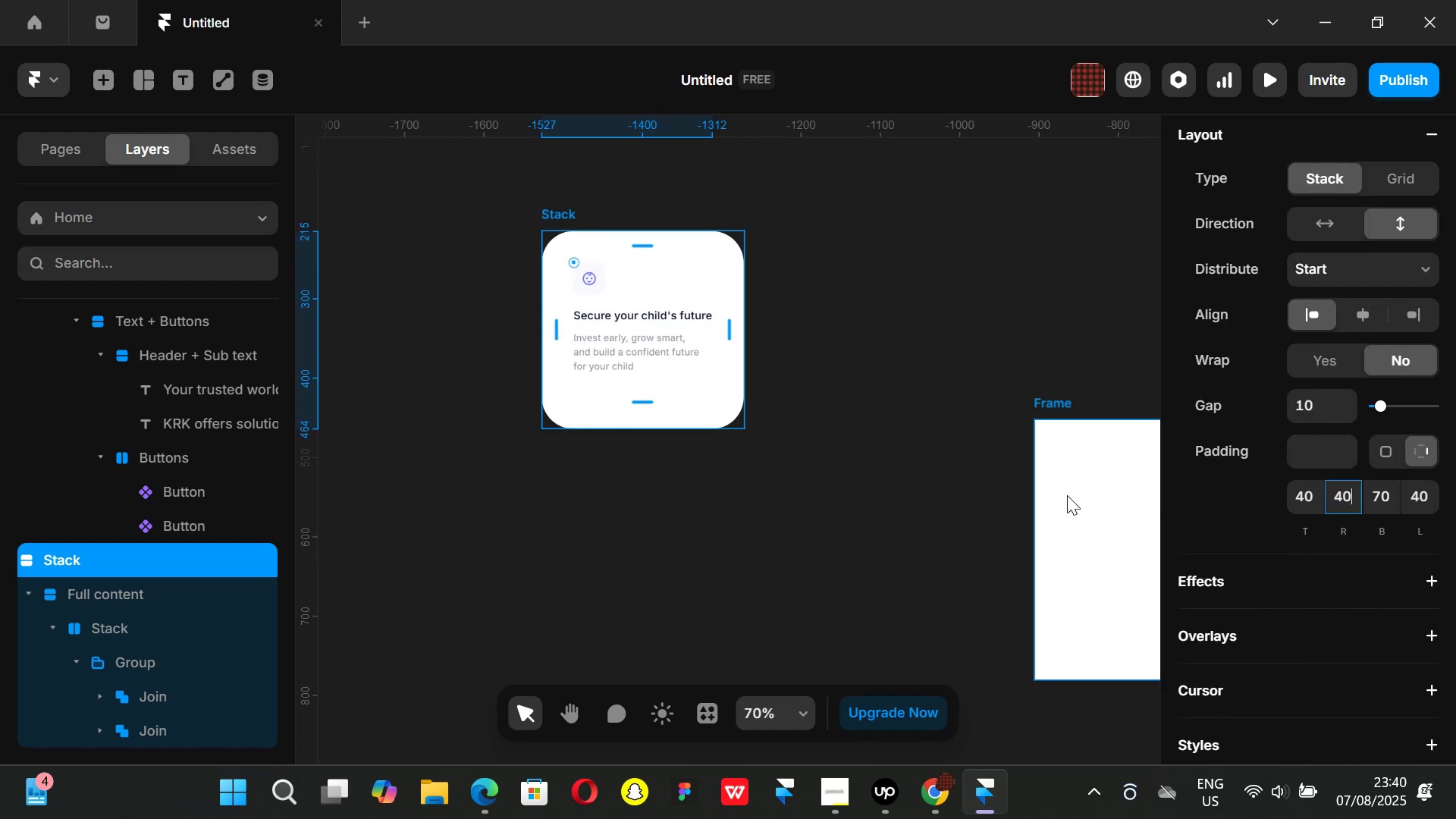 
left_click([787, 500])
 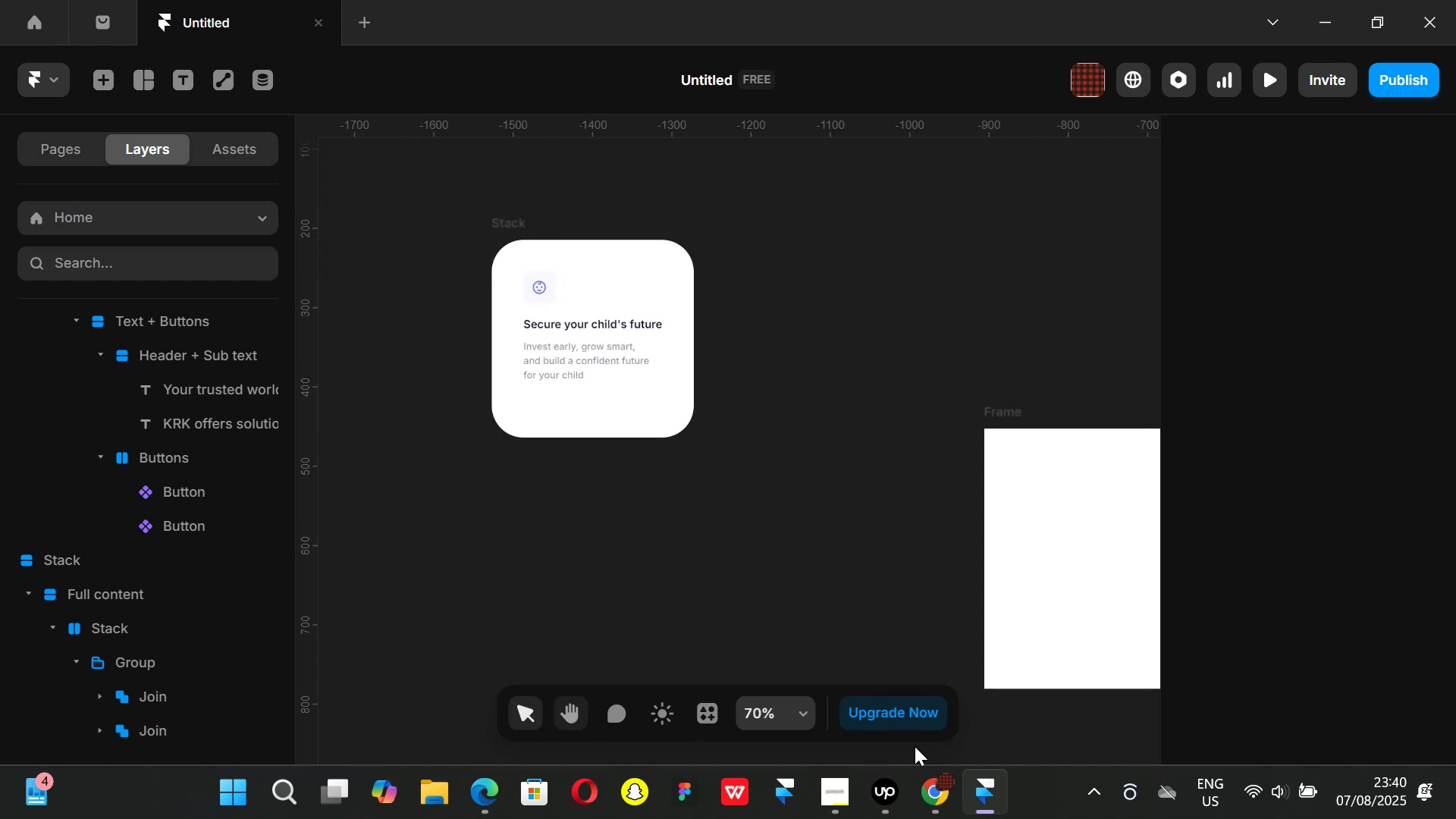 
left_click([922, 782])
 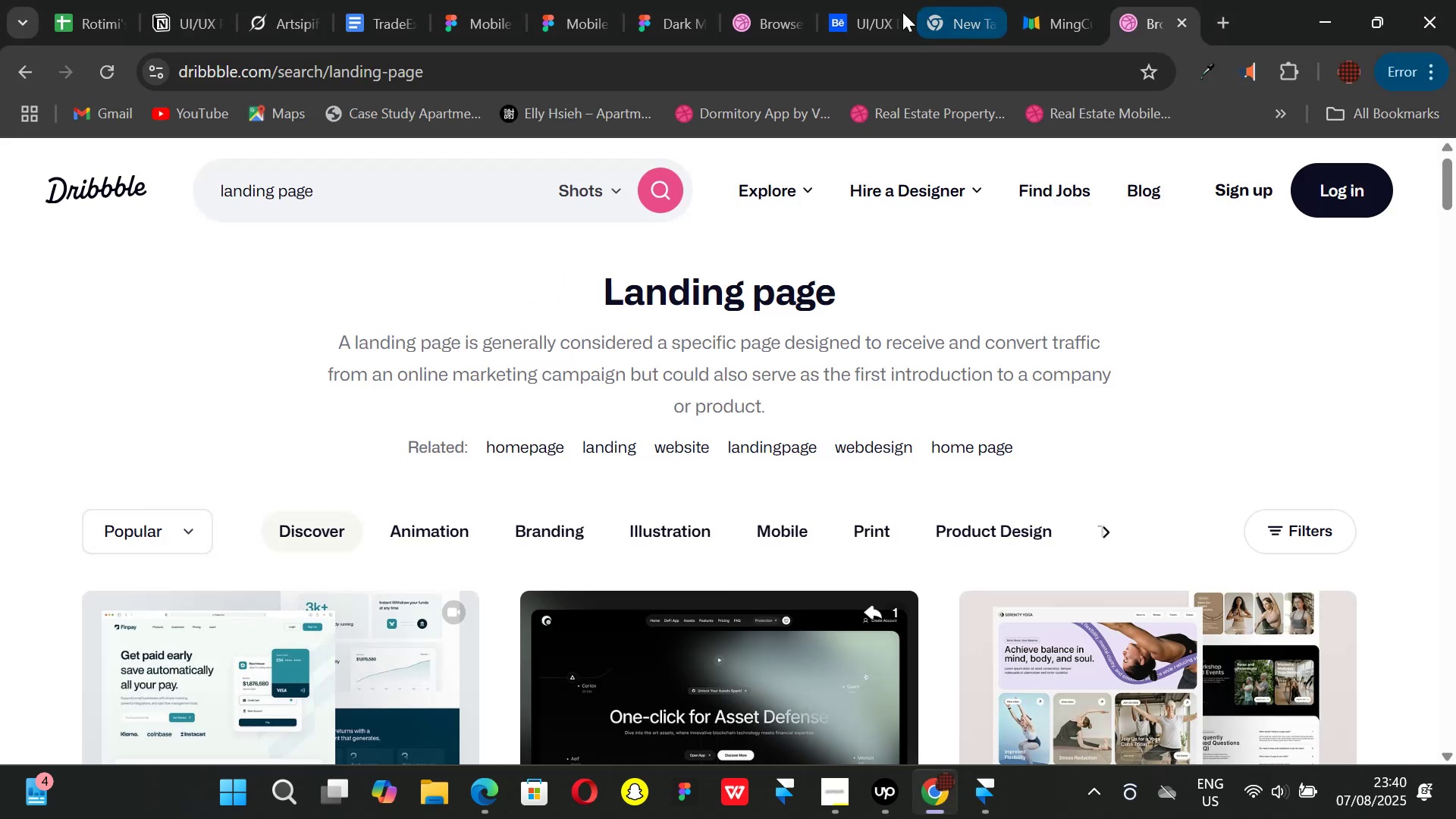 
left_click([851, 16])
 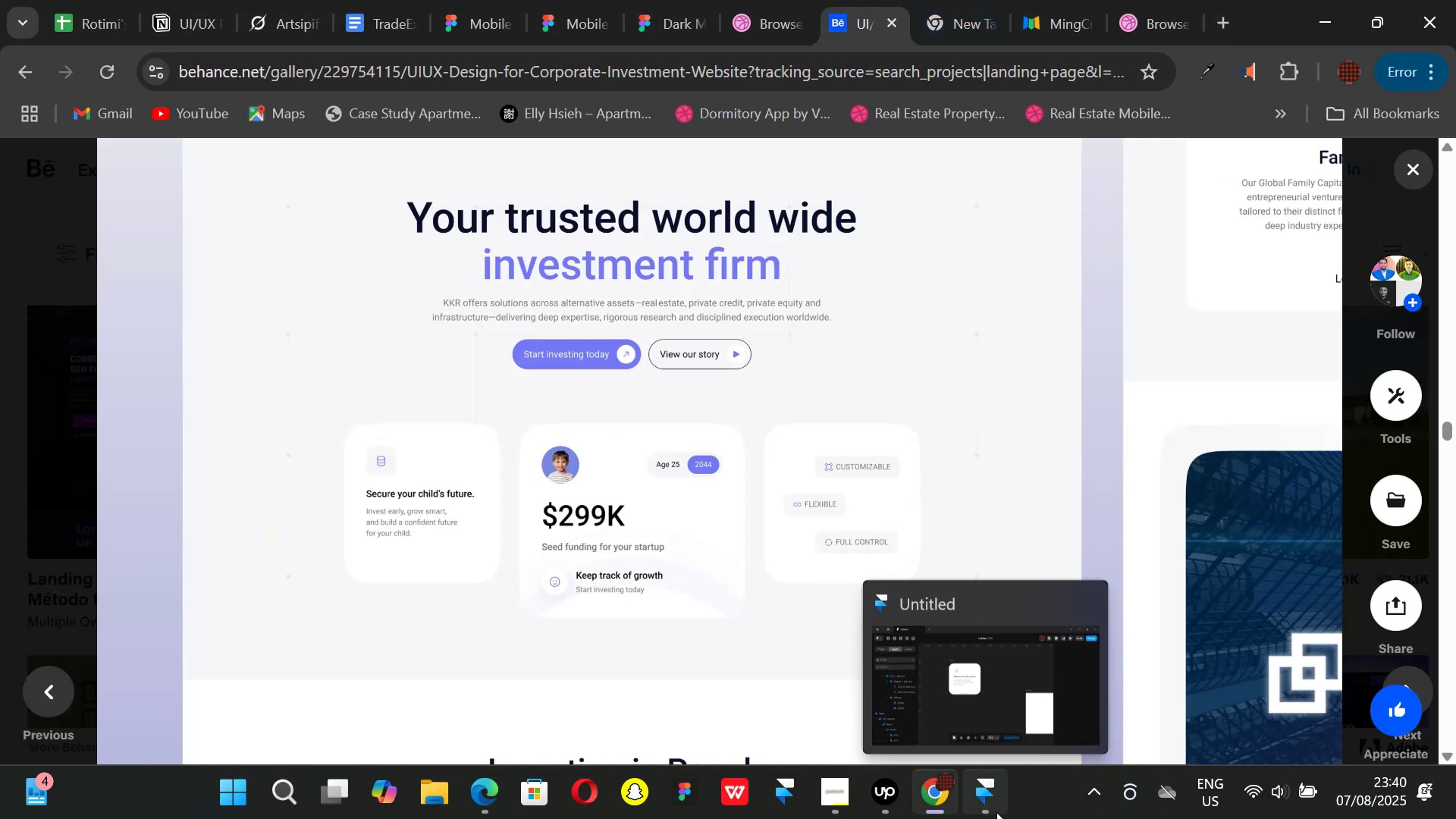 
left_click([996, 812])
 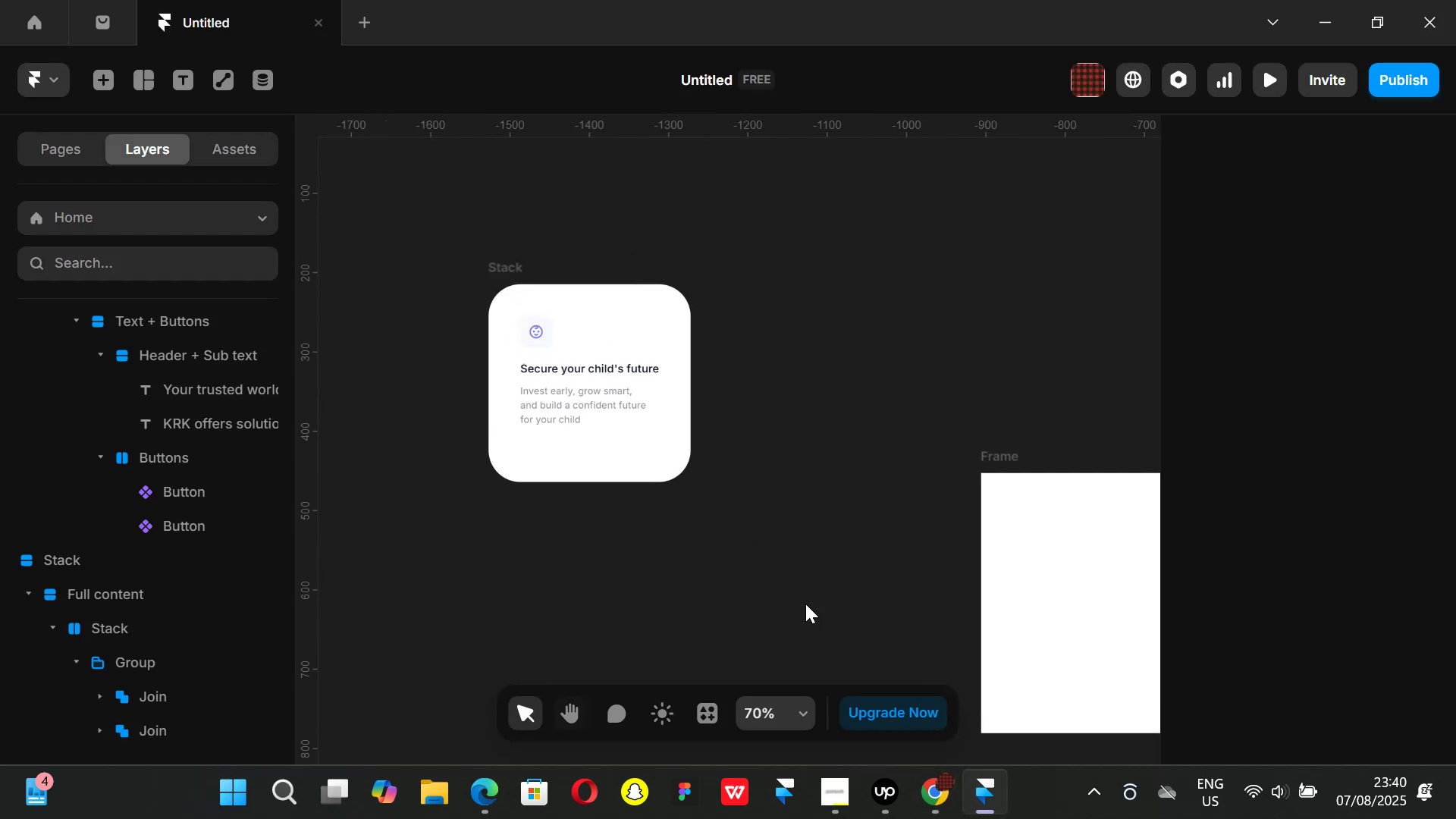 
left_click([942, 790])
 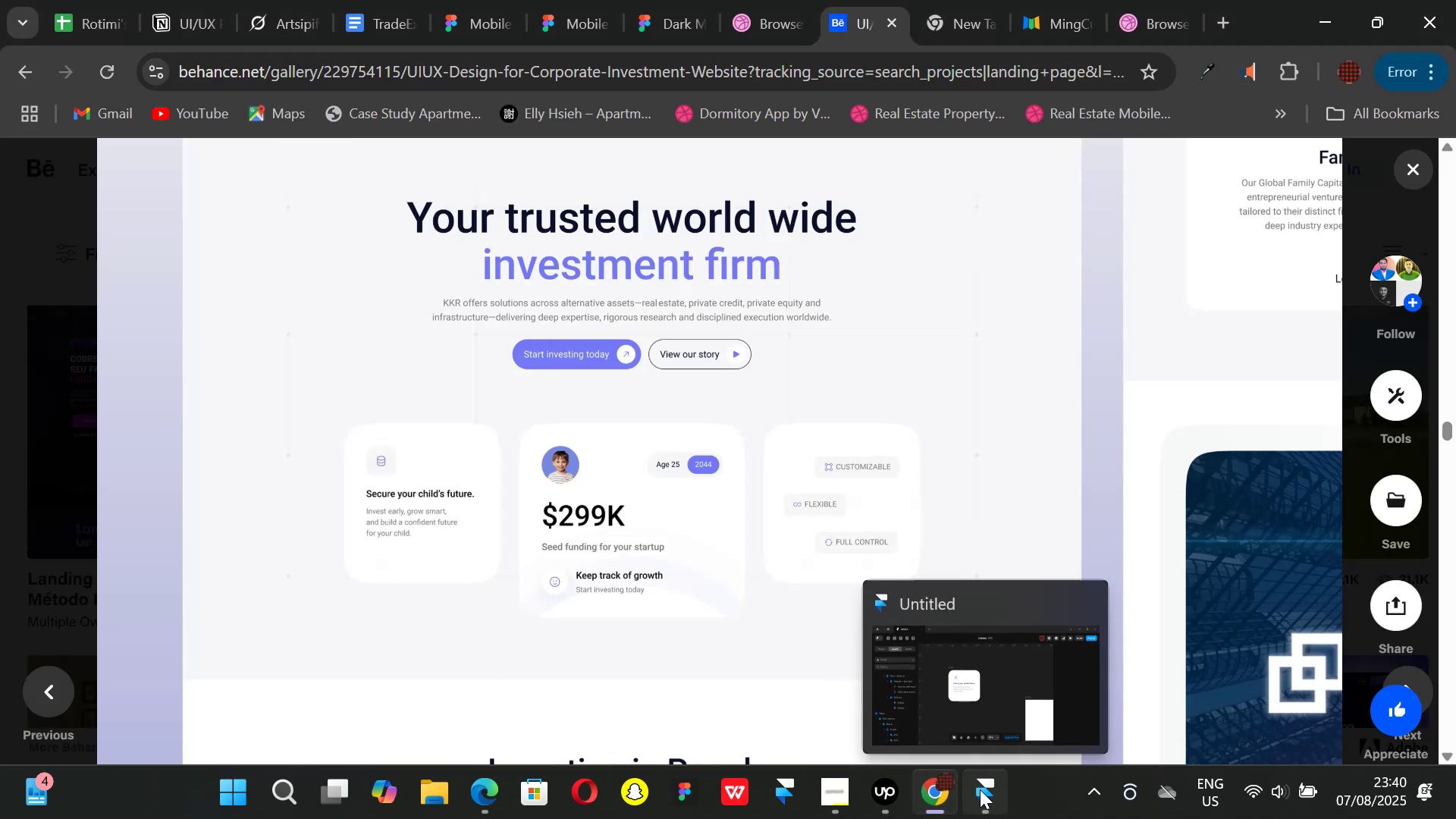 
left_click([980, 789])
 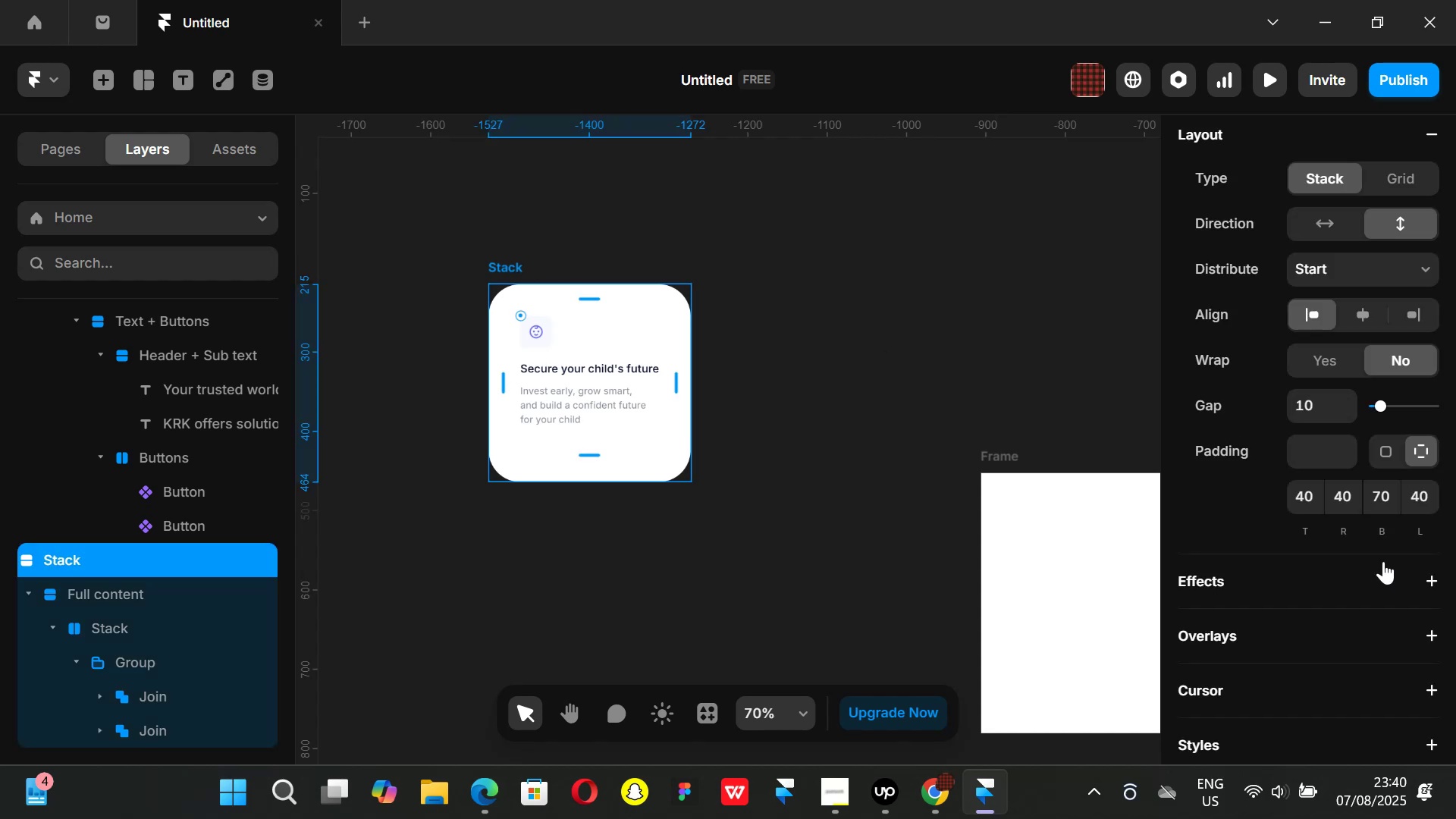 
left_click([1389, 490])
 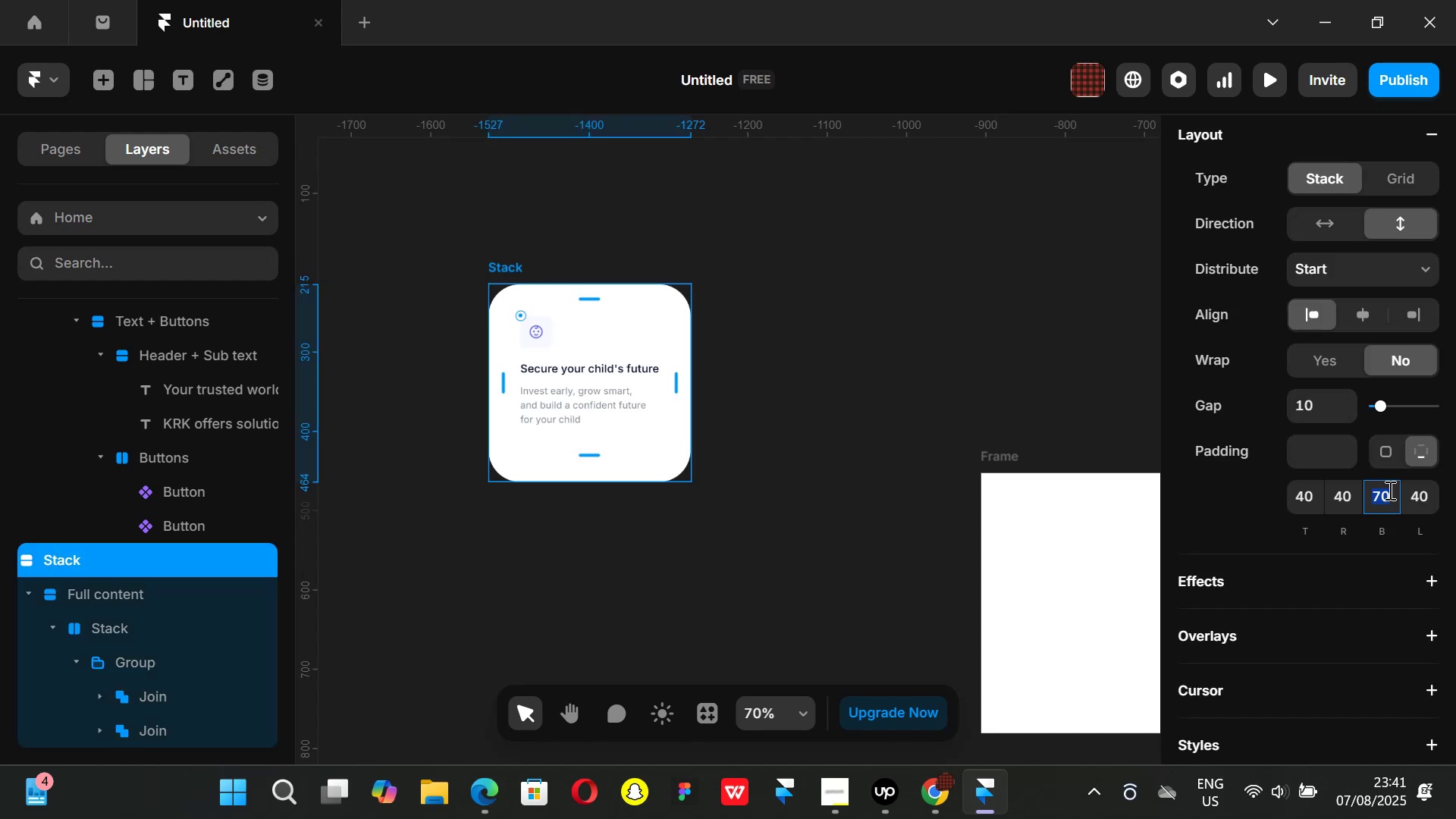 
type(80)
 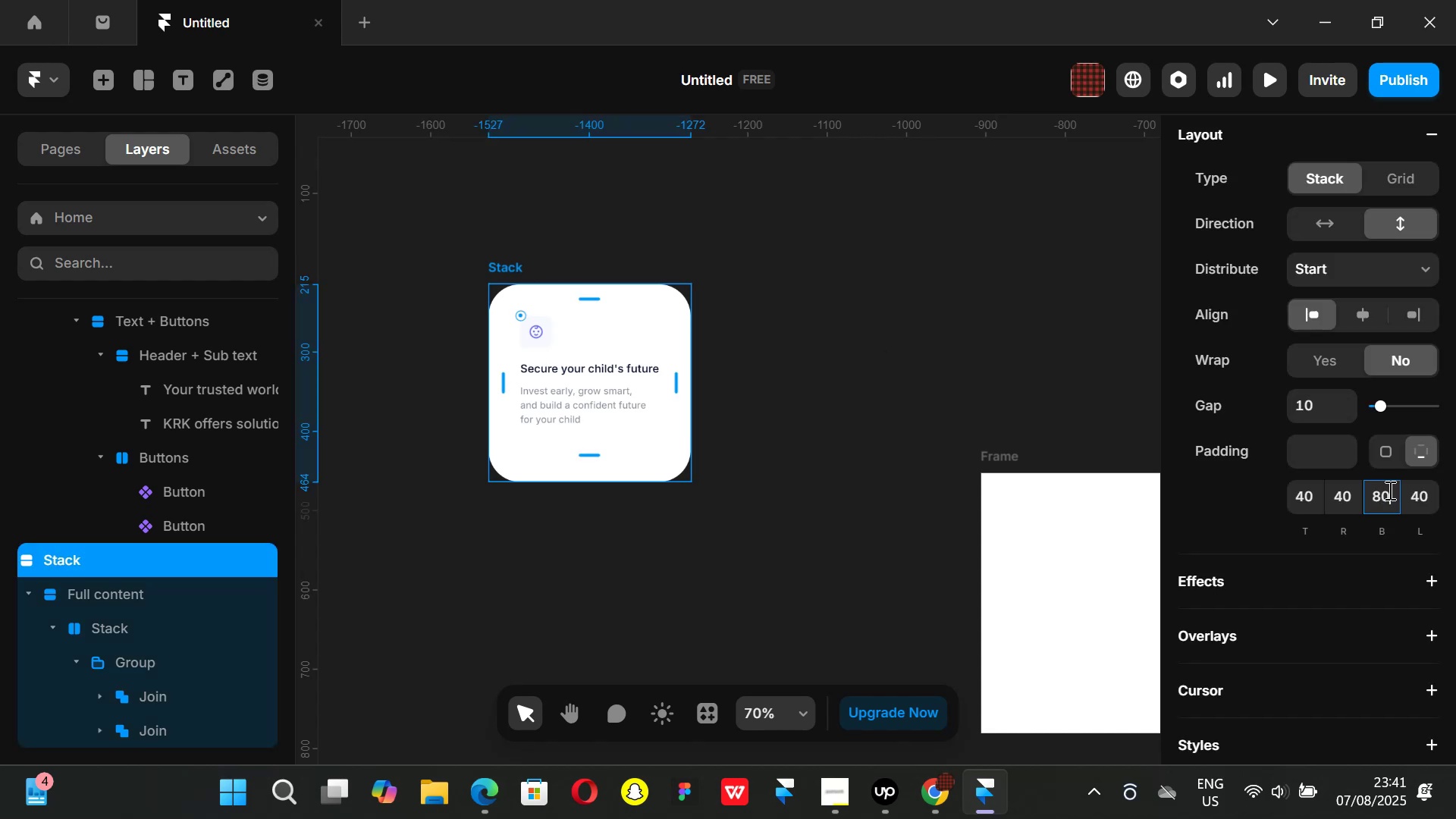 
key(Enter)
 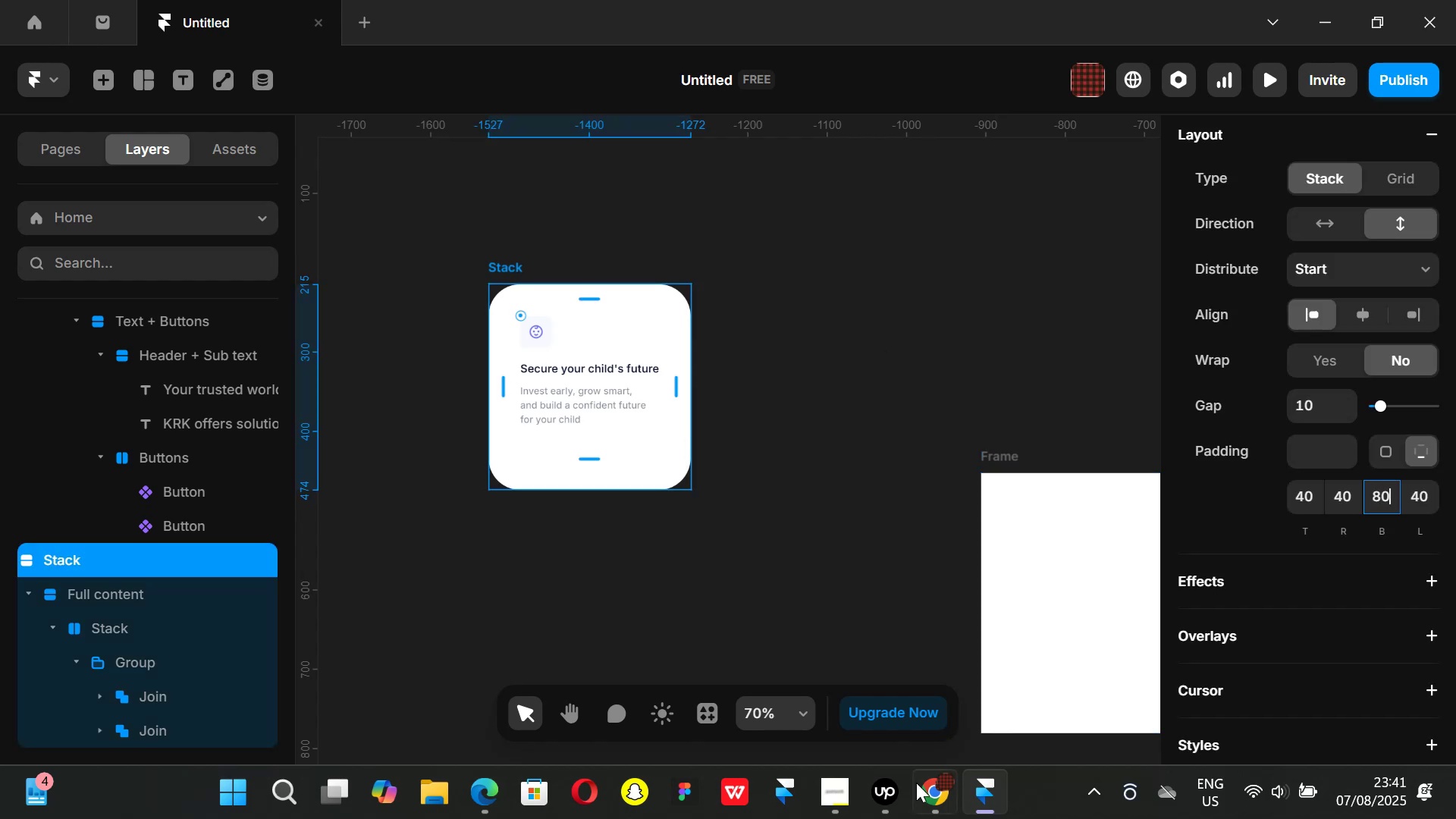 
left_click([935, 811])
 